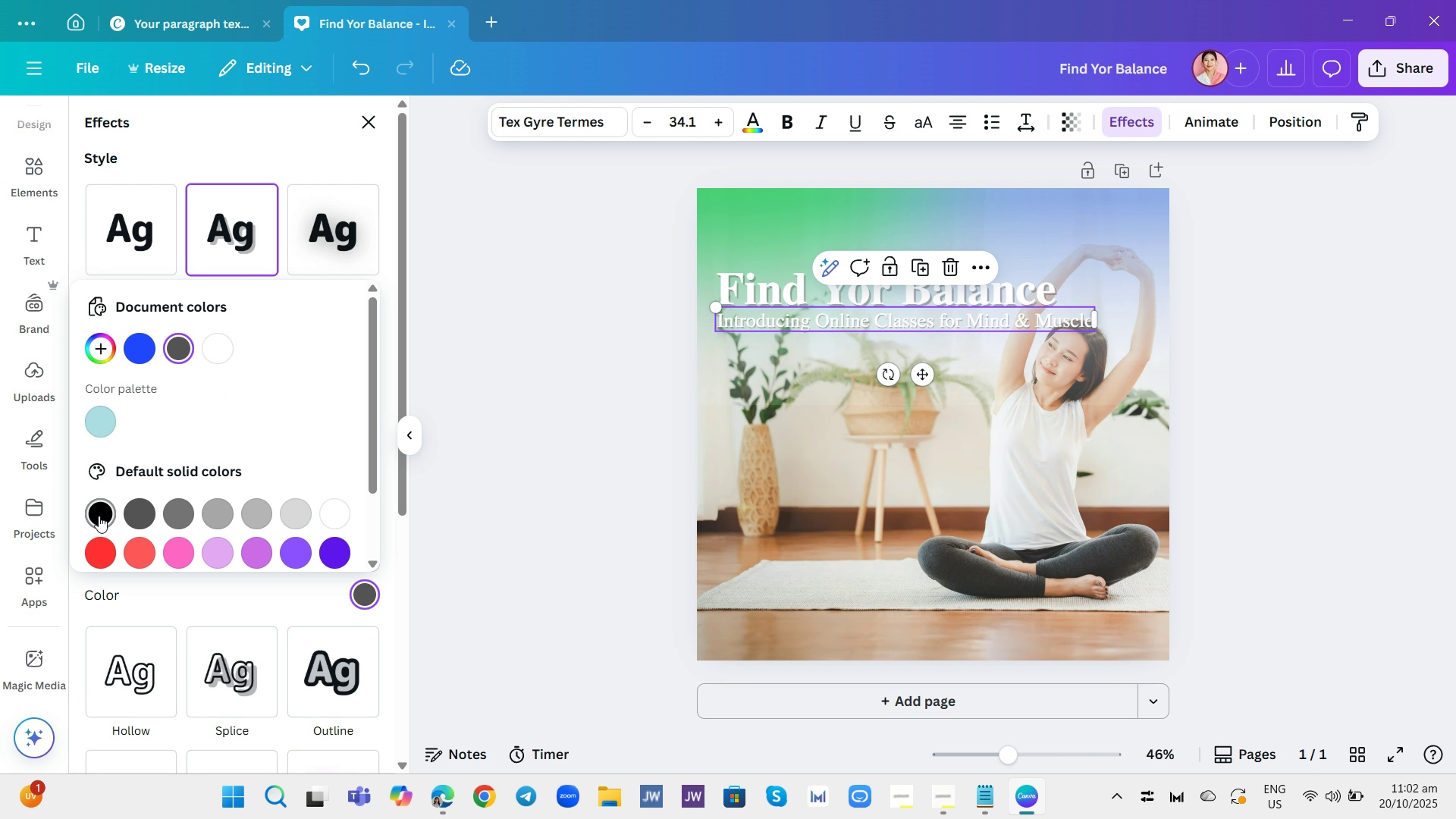 
left_click([96, 513])
 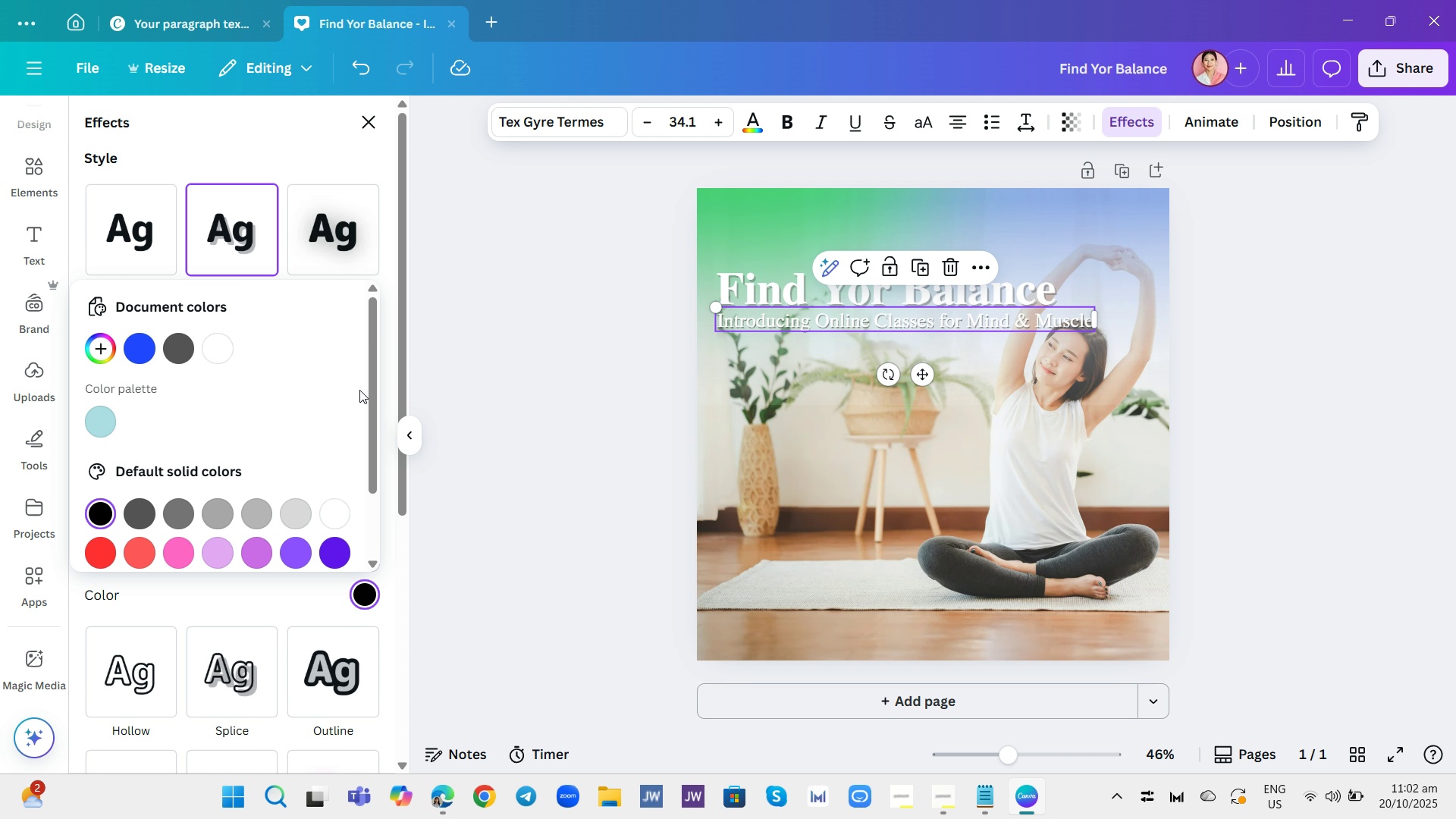 
wait(6.63)
 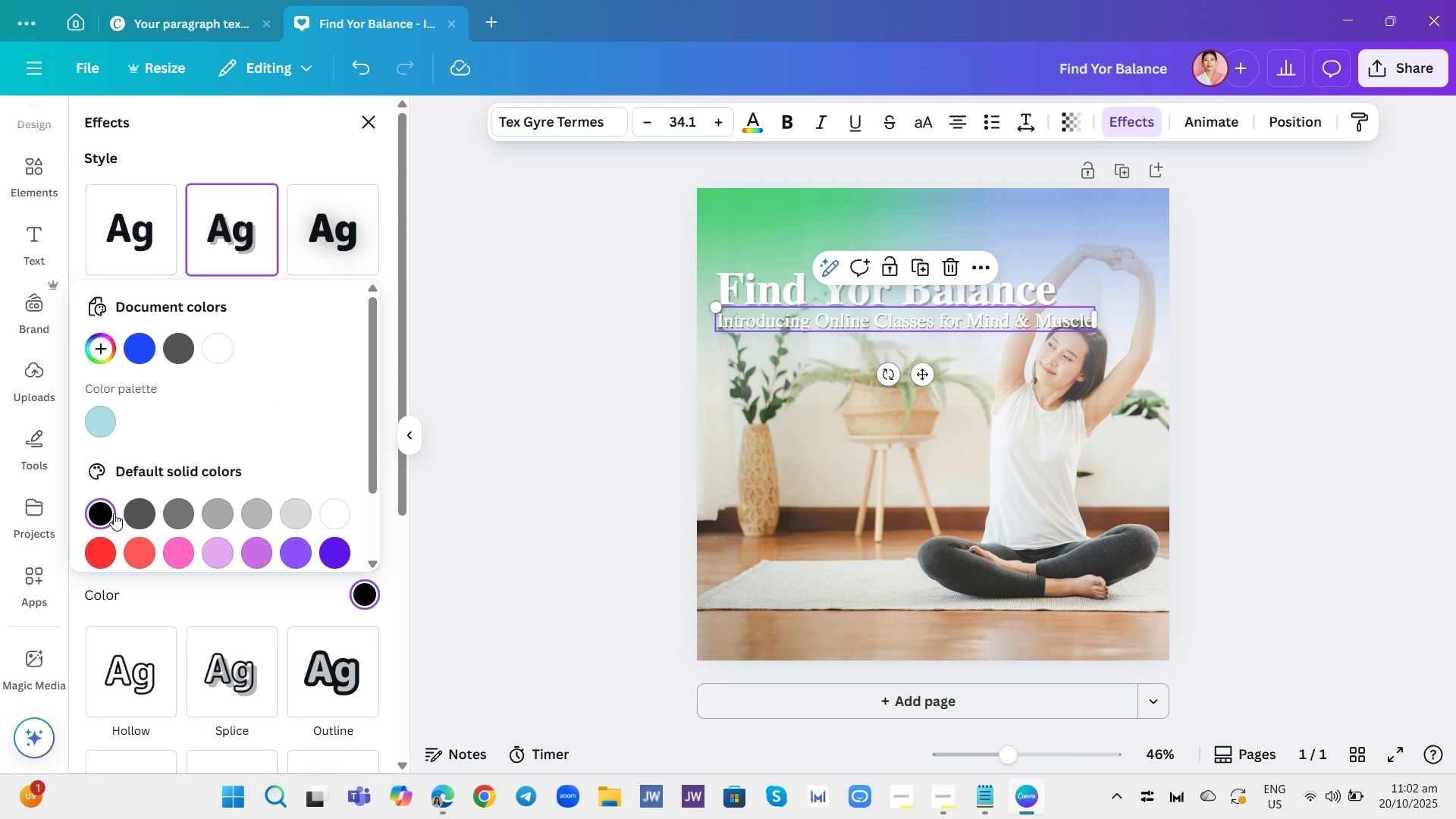 
left_click([513, 433])
 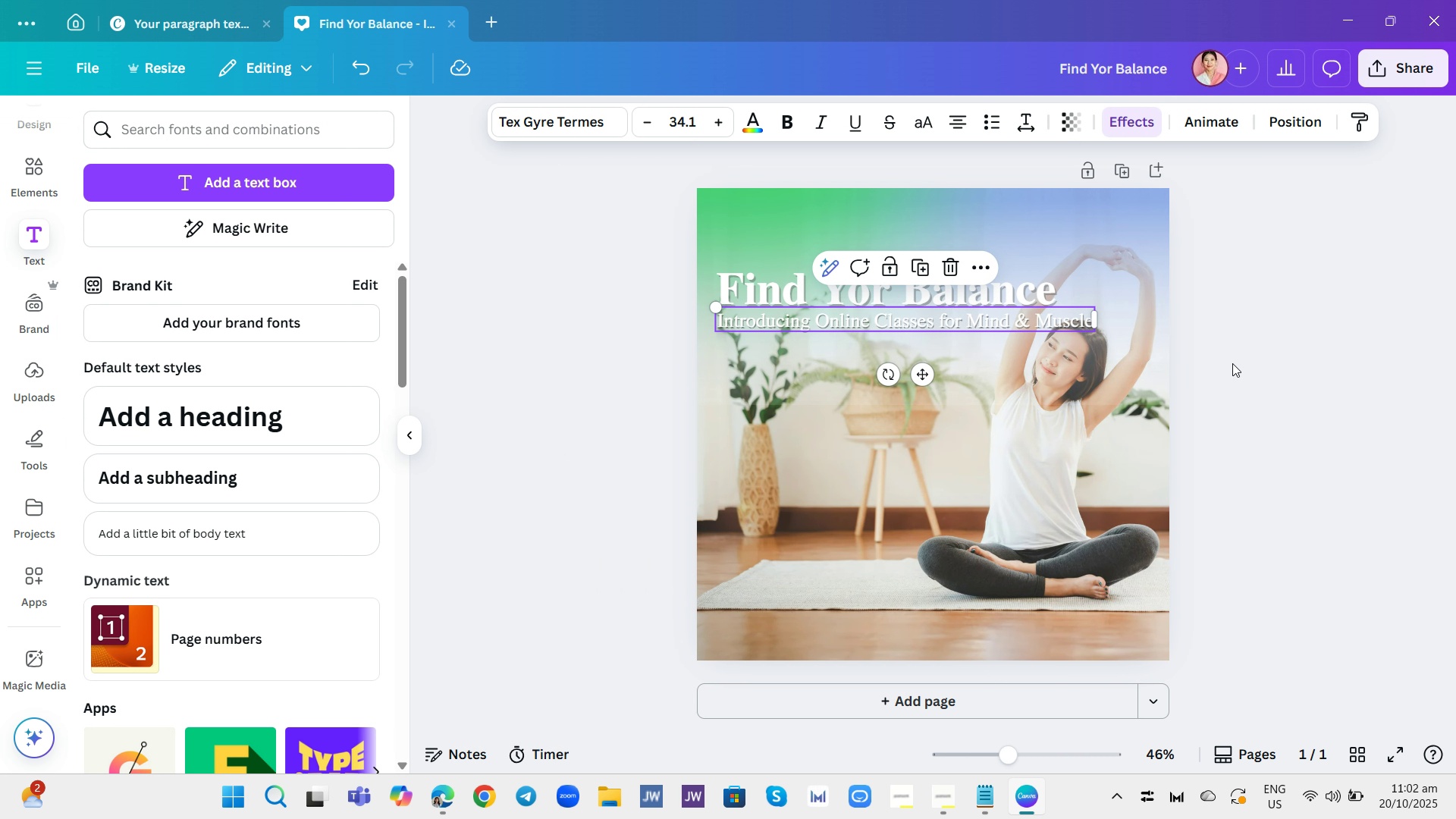 
left_click([1309, 362])
 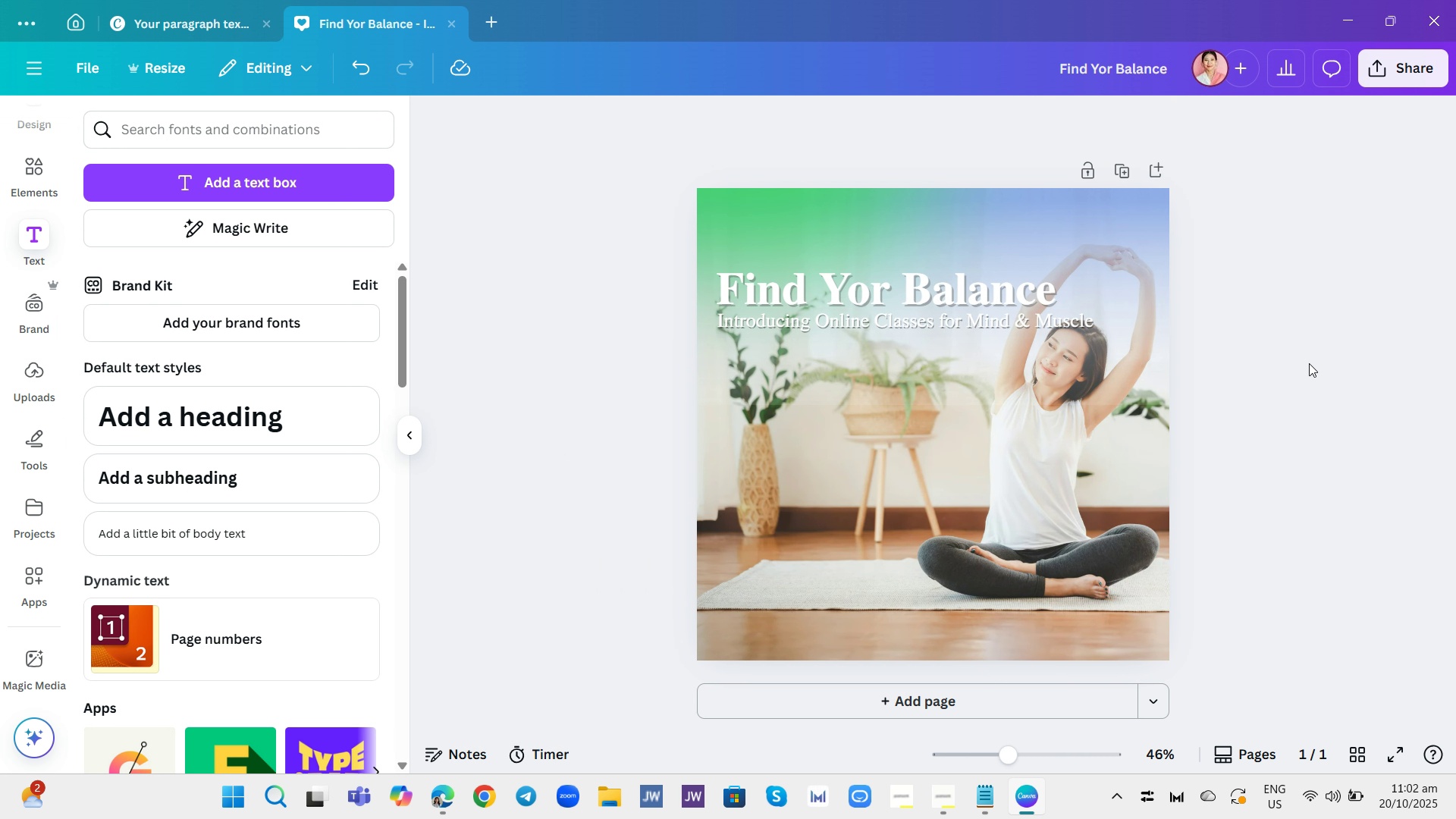 
scroll: coordinate [1309, 365], scroll_direction: down, amount: 1.0
 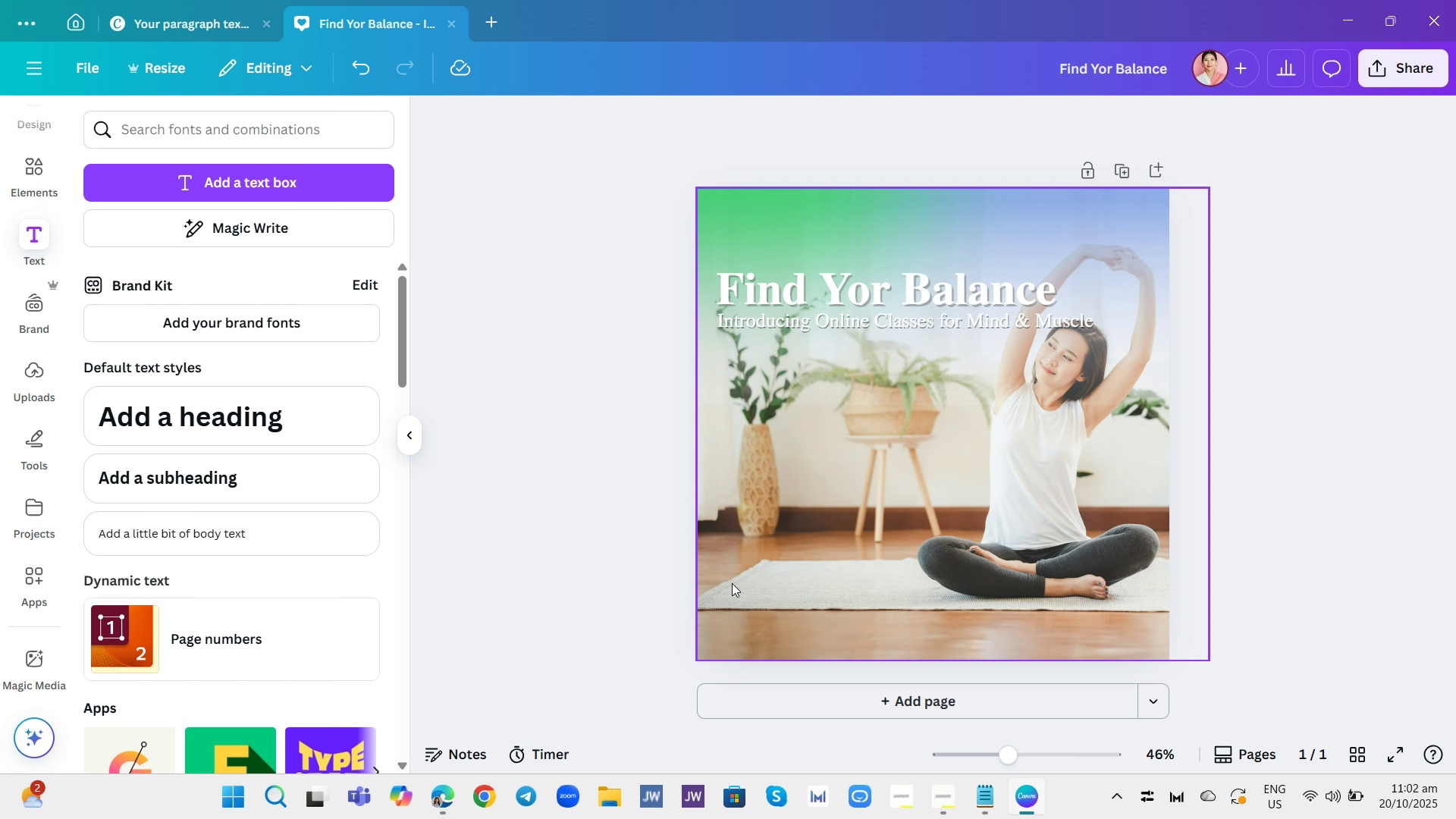 
wait(7.58)
 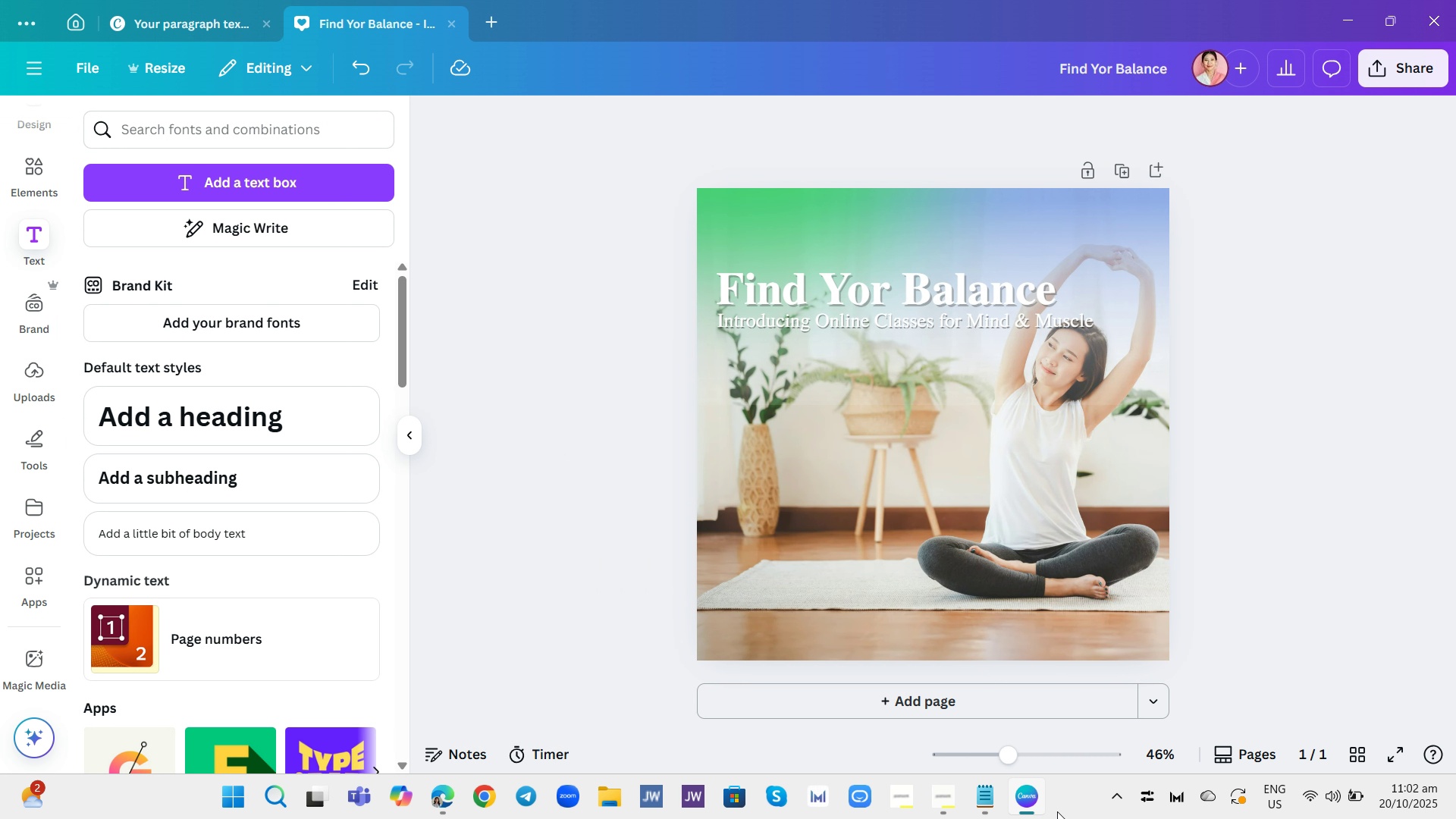 
left_click([178, 529])
 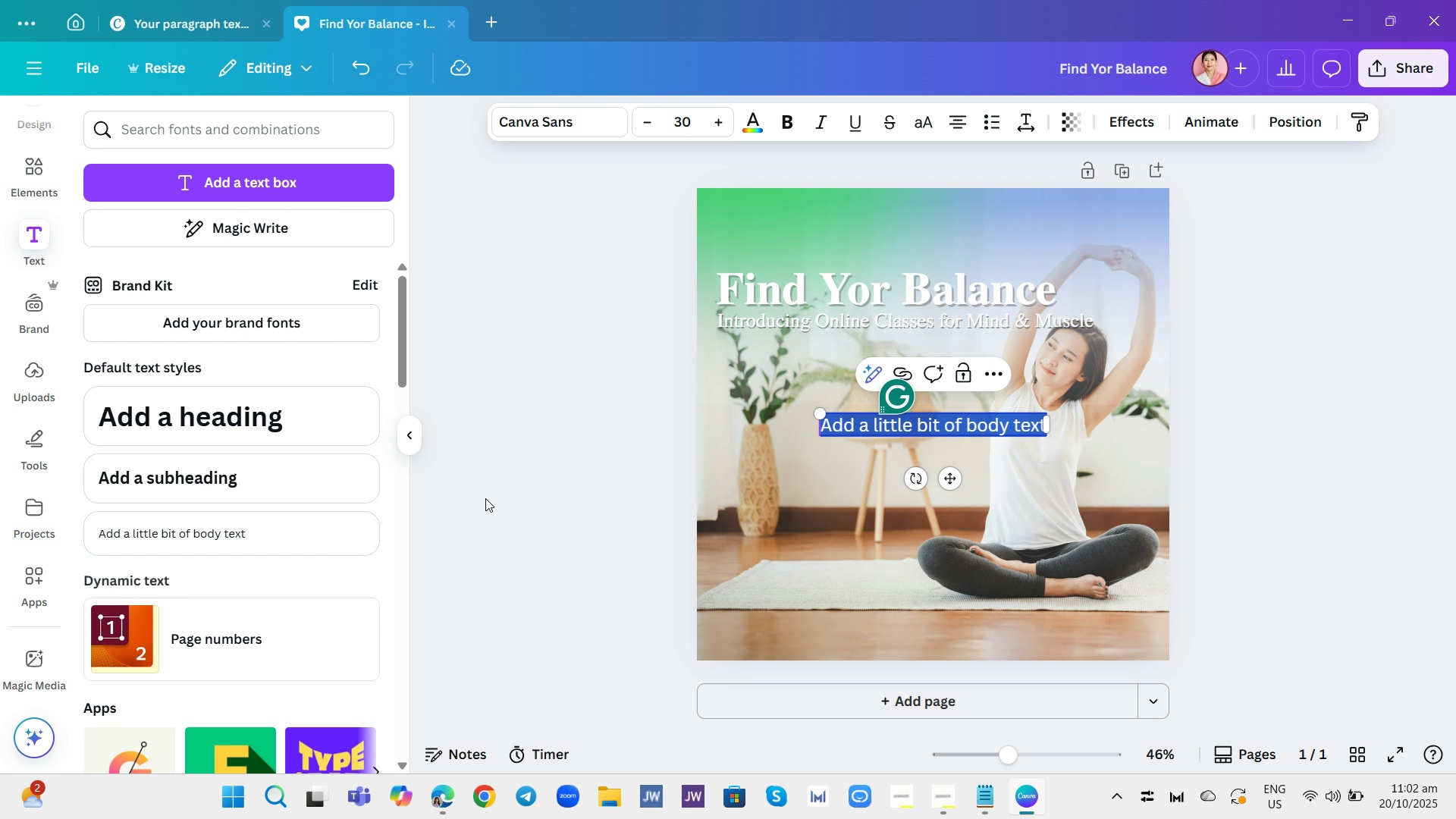 
type(" )
key(Backspace)
type(A strong body starts with a clear mind. Our new online fitness series brings exprt-led classeas)
key(Backspace)
type(s)
key(Backspace)
type( )
 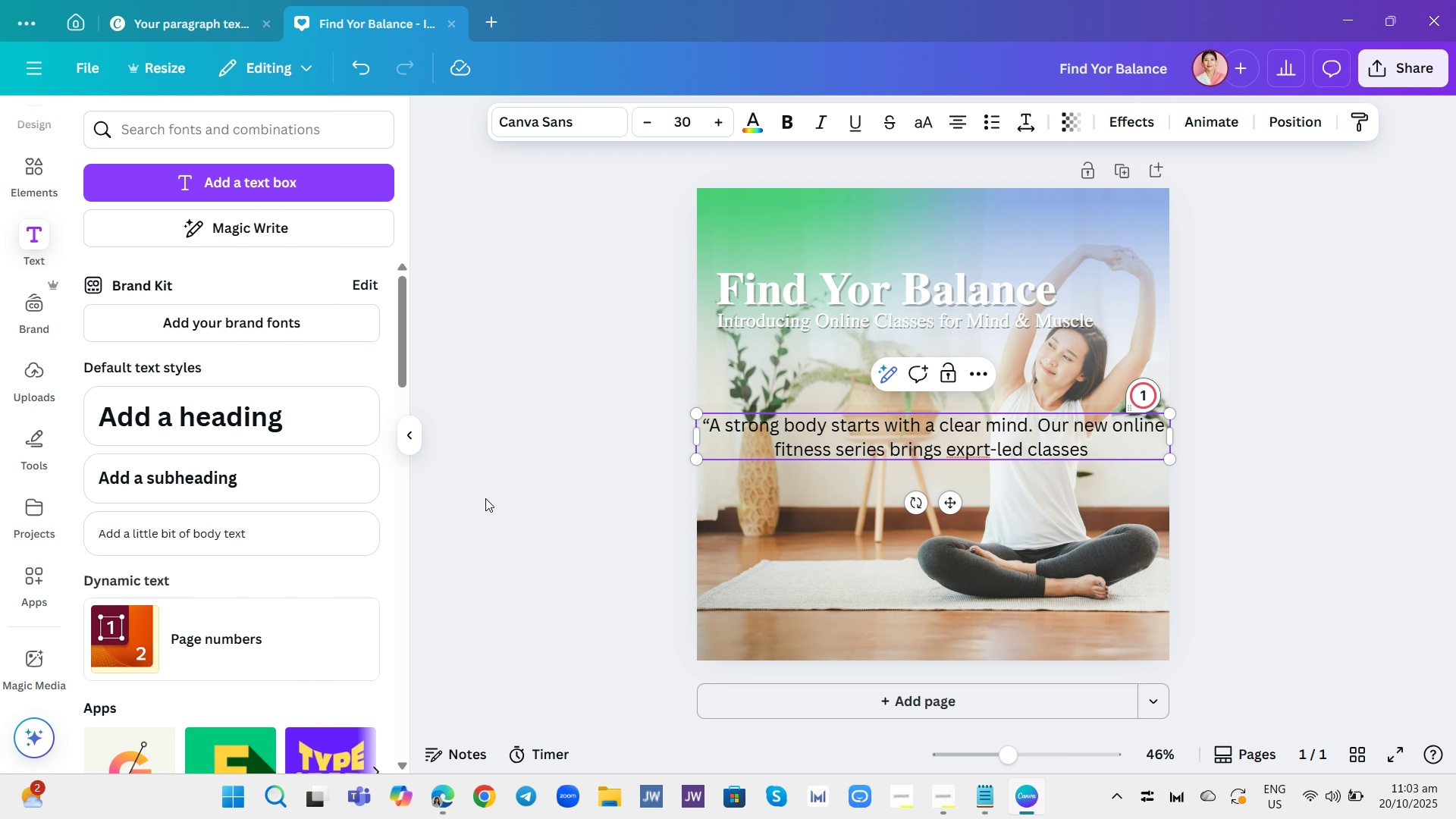 
type(right to your living room, focusing on physical strength )
key(Backspace)
type(, ,ental clarity, and total wellness. Get ready to transform your routine.")
 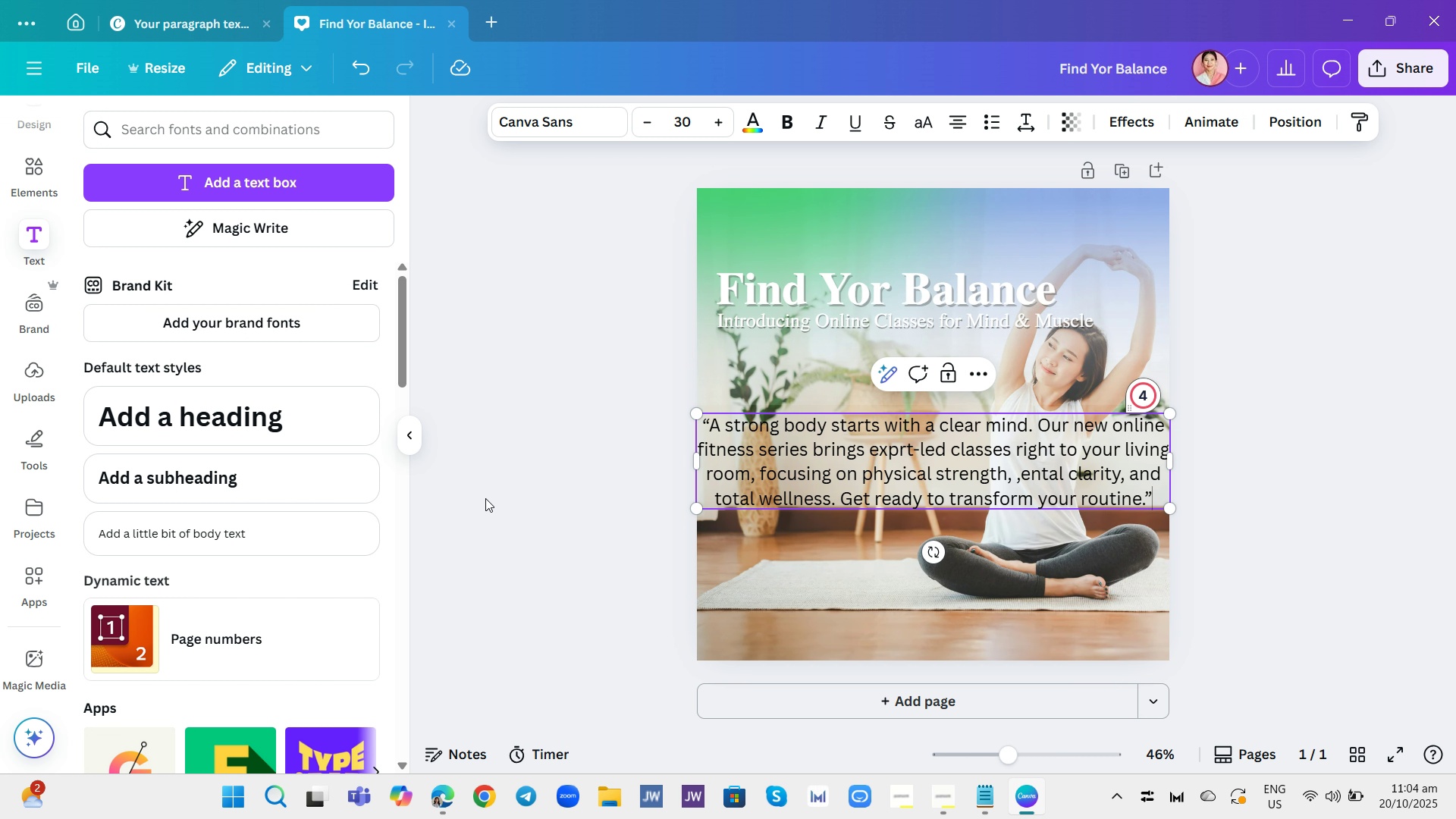 
wait(5.23)
 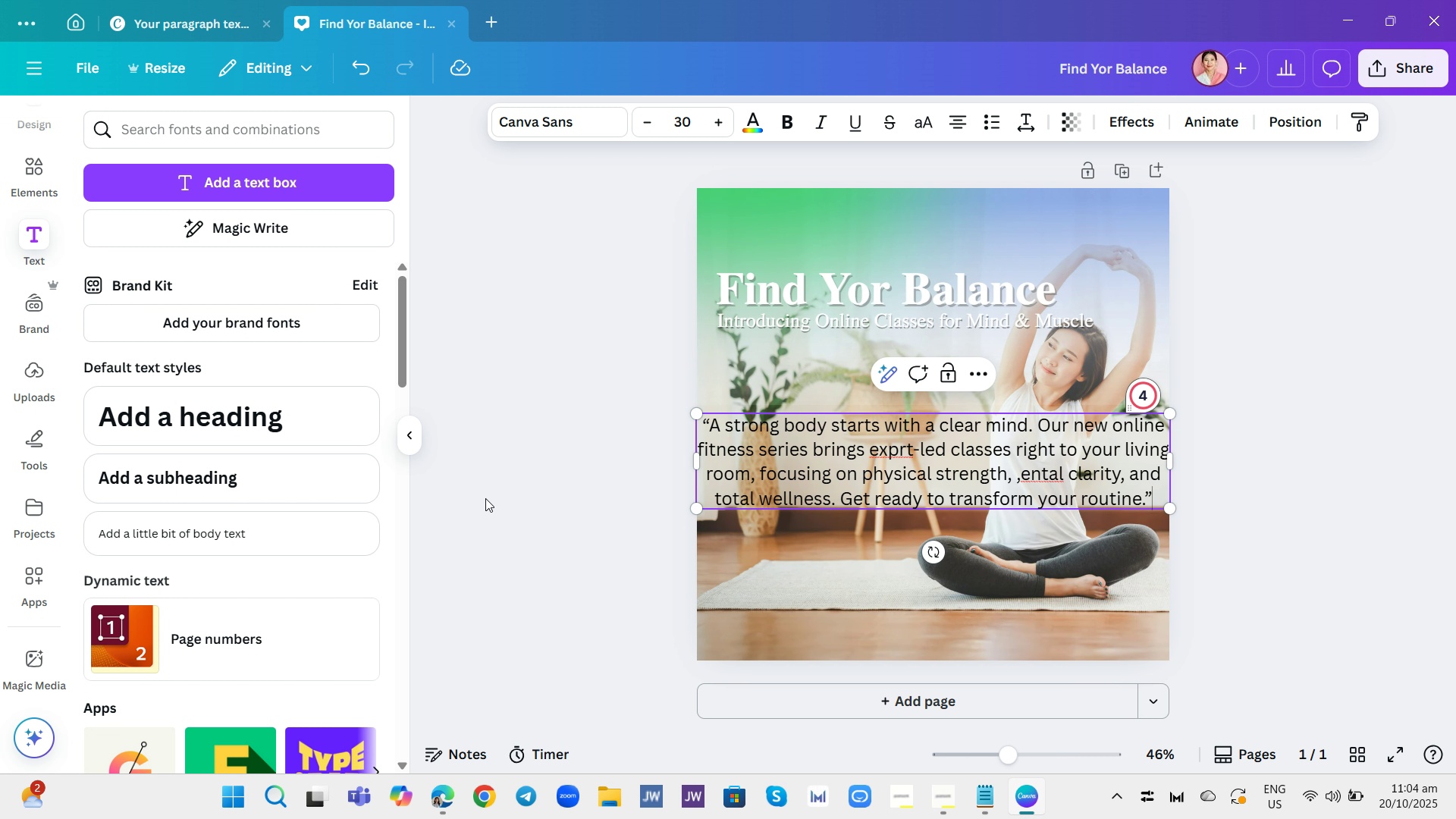 
left_click([1022, 475])
 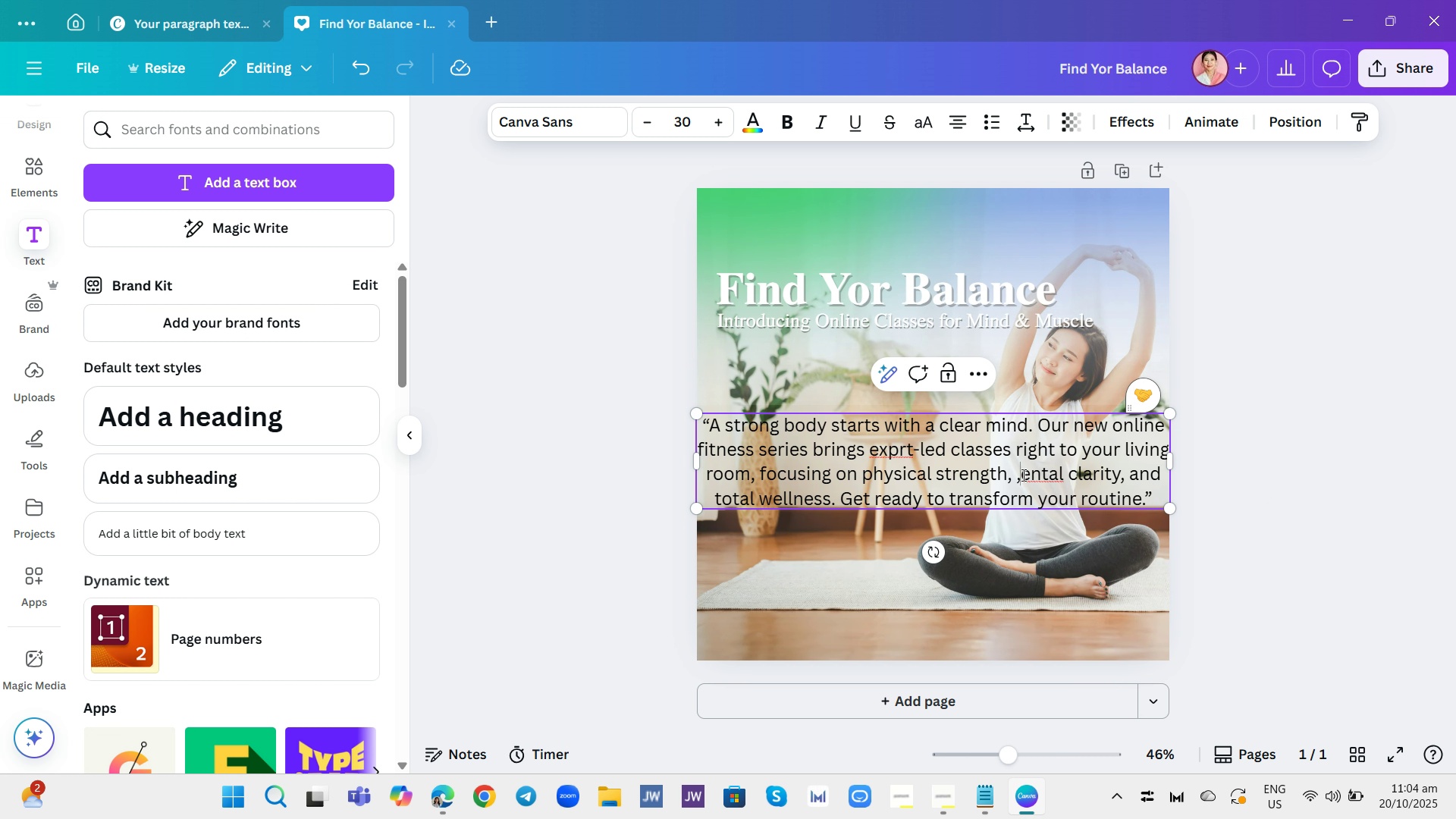 
key(M)
 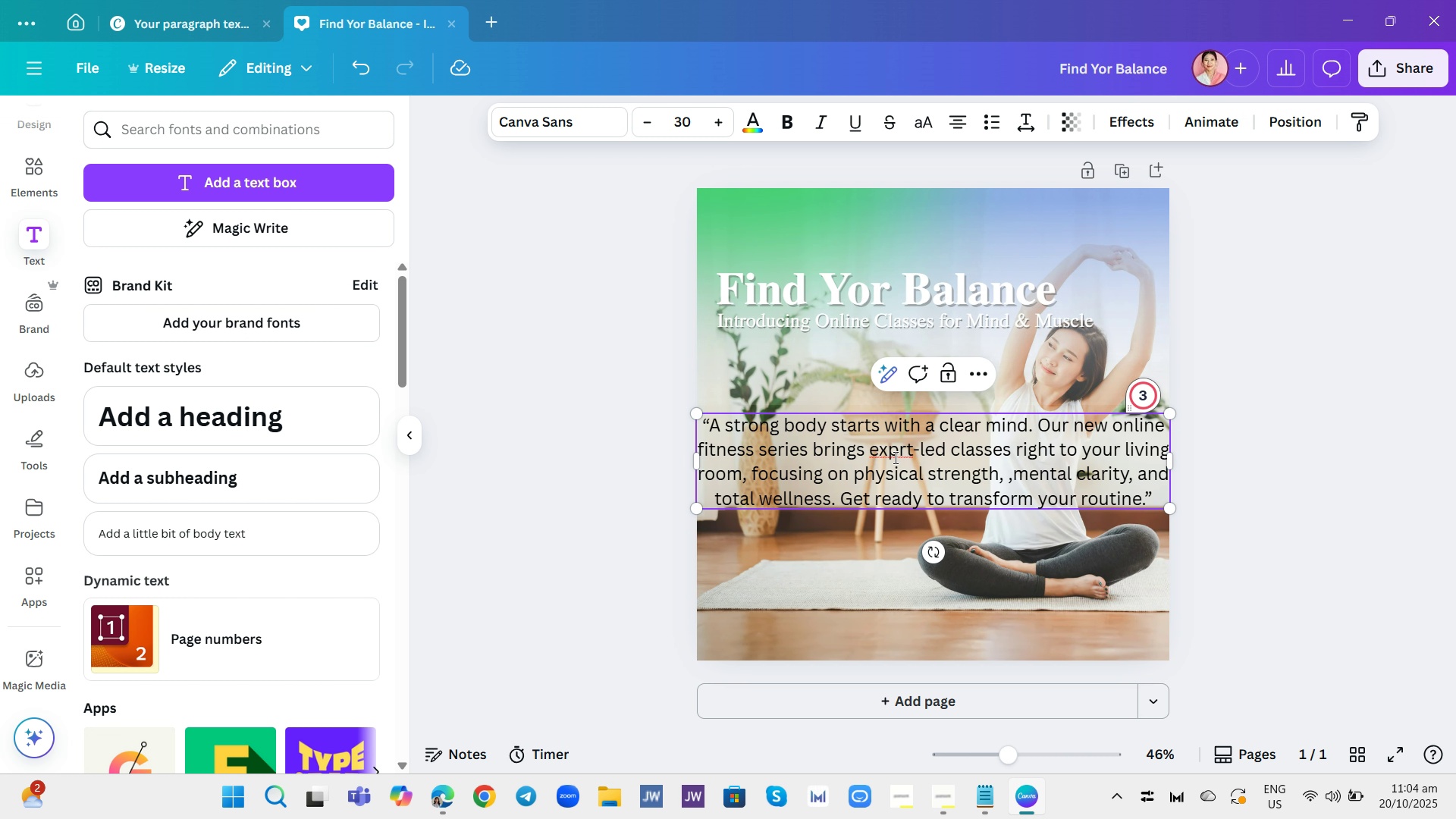 
left_click([902, 456])
 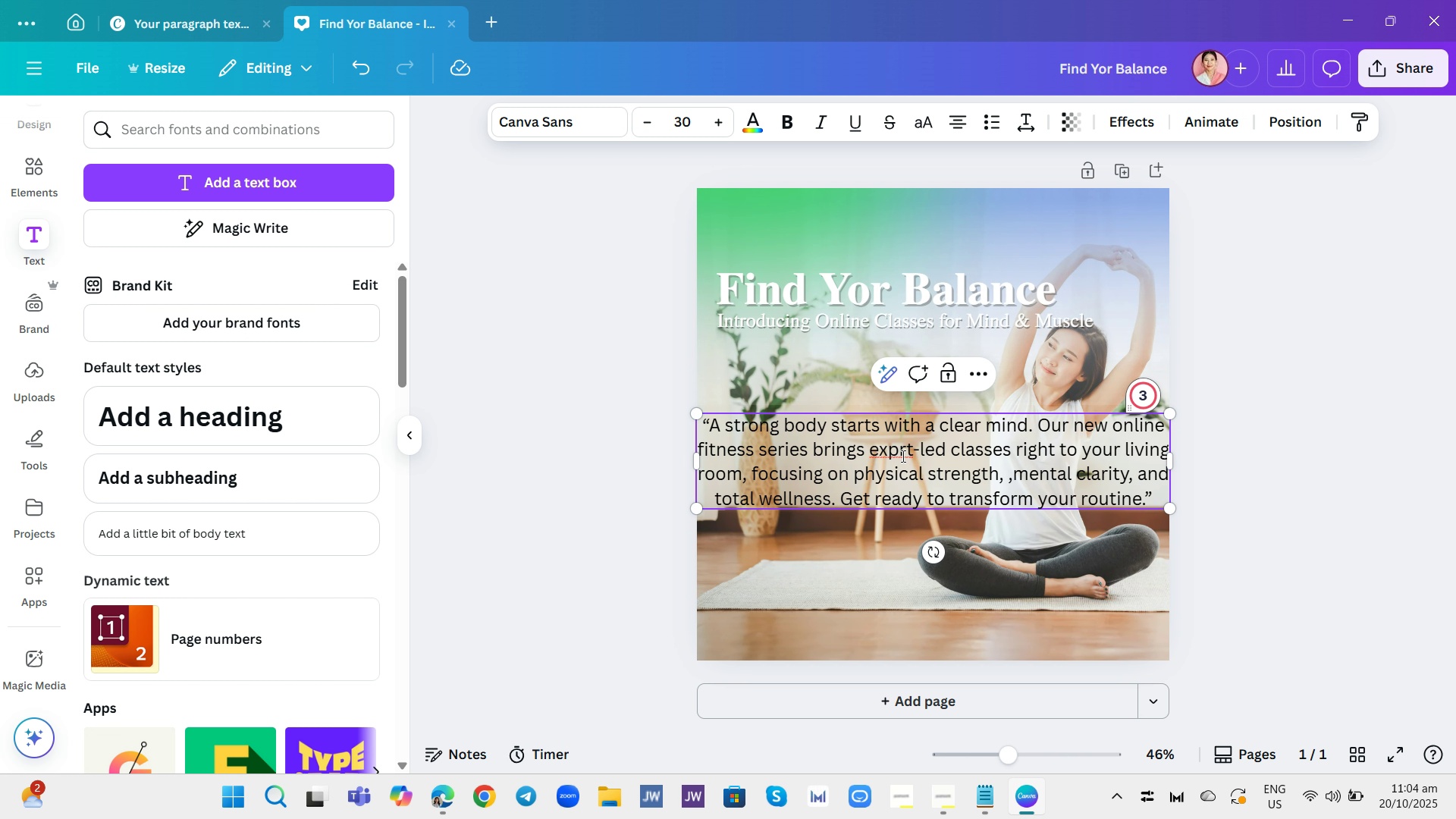 
key(R)
 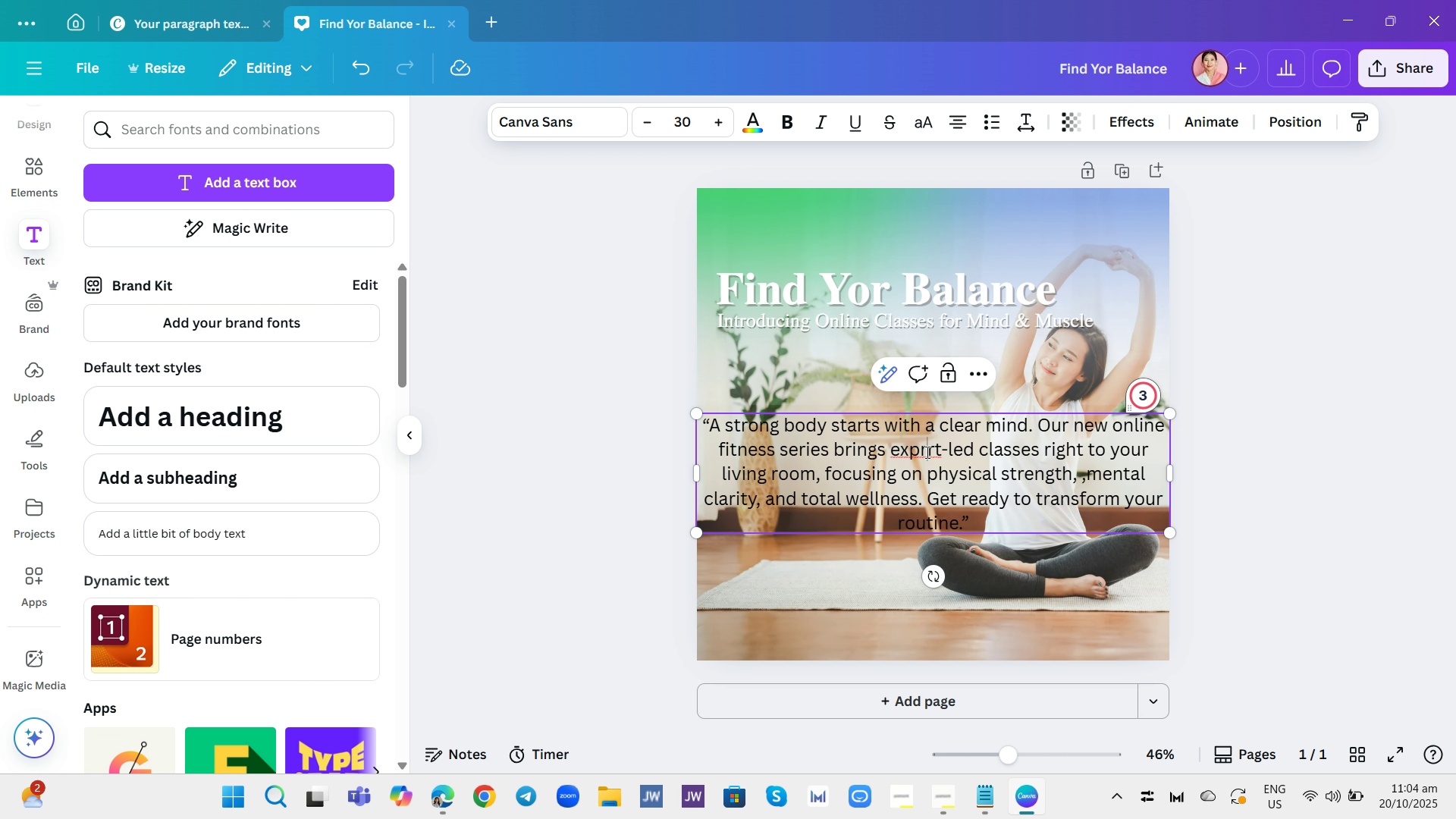 
key(Backspace)
 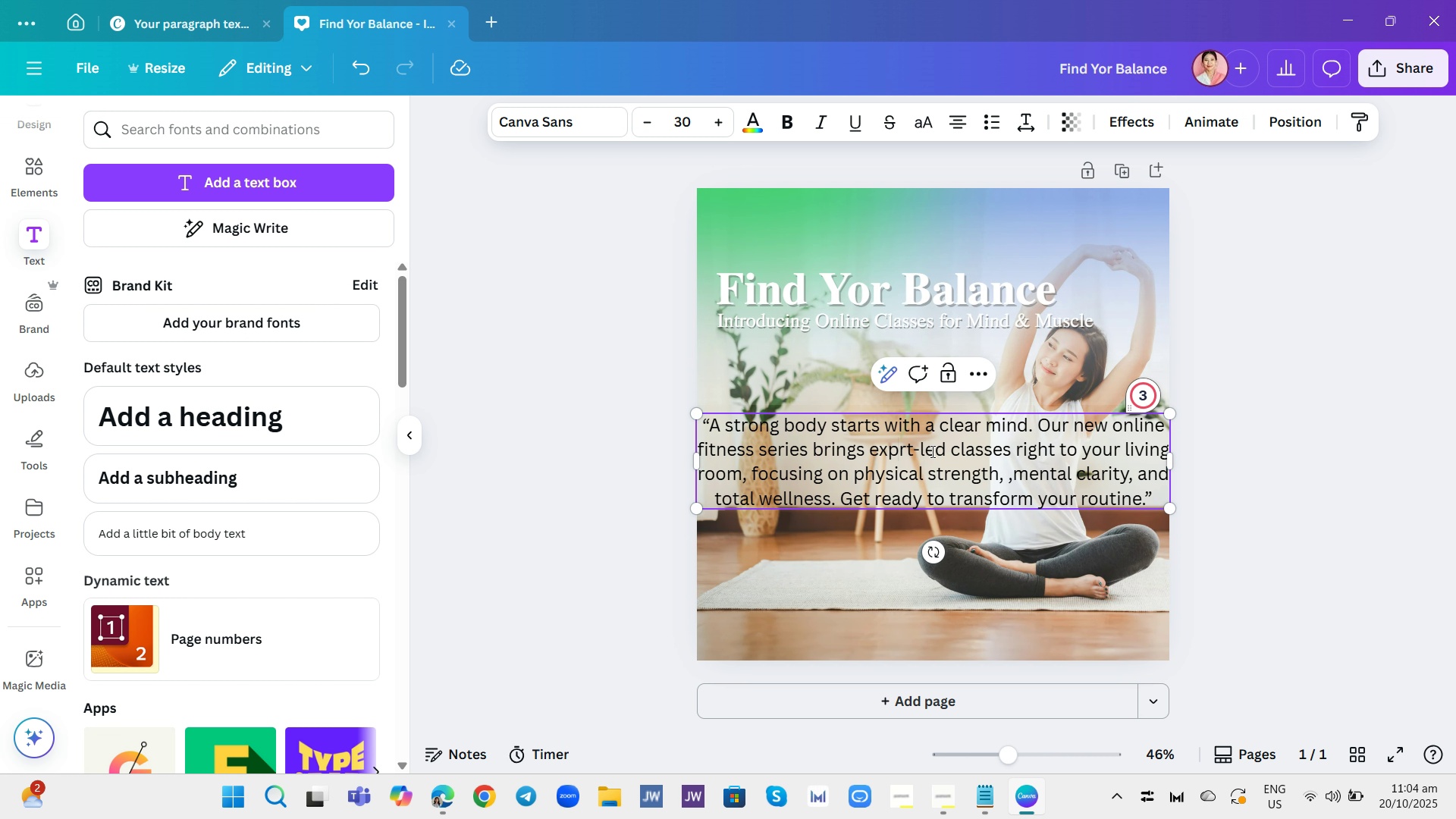 
key(E)
 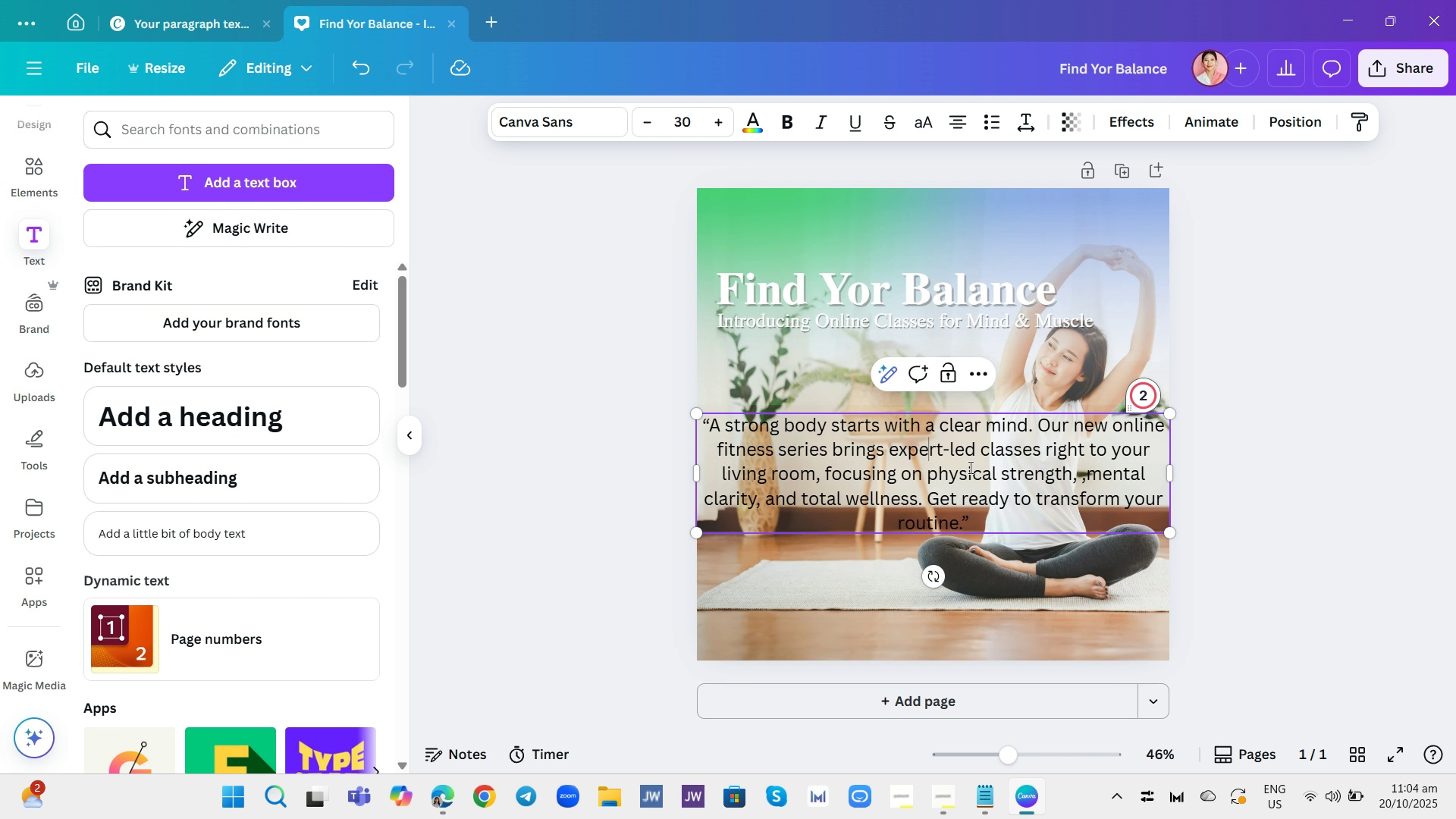 
double_click([969, 467])
 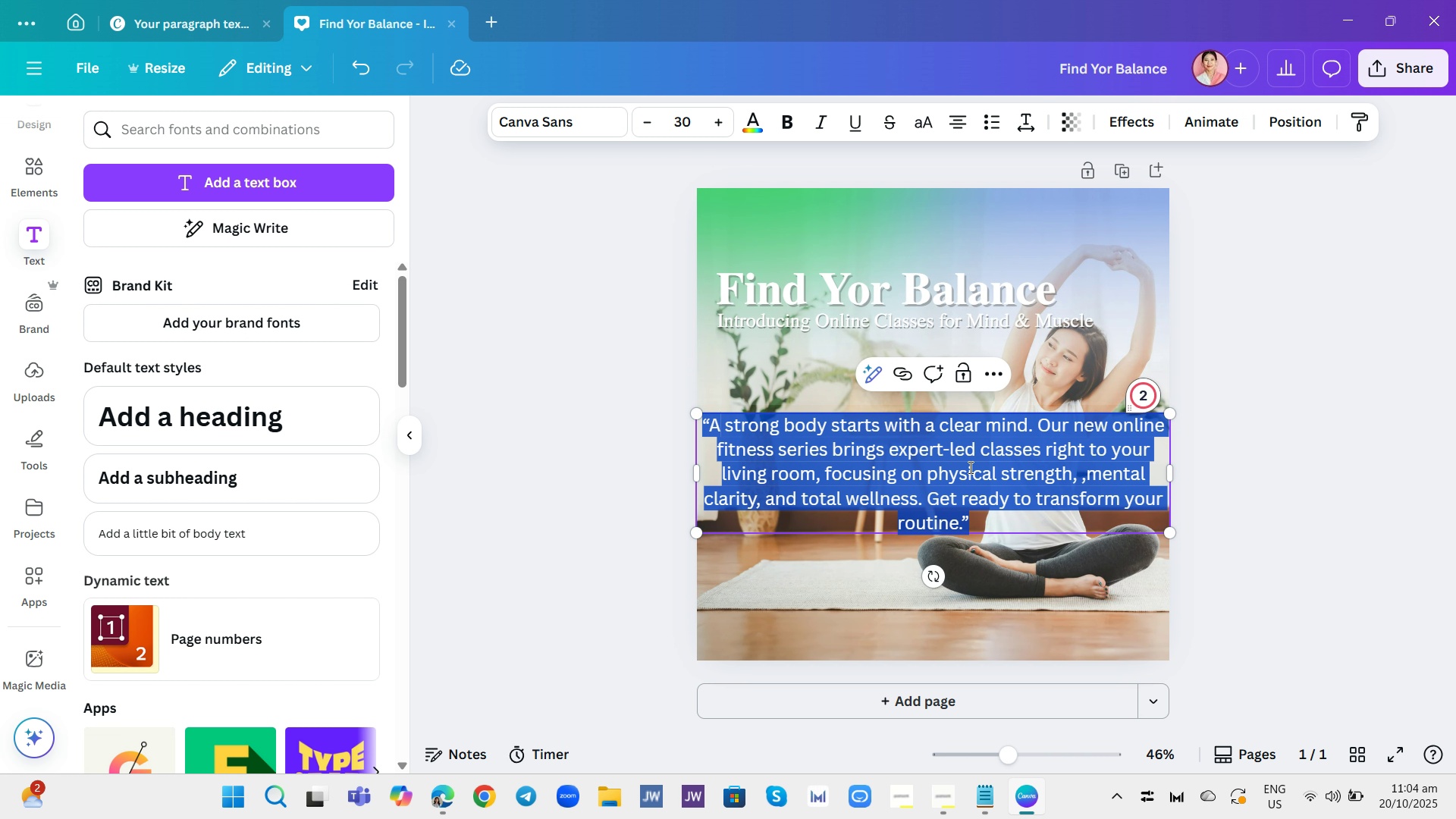 
triple_click([969, 467])
 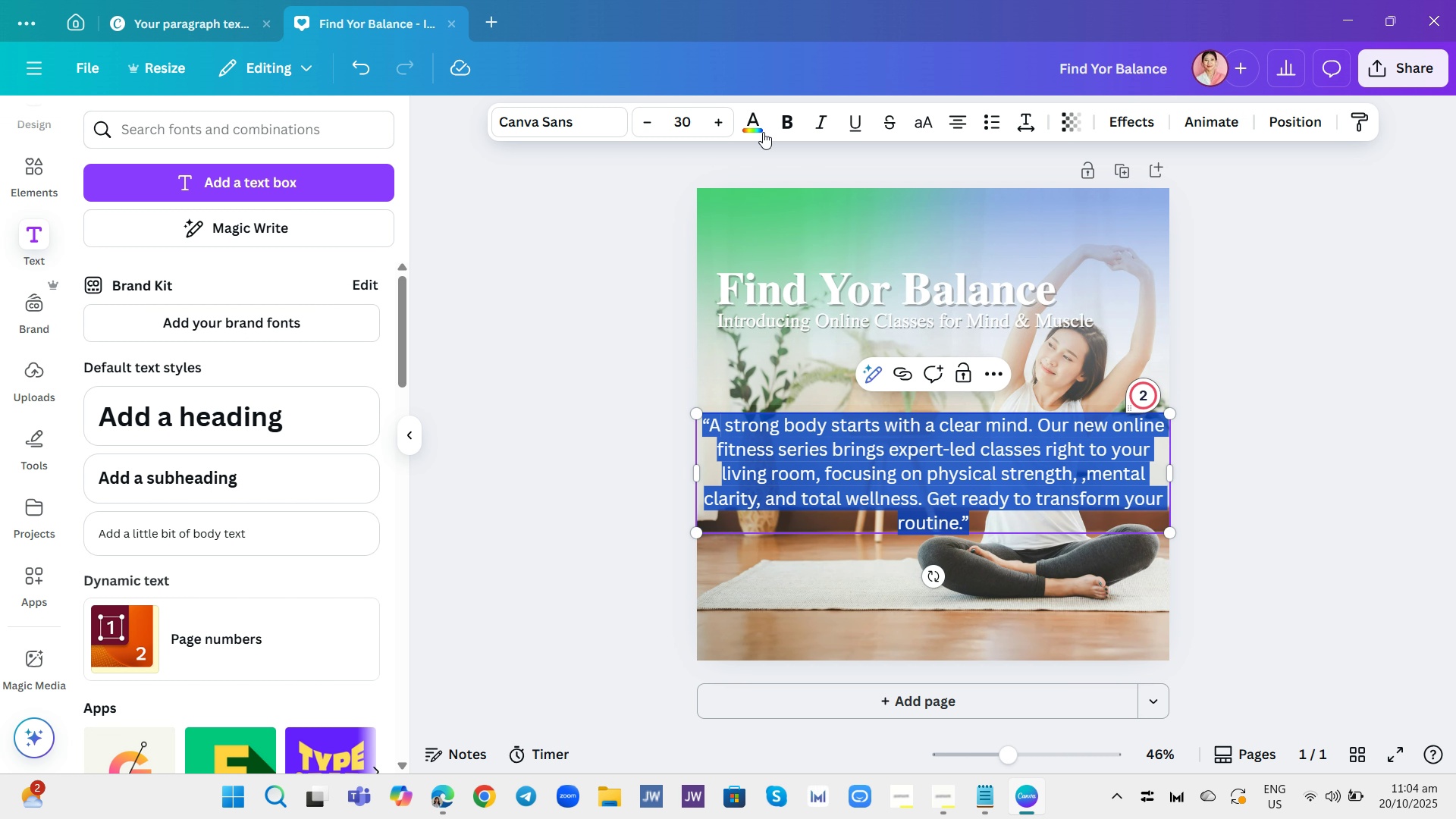 
left_click([753, 118])
 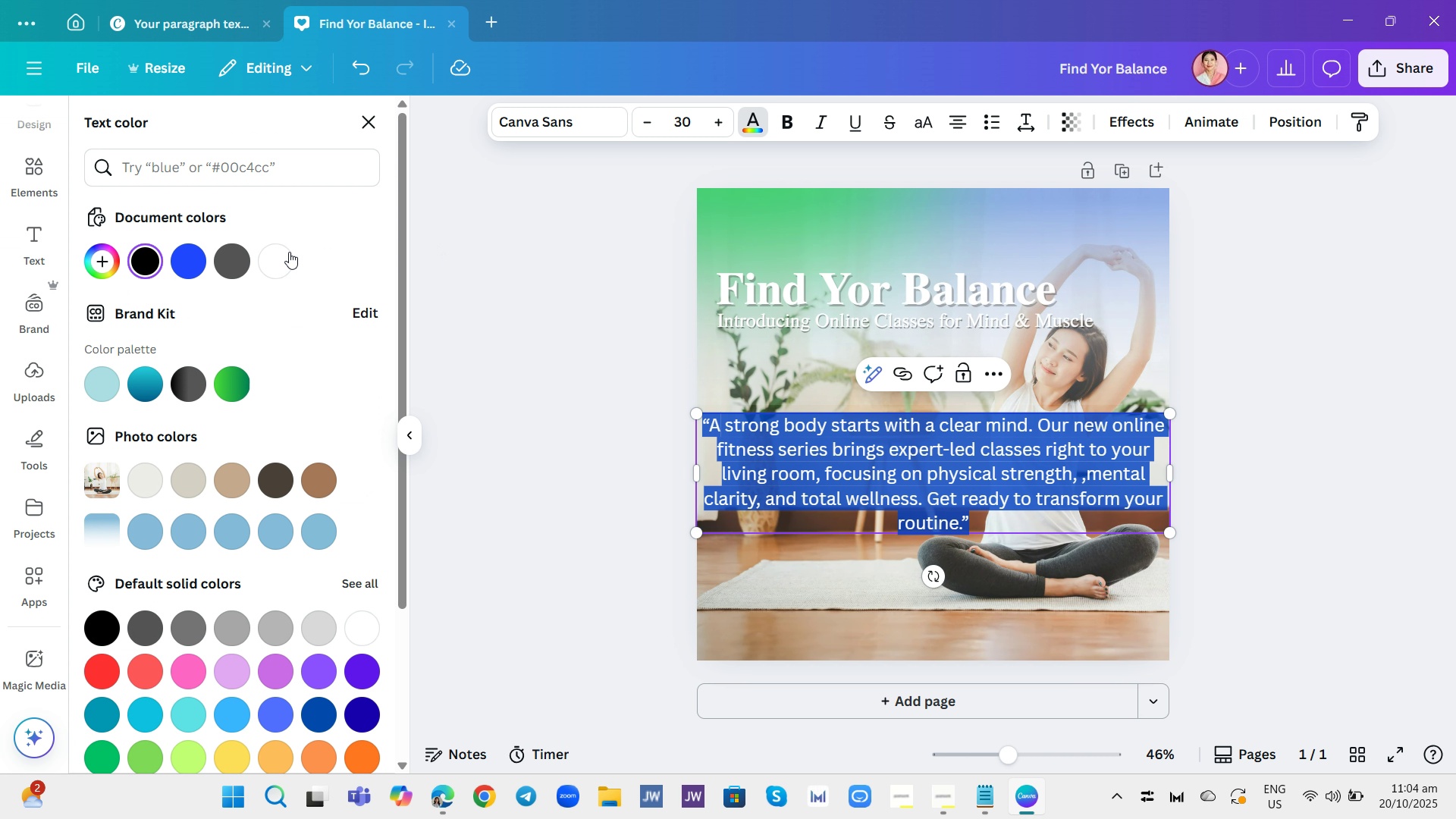 
left_click([283, 252])
 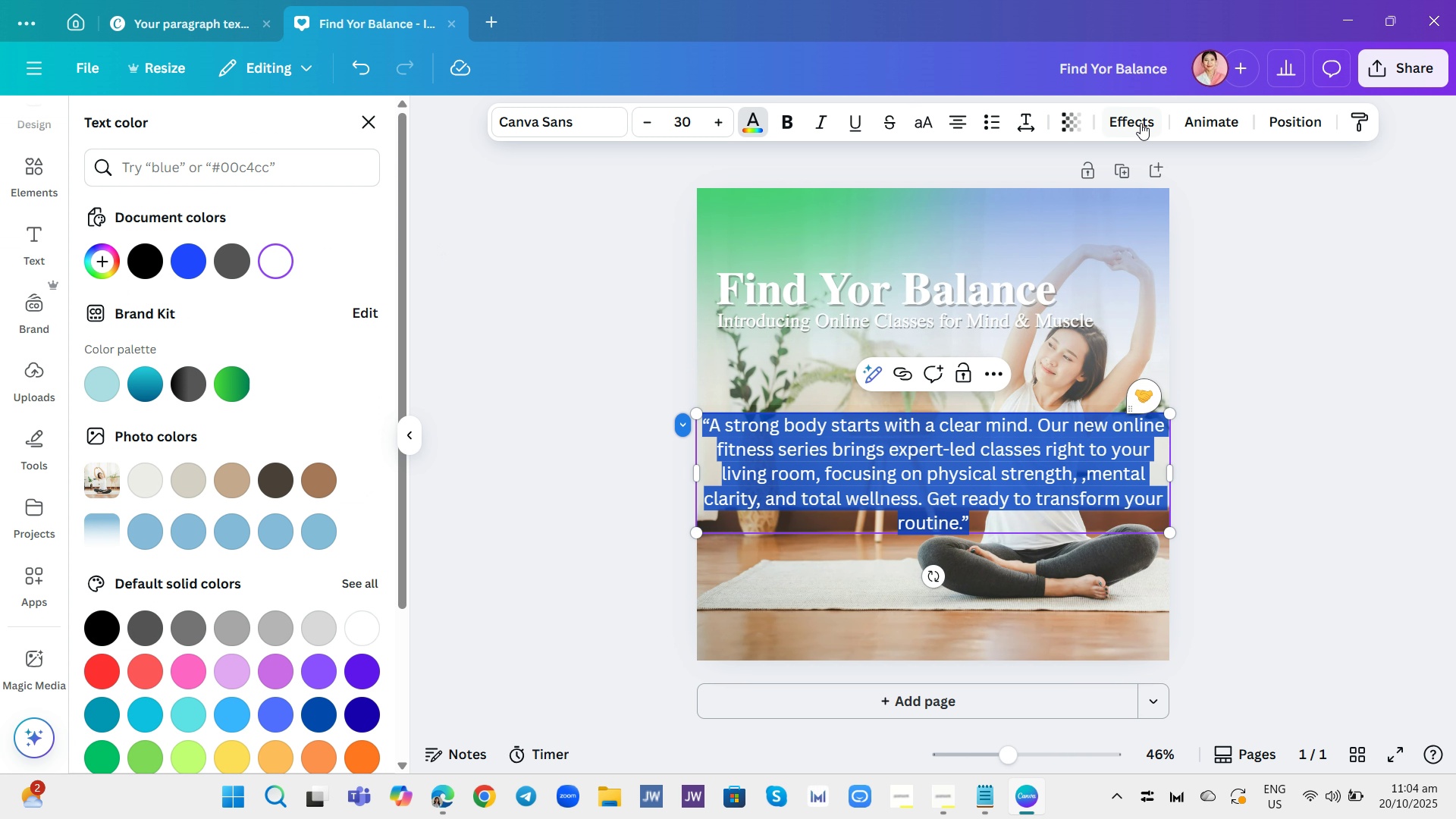 
left_click([1138, 121])
 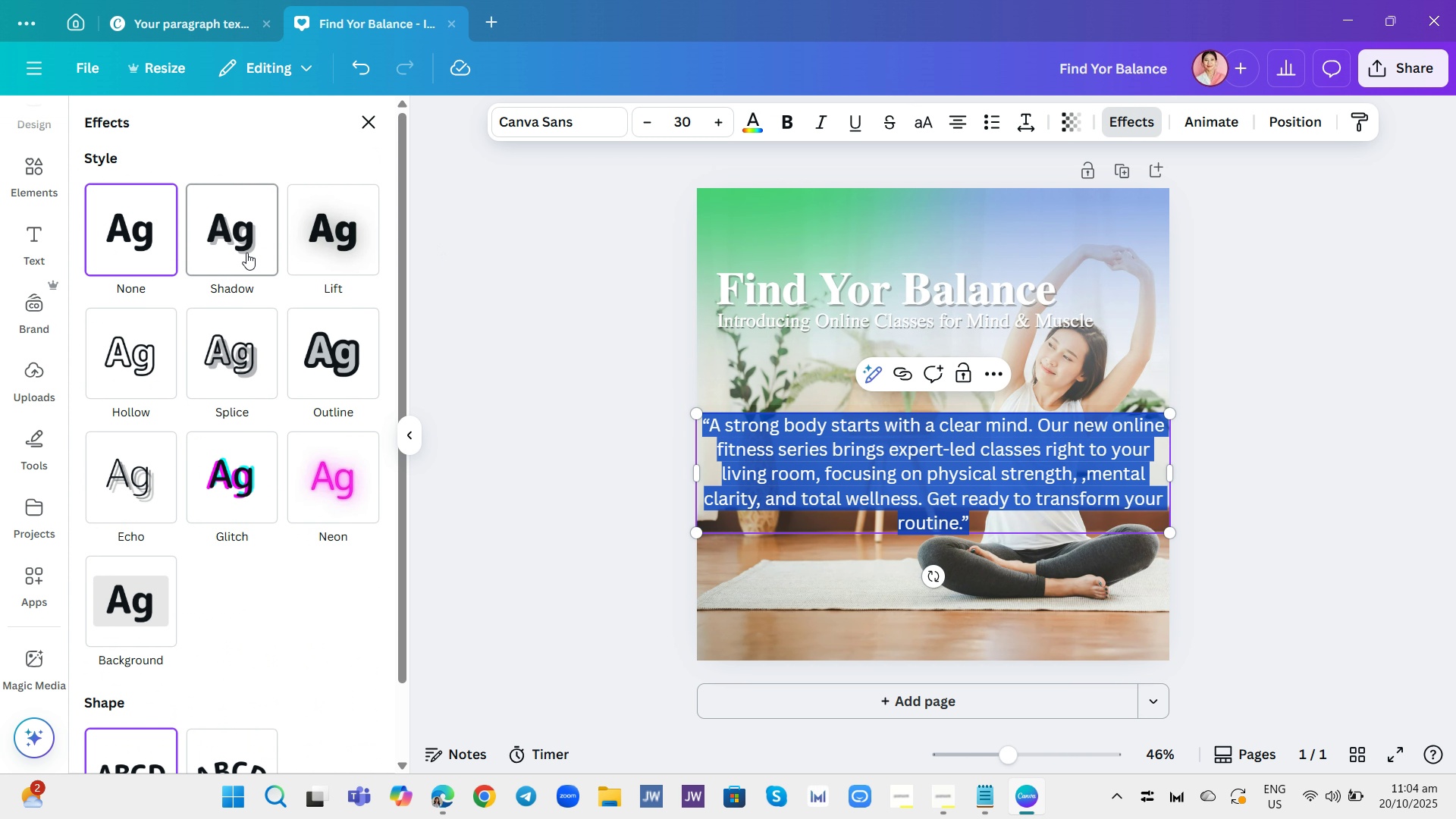 
left_click([246, 253])
 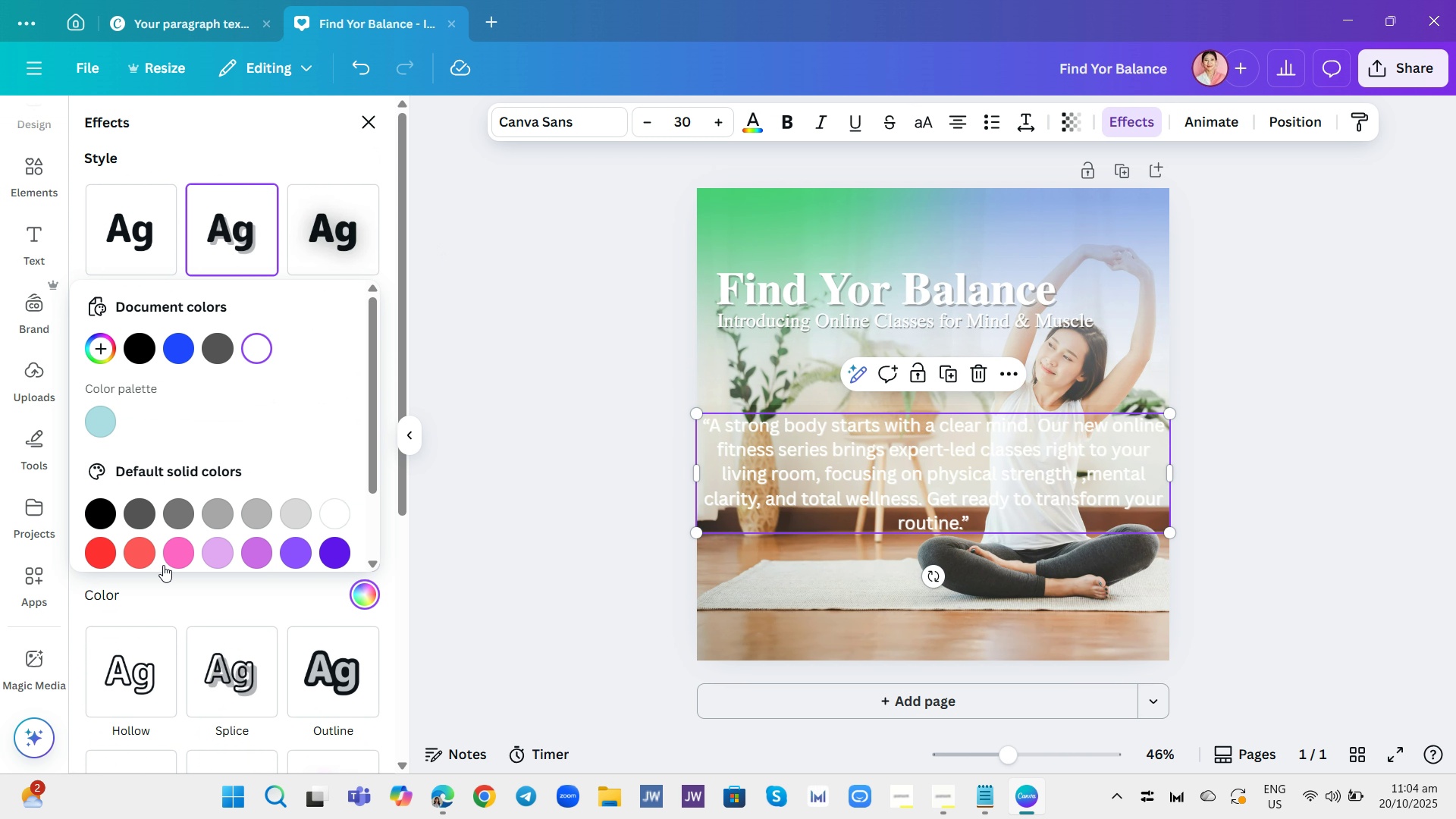 
left_click([138, 510])
 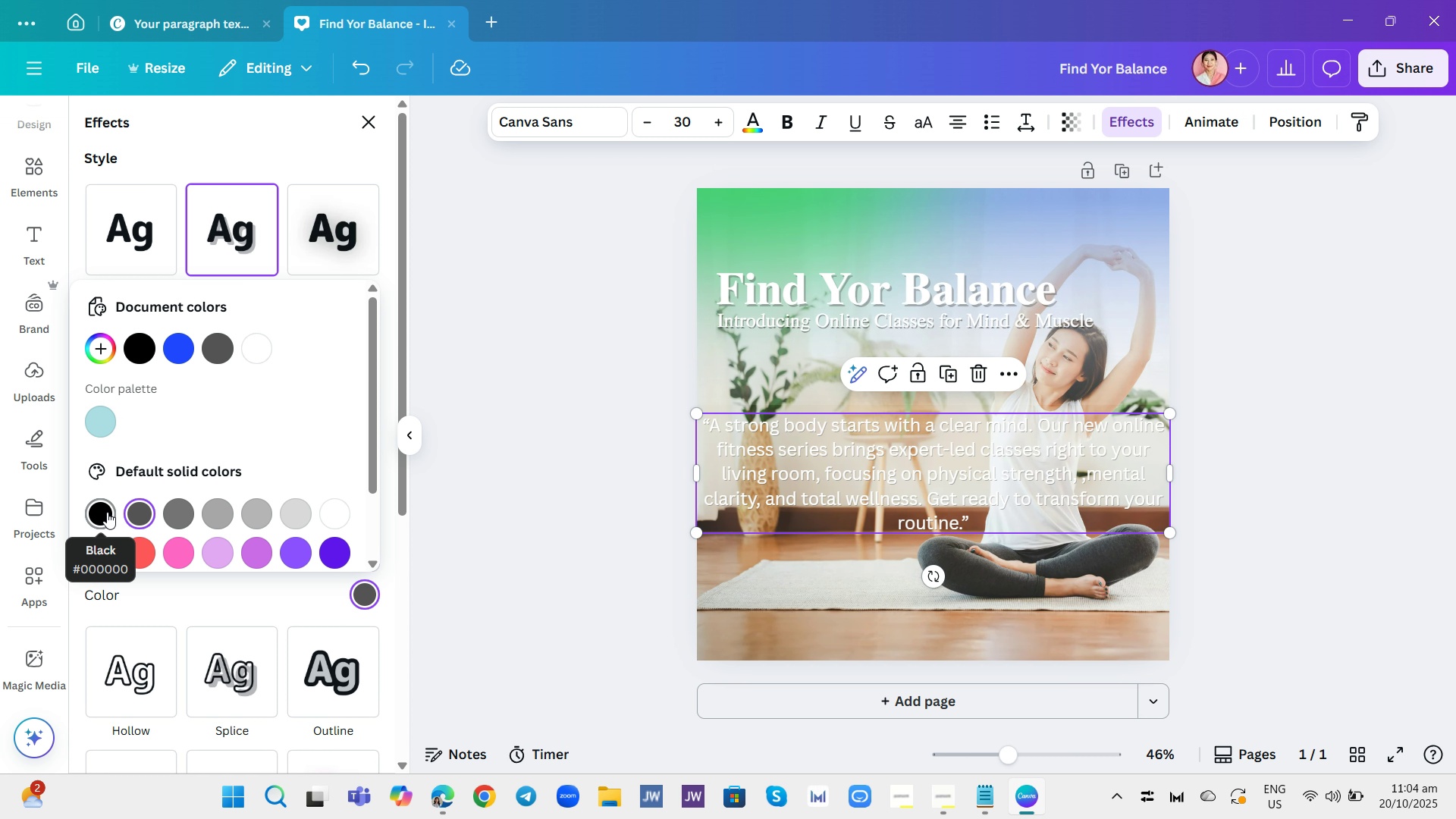 
left_click([105, 512])
 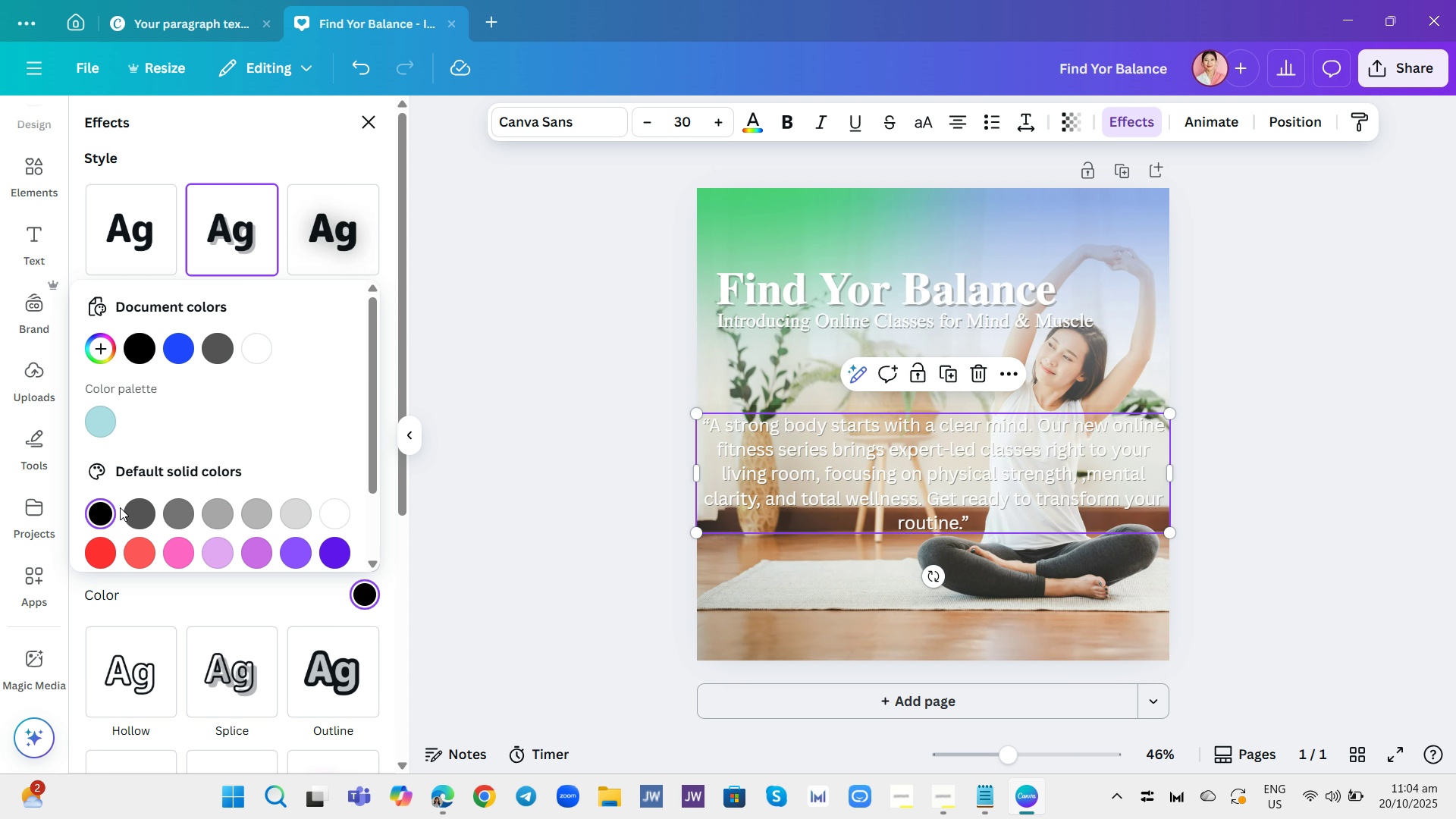 
scroll: coordinate [328, 469], scroll_direction: down, amount: 3.0
 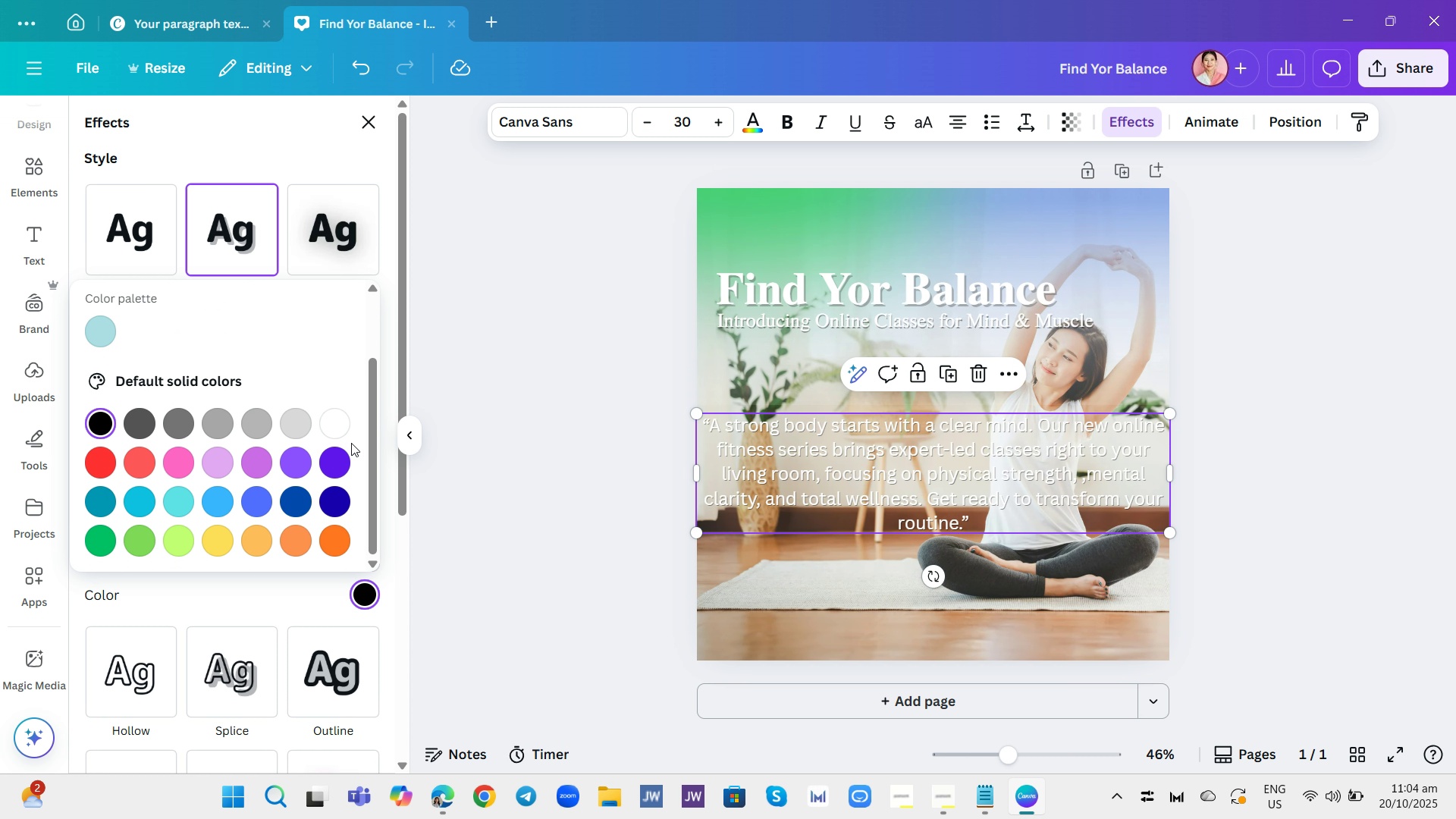 
scroll: coordinate [351, 443], scroll_direction: up, amount: 3.0
 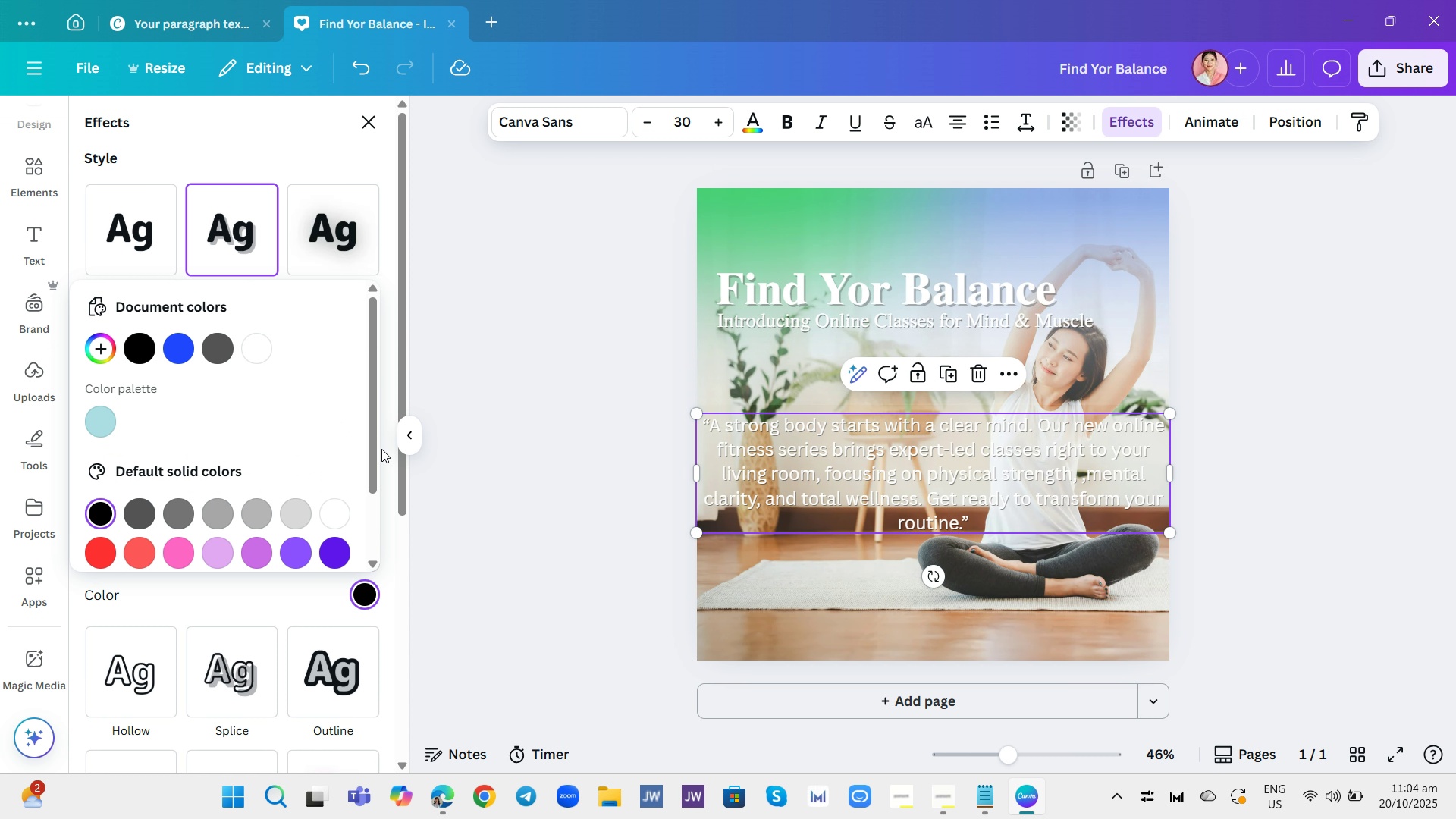 
scroll: coordinate [303, 621], scroll_direction: down, amount: 8.0
 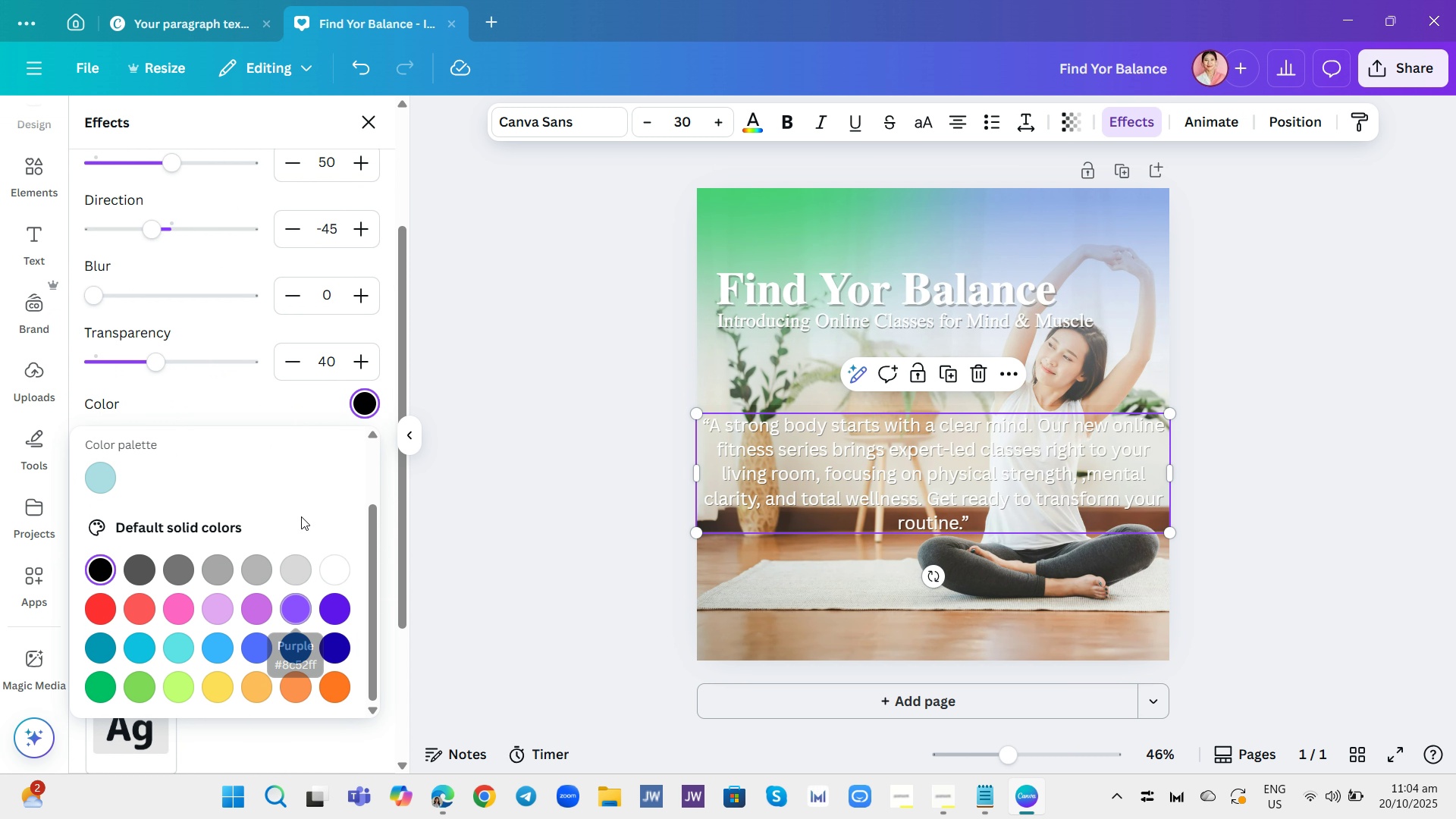 
scroll: coordinate [291, 355], scroll_direction: up, amount: 4.0
 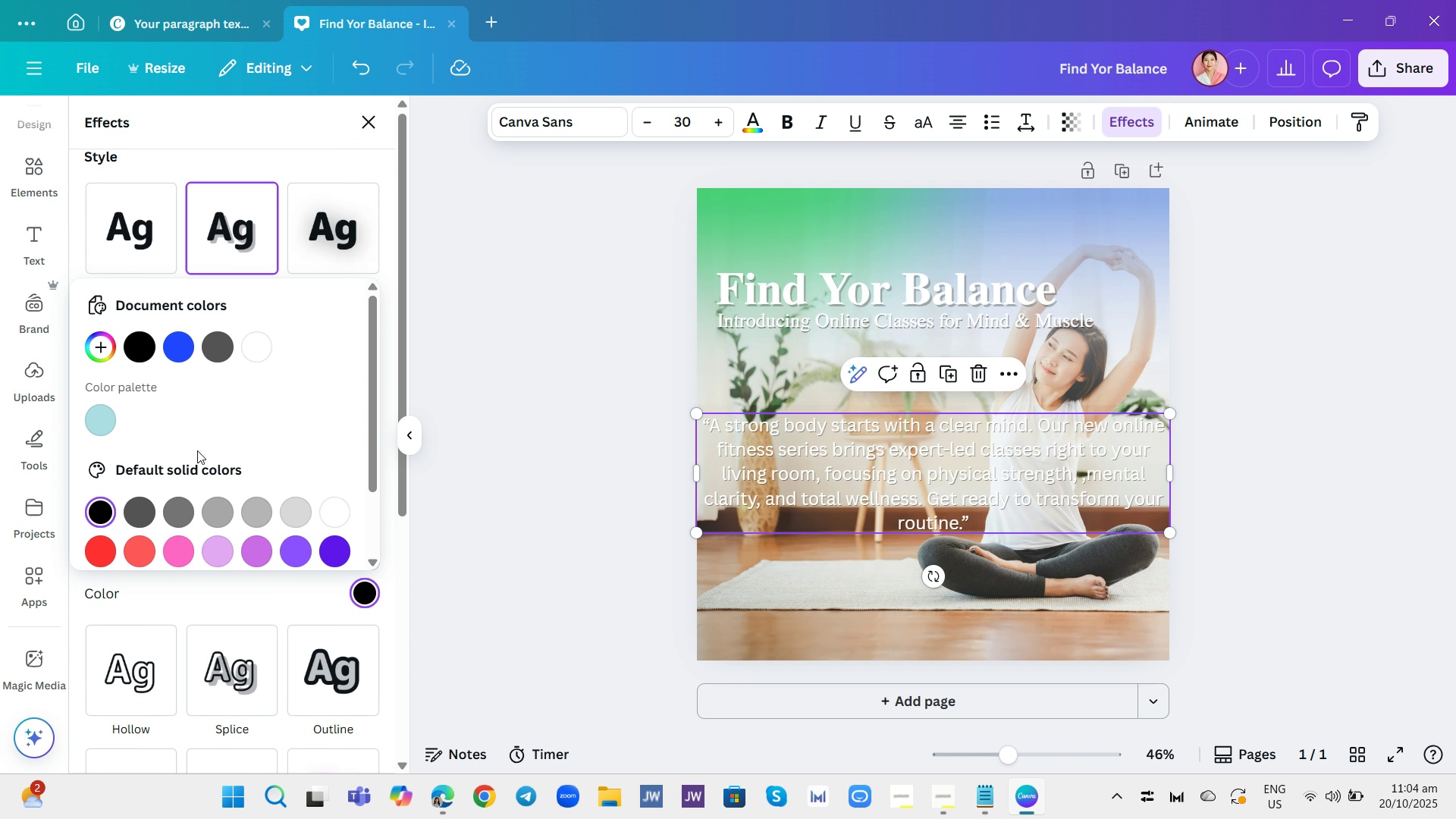 
scroll: coordinate [385, 549], scroll_direction: down, amount: 4.0
 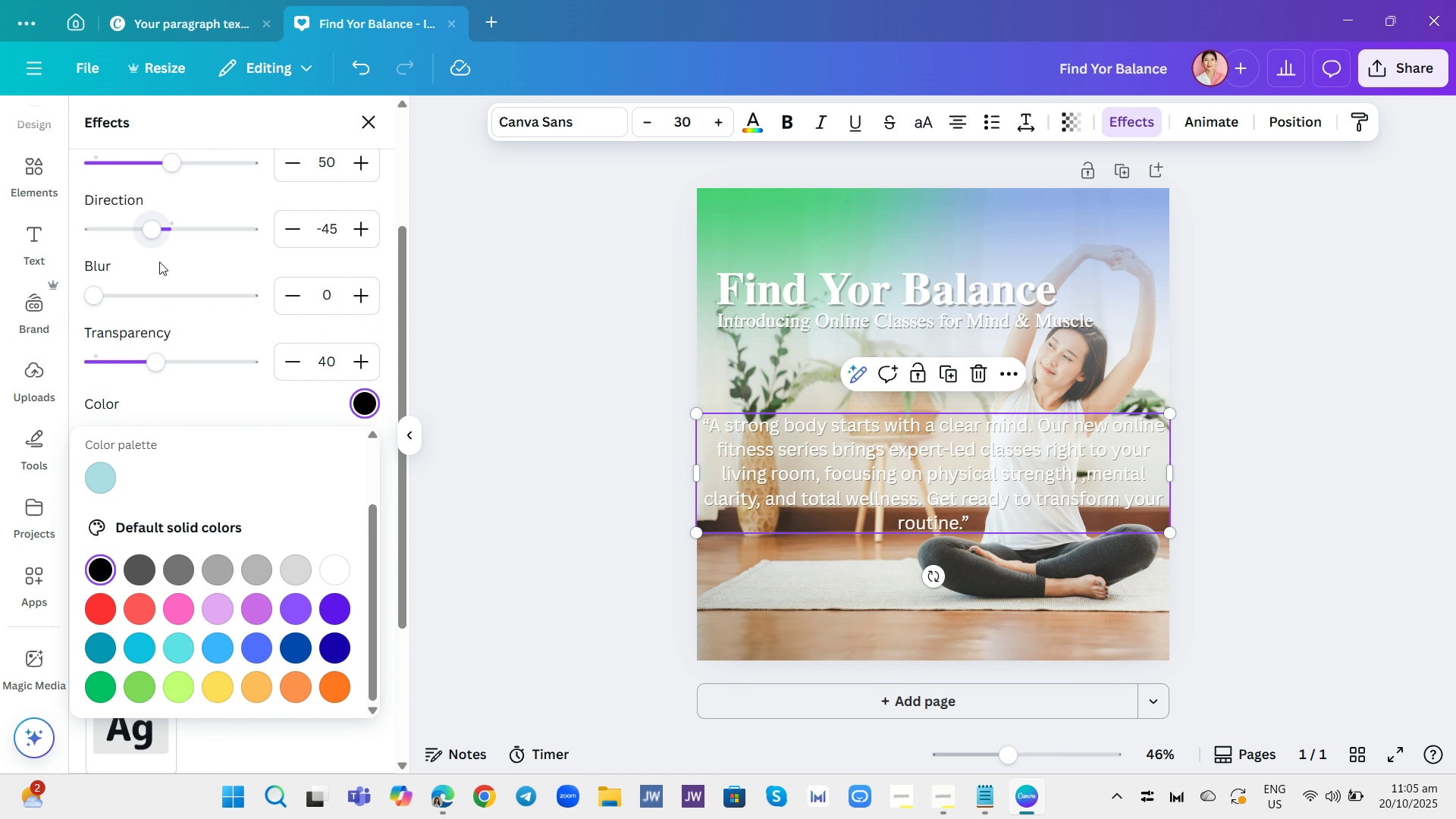 
left_click_drag(start_coordinate=[161, 355], to_coordinate=[204, 375])
 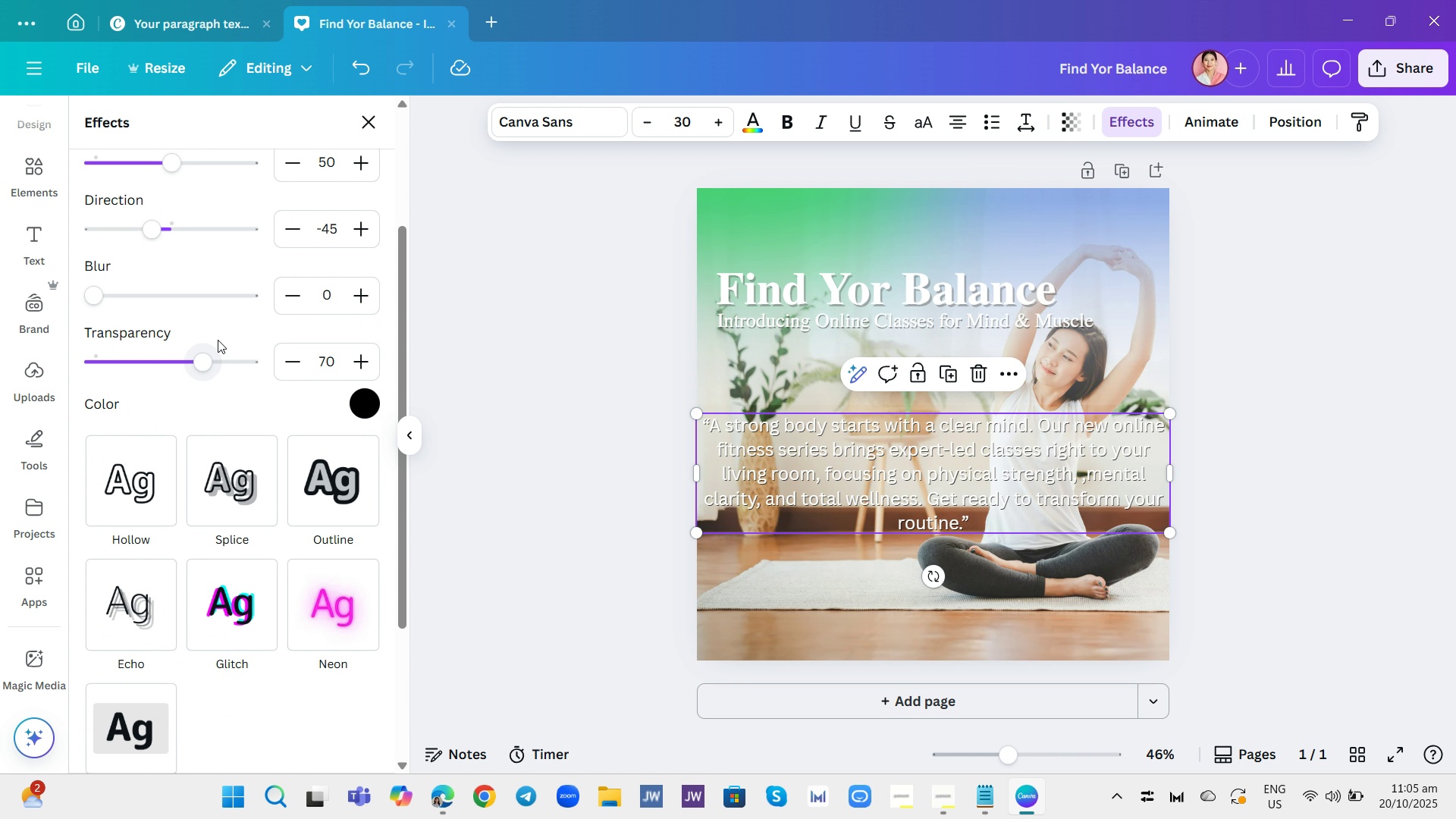 
scroll: coordinate [218, 340], scroll_direction: up, amount: 2.0
 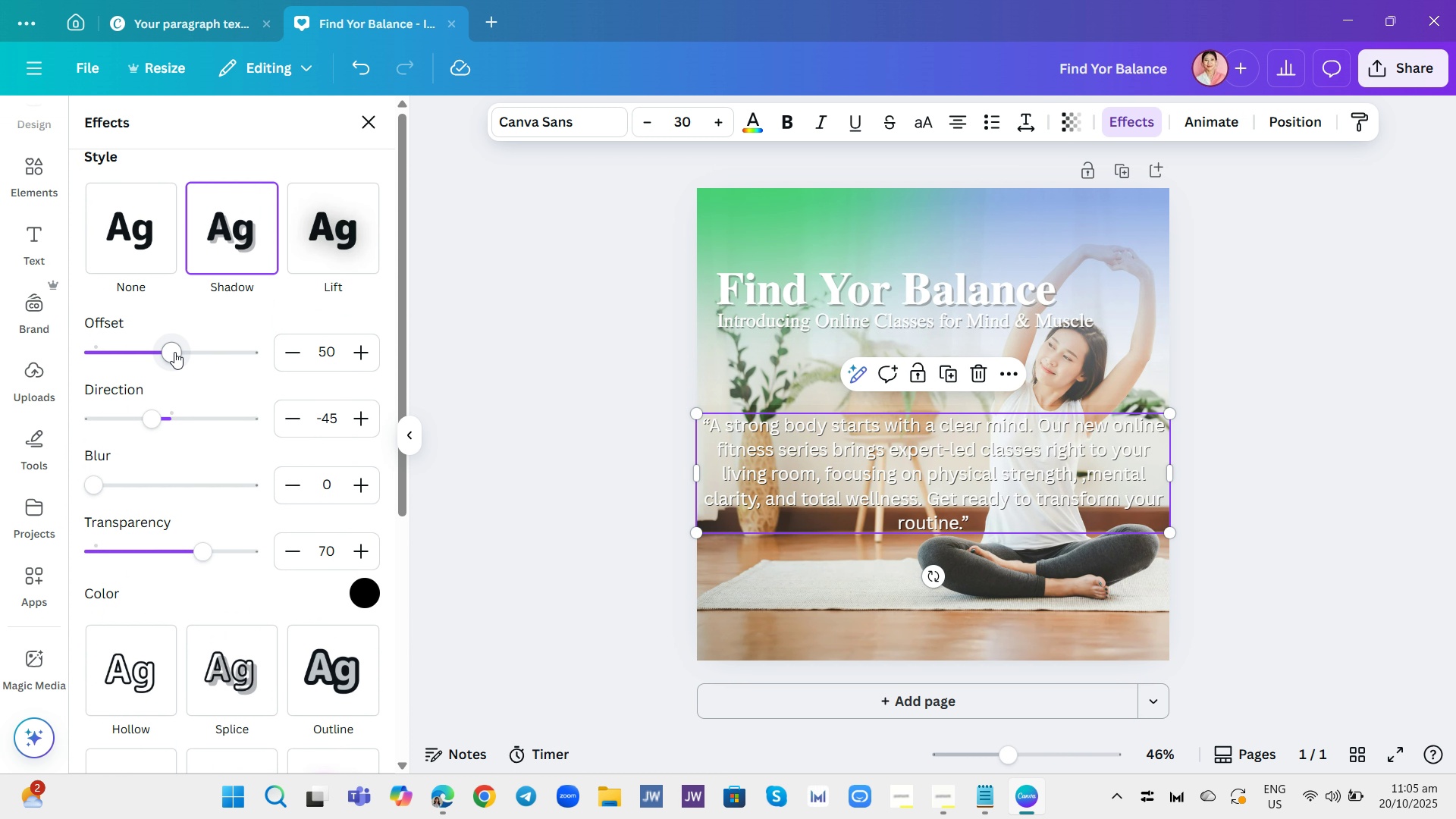 
left_click_drag(start_coordinate=[167, 349], to_coordinate=[235, 403])
 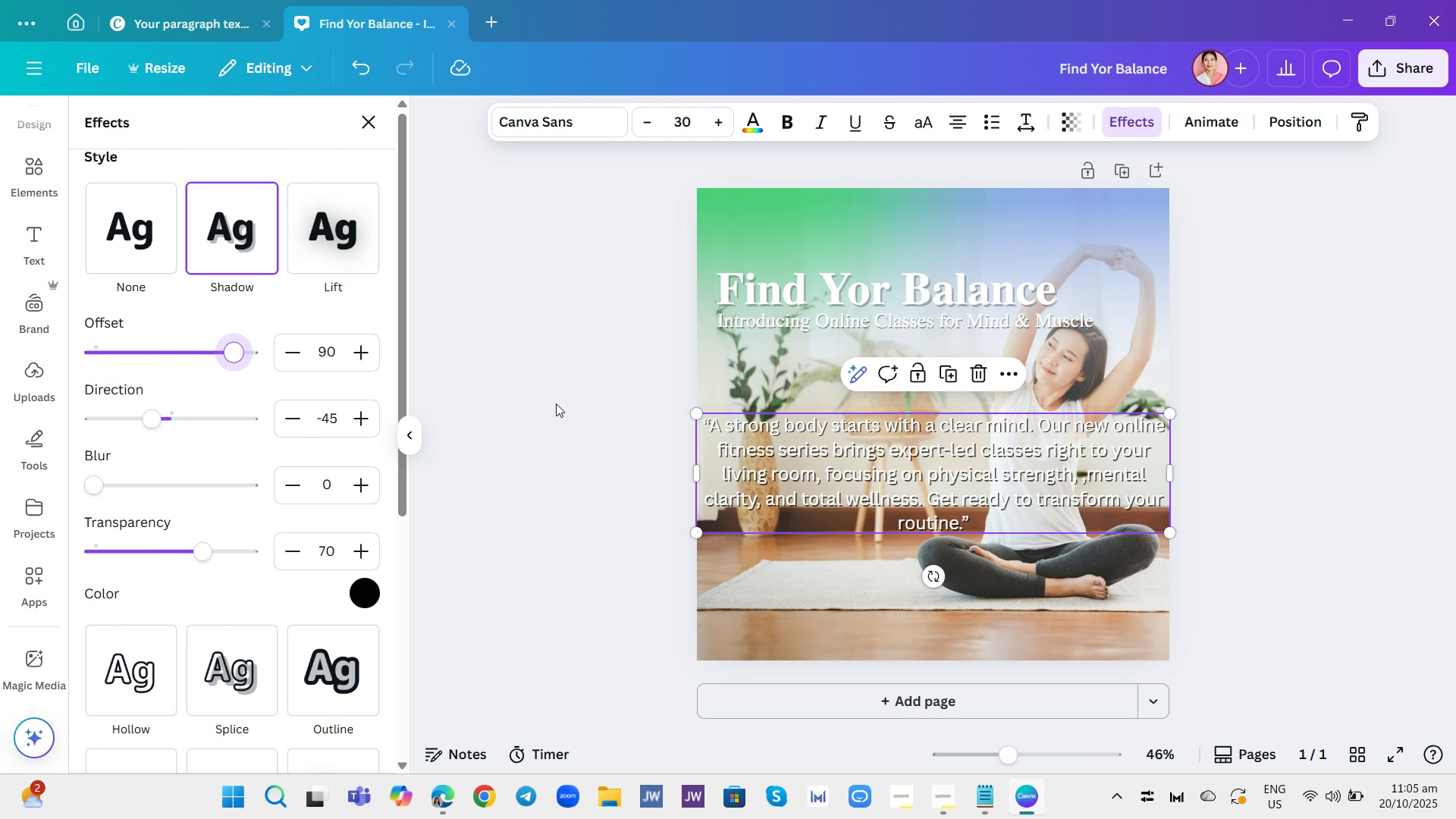 
left_click([557, 403])
 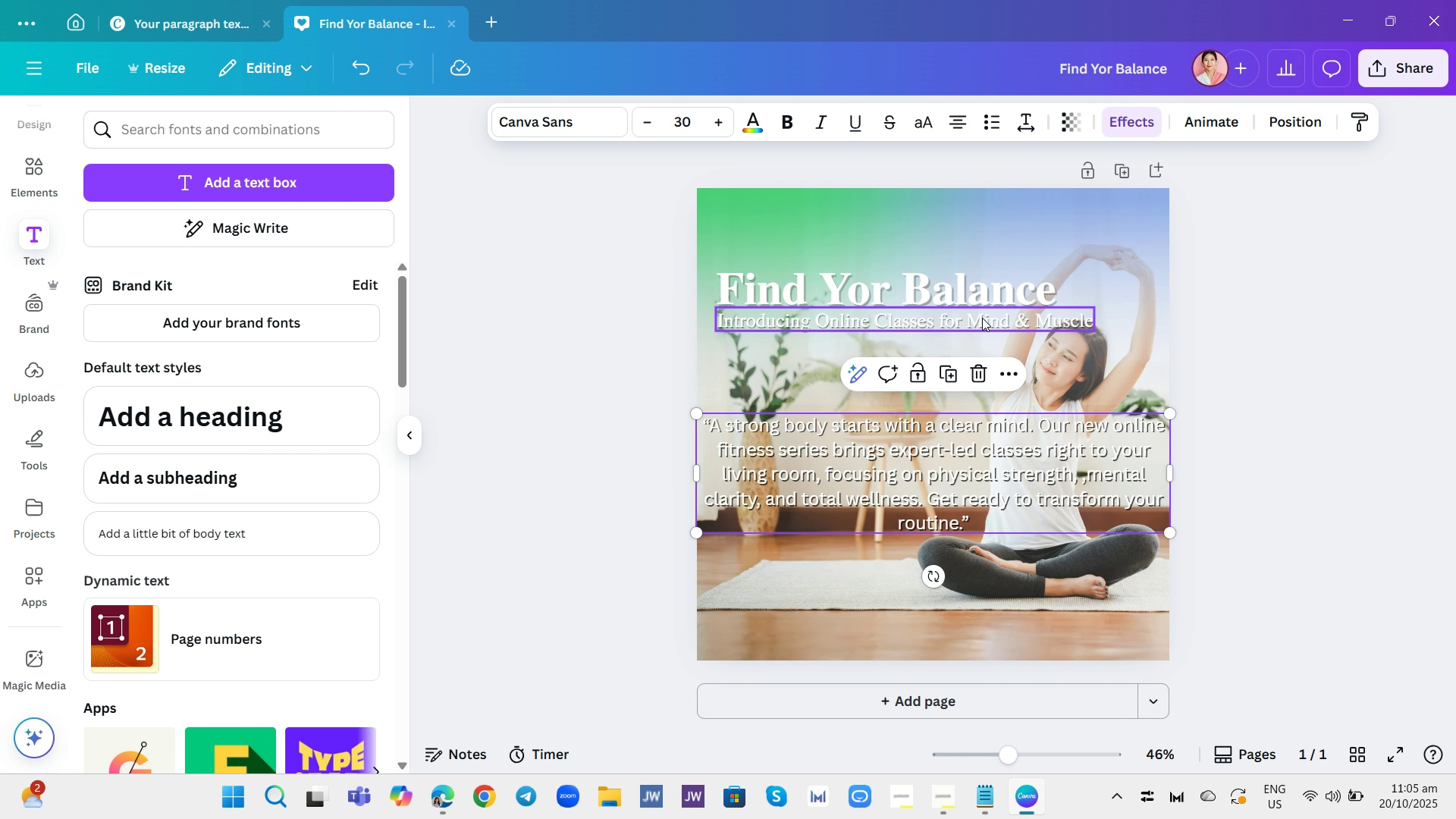 
left_click([982, 318])
 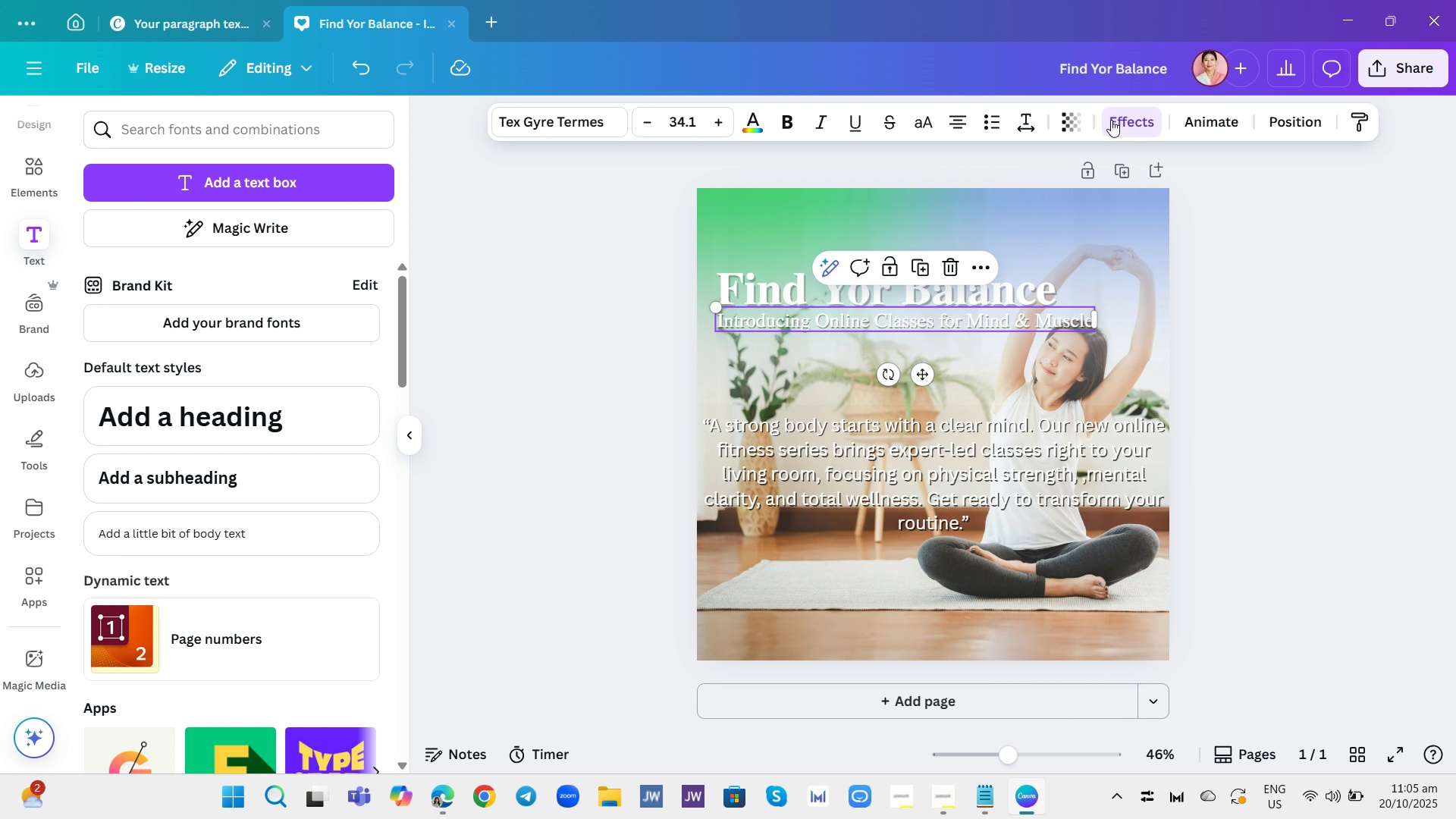 
left_click([1117, 120])
 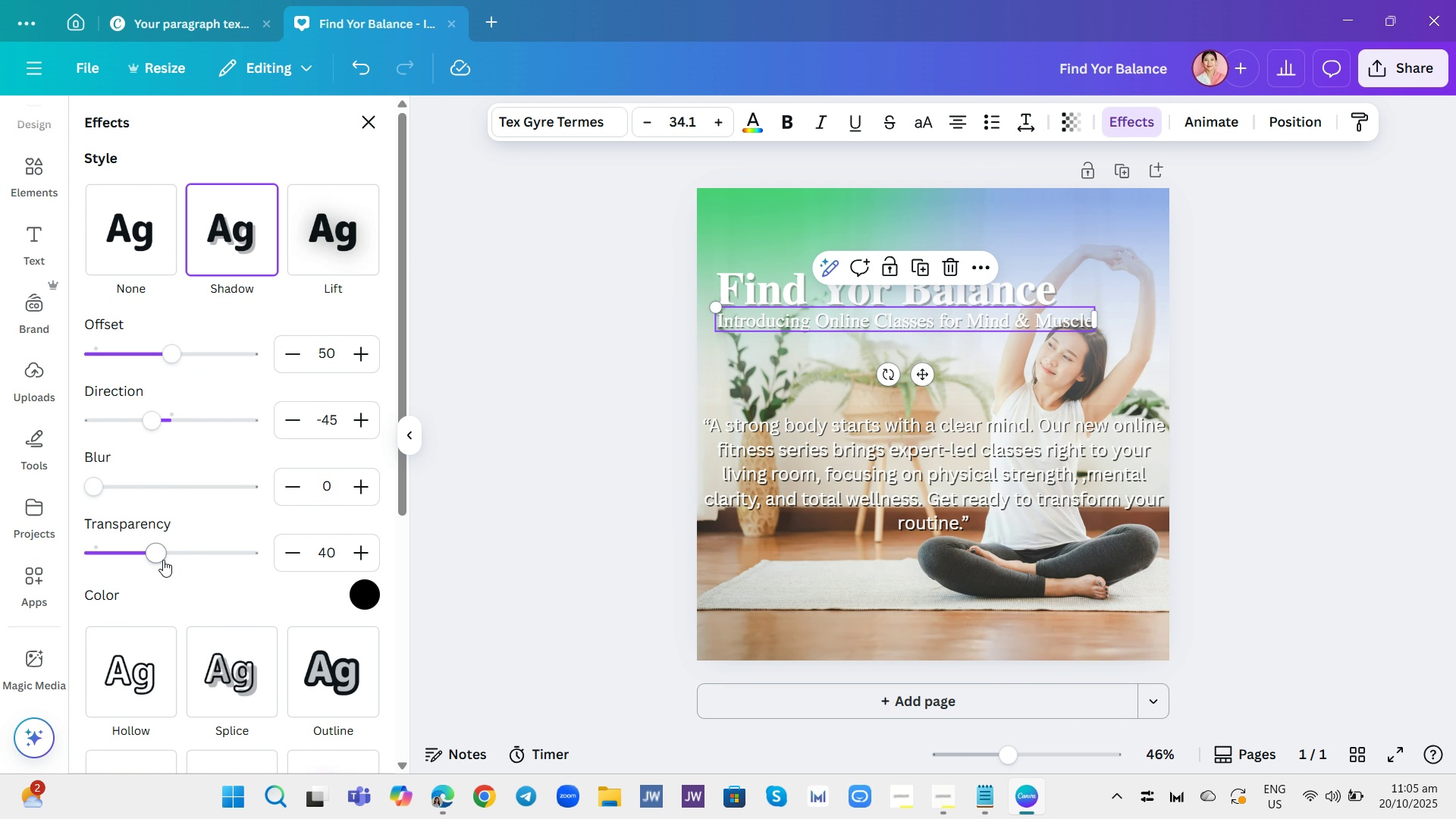 
left_click_drag(start_coordinate=[163, 556], to_coordinate=[209, 575])
 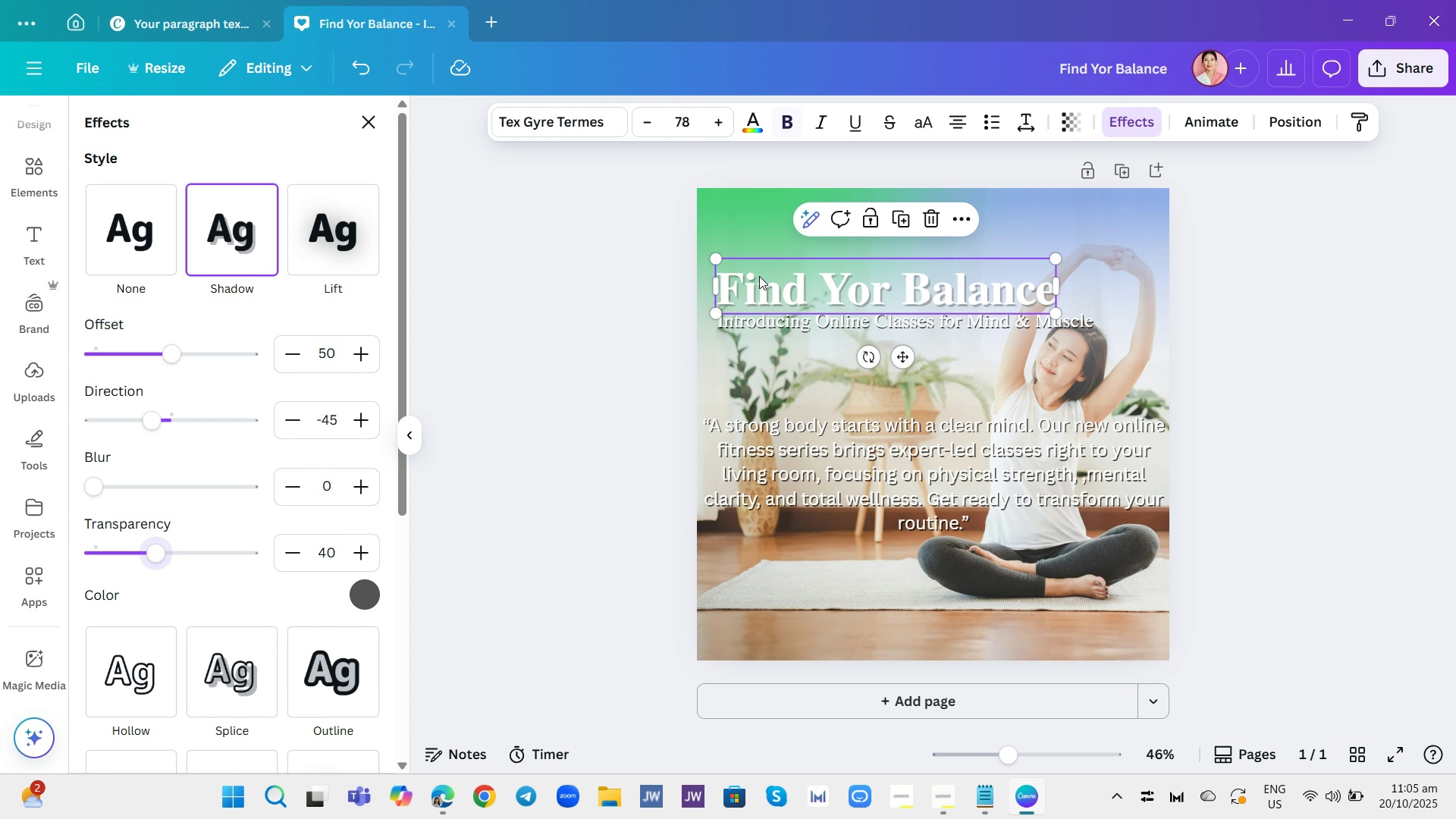 
left_click([759, 276])
 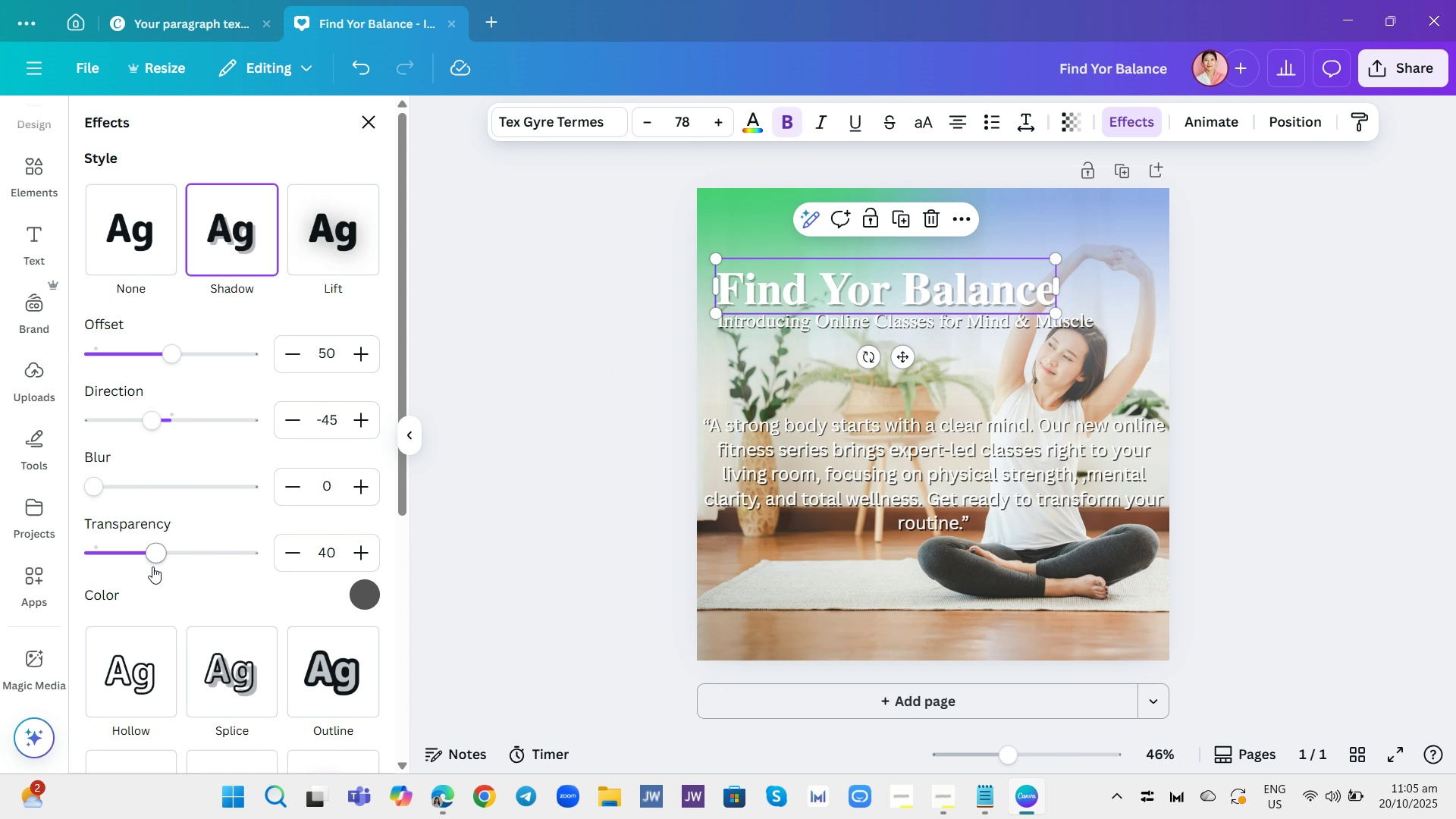 
left_click_drag(start_coordinate=[152, 548], to_coordinate=[237, 586])
 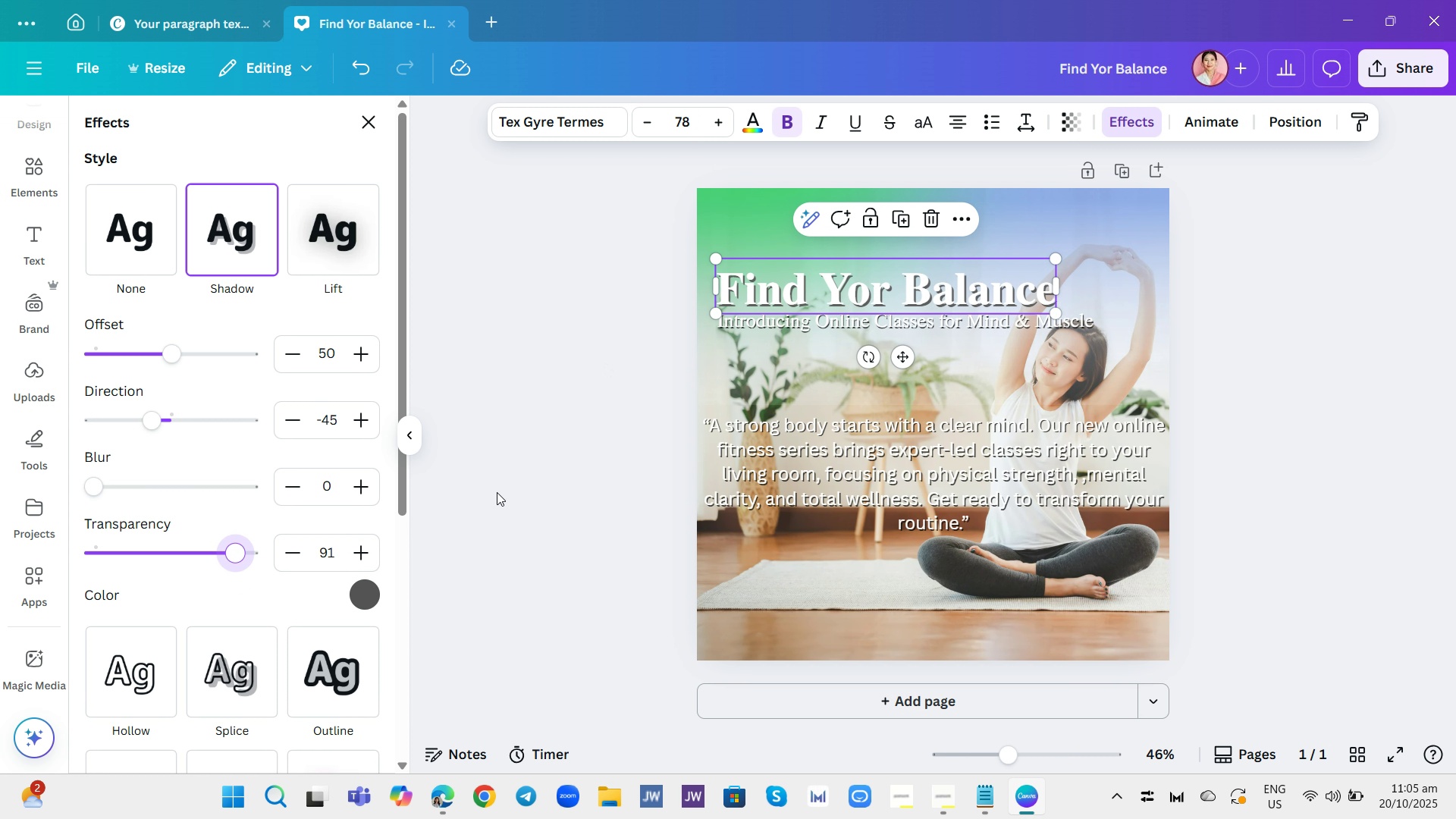 
left_click([497, 492])
 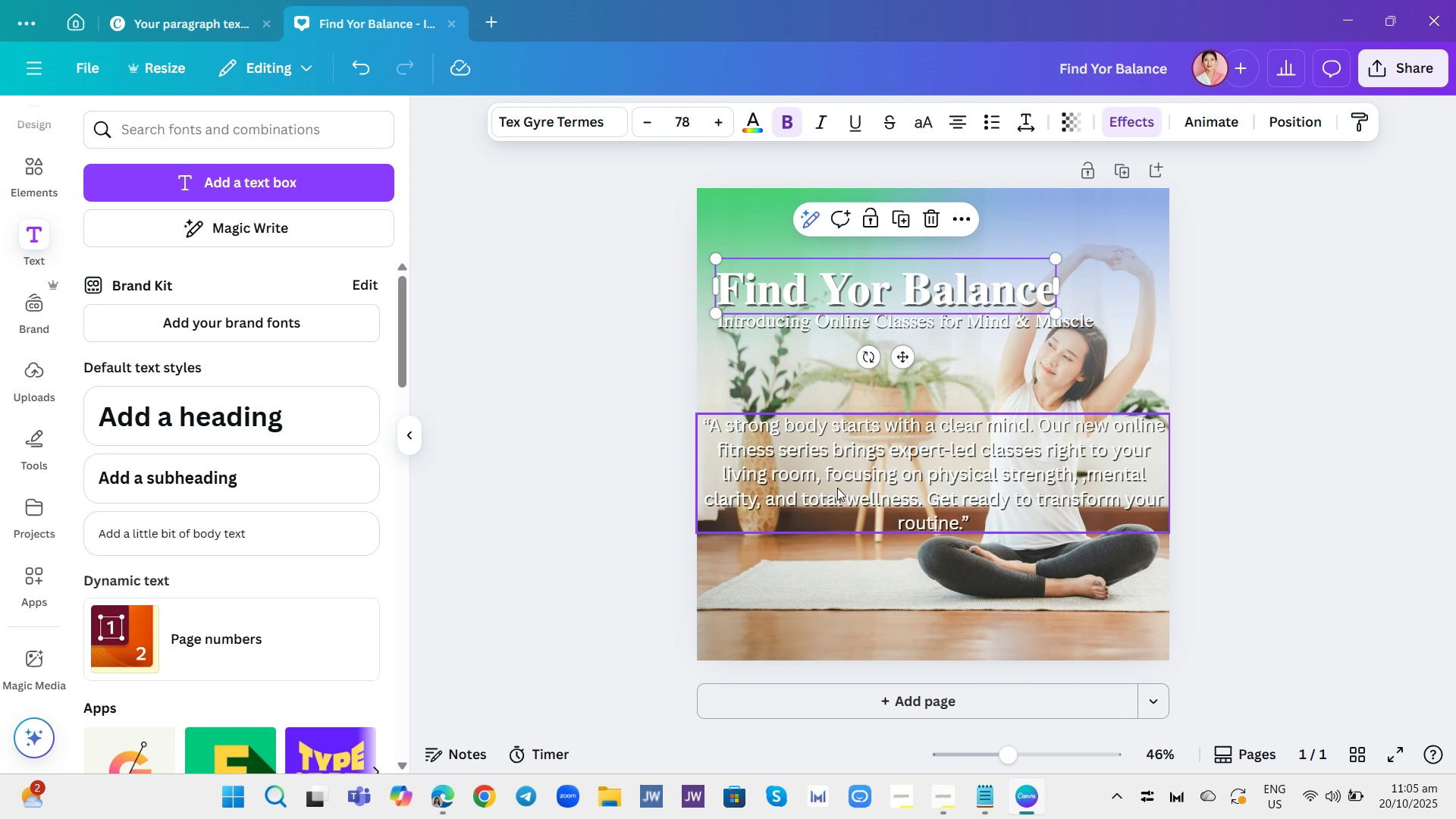 
left_click([839, 486])
 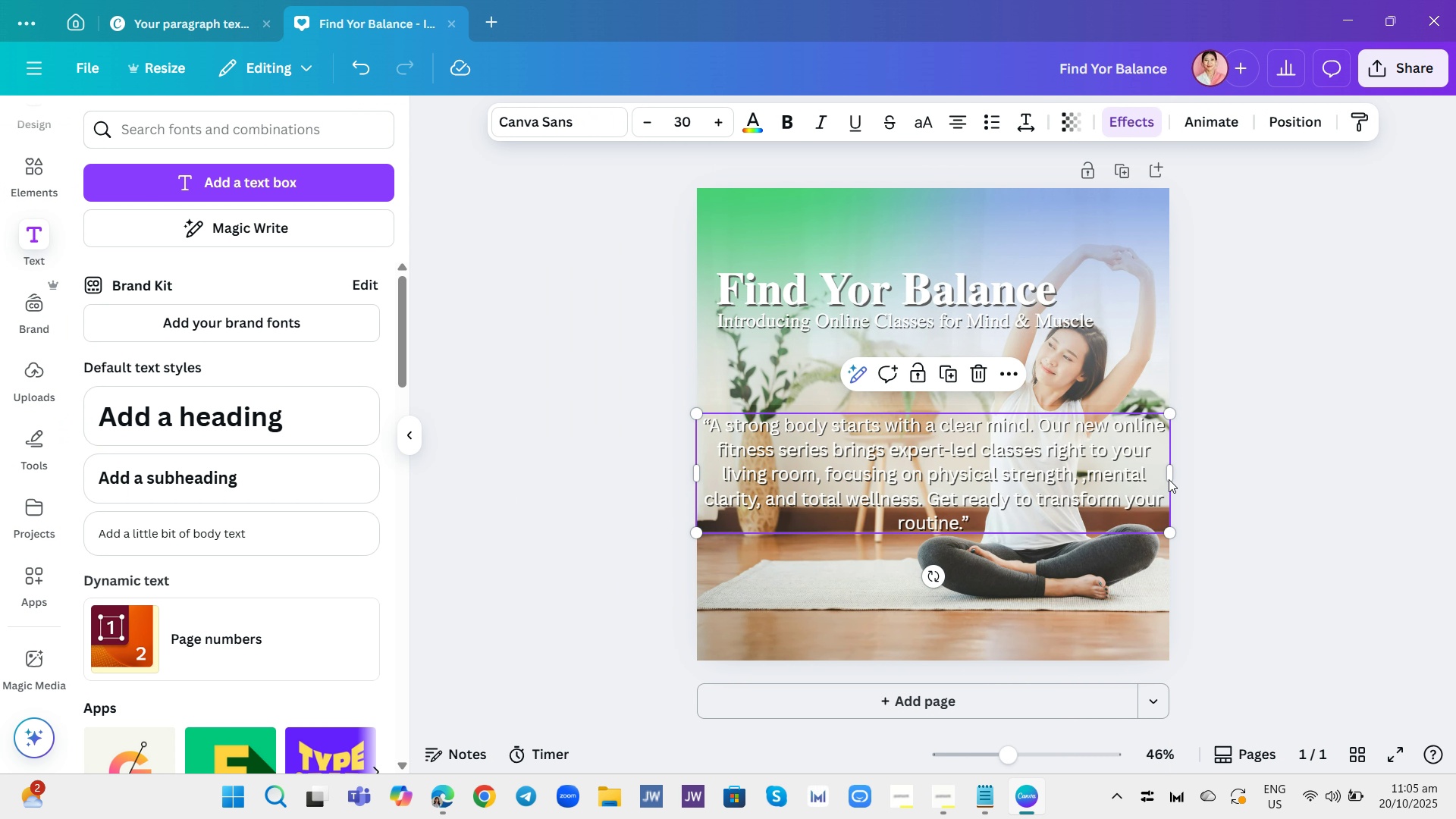 
left_click_drag(start_coordinate=[1171, 469], to_coordinate=[956, 488])
 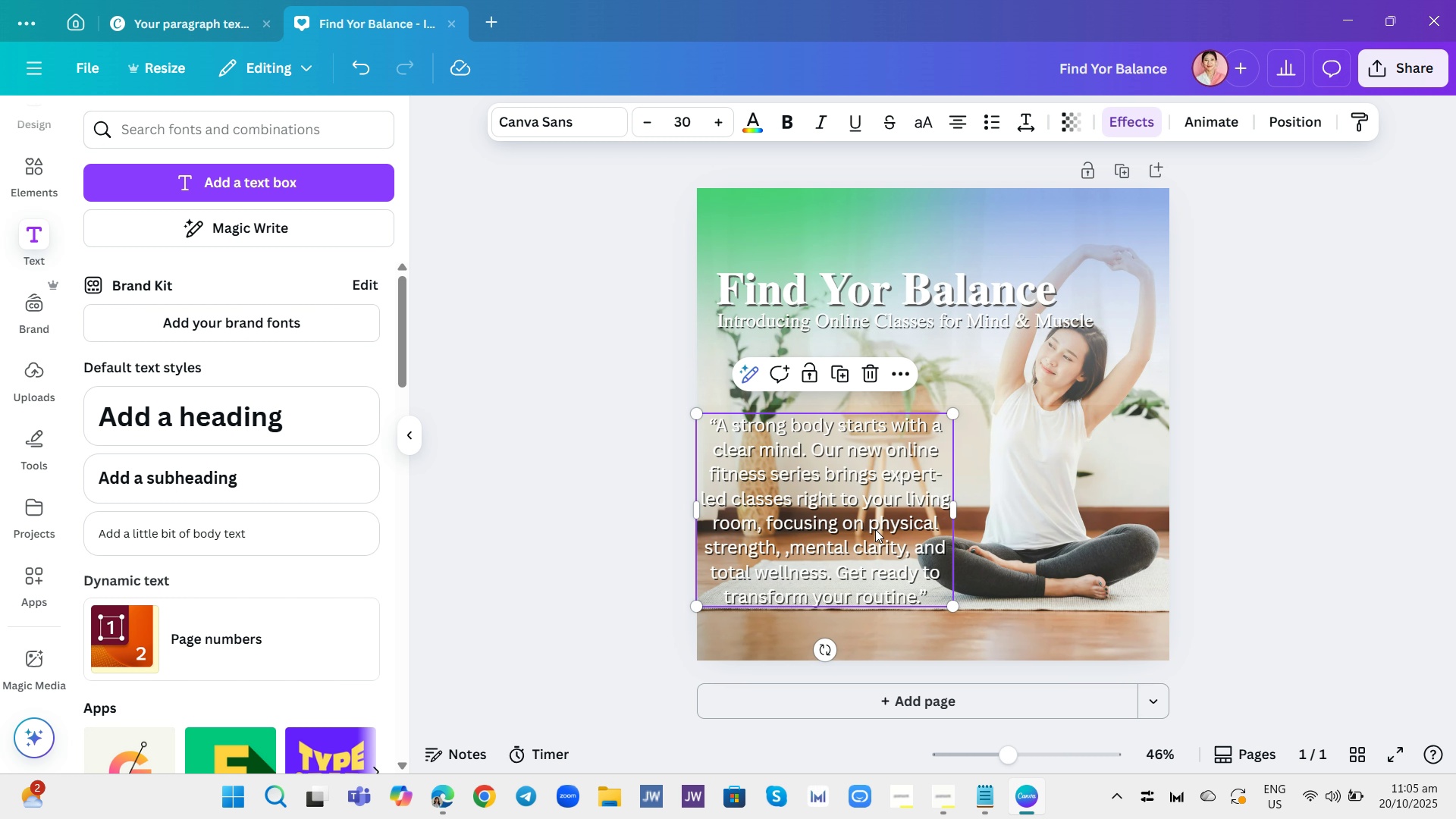 
left_click_drag(start_coordinate=[874, 531], to_coordinate=[912, 473])
 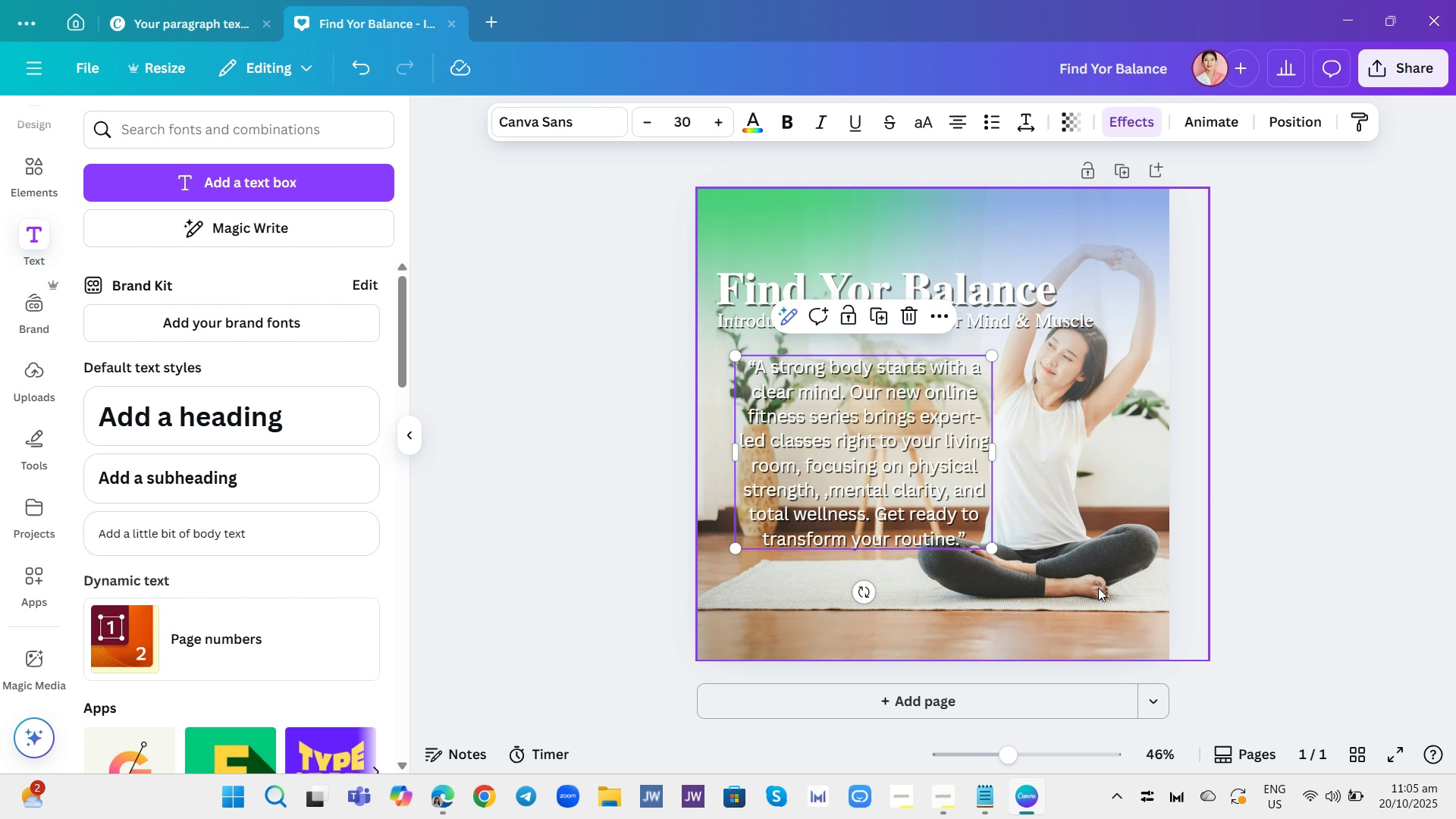 
left_click([1094, 590])
 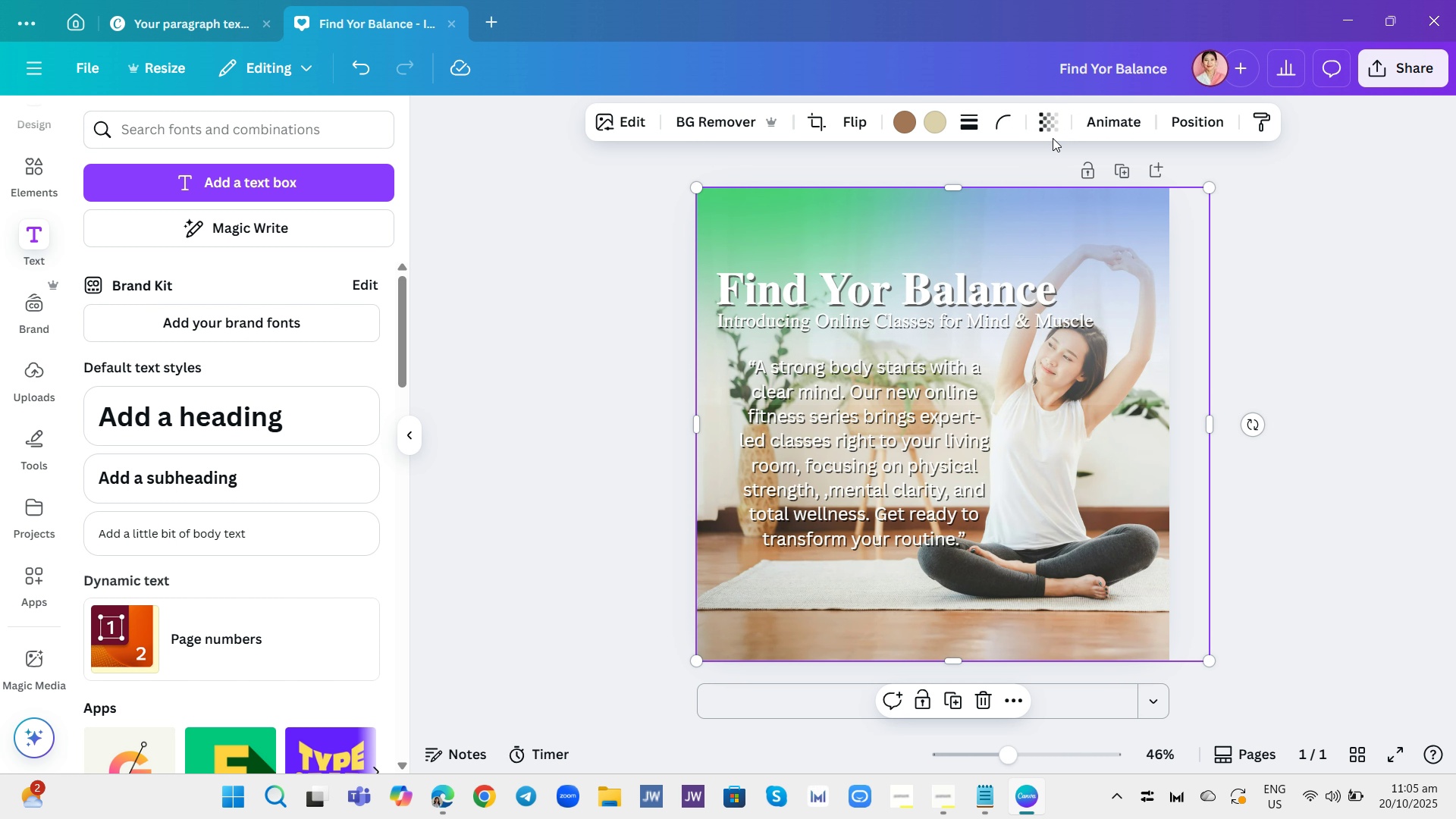 
left_click([1050, 127])
 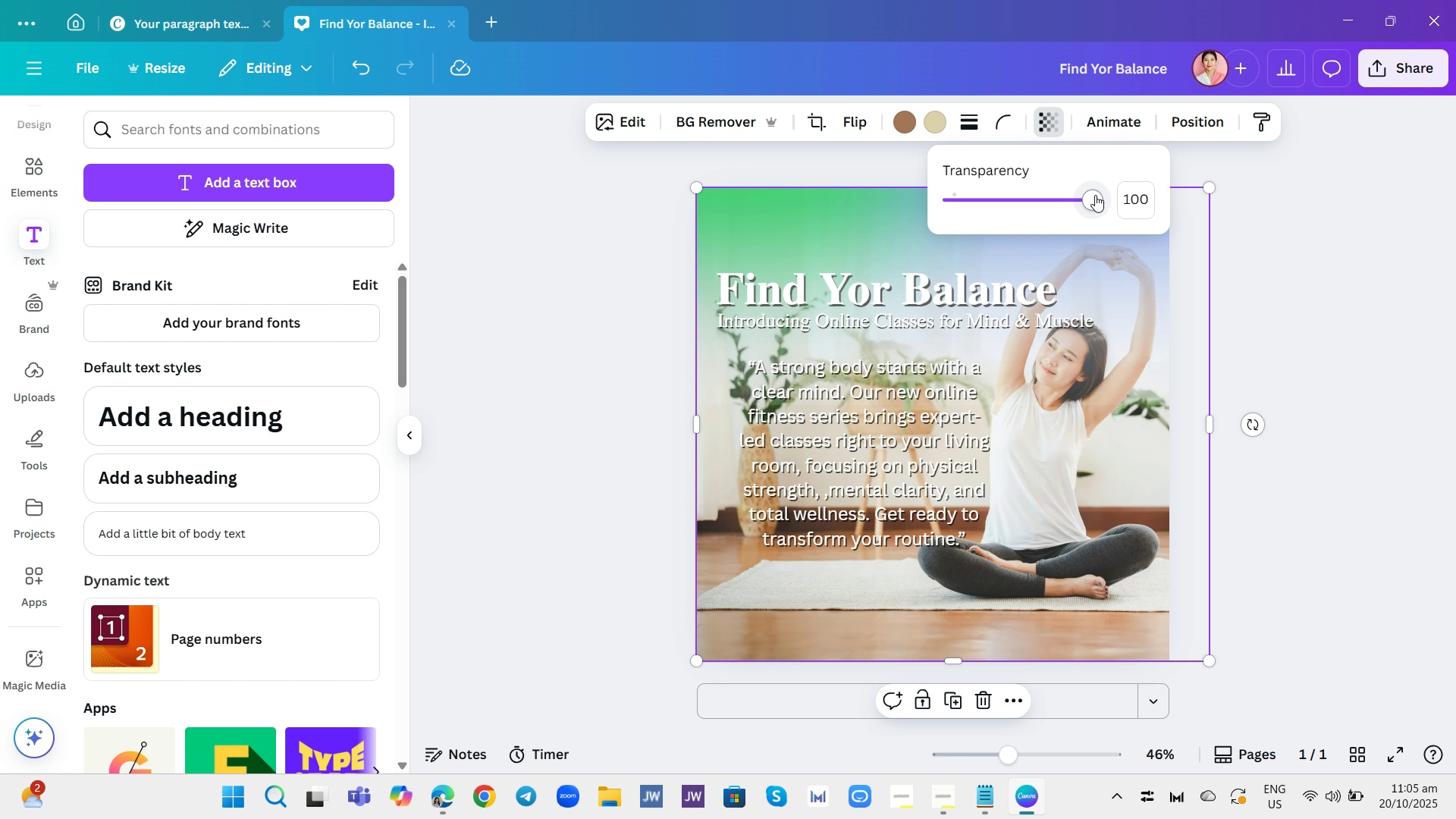 
left_click_drag(start_coordinate=[1095, 195], to_coordinate=[1061, 231])
 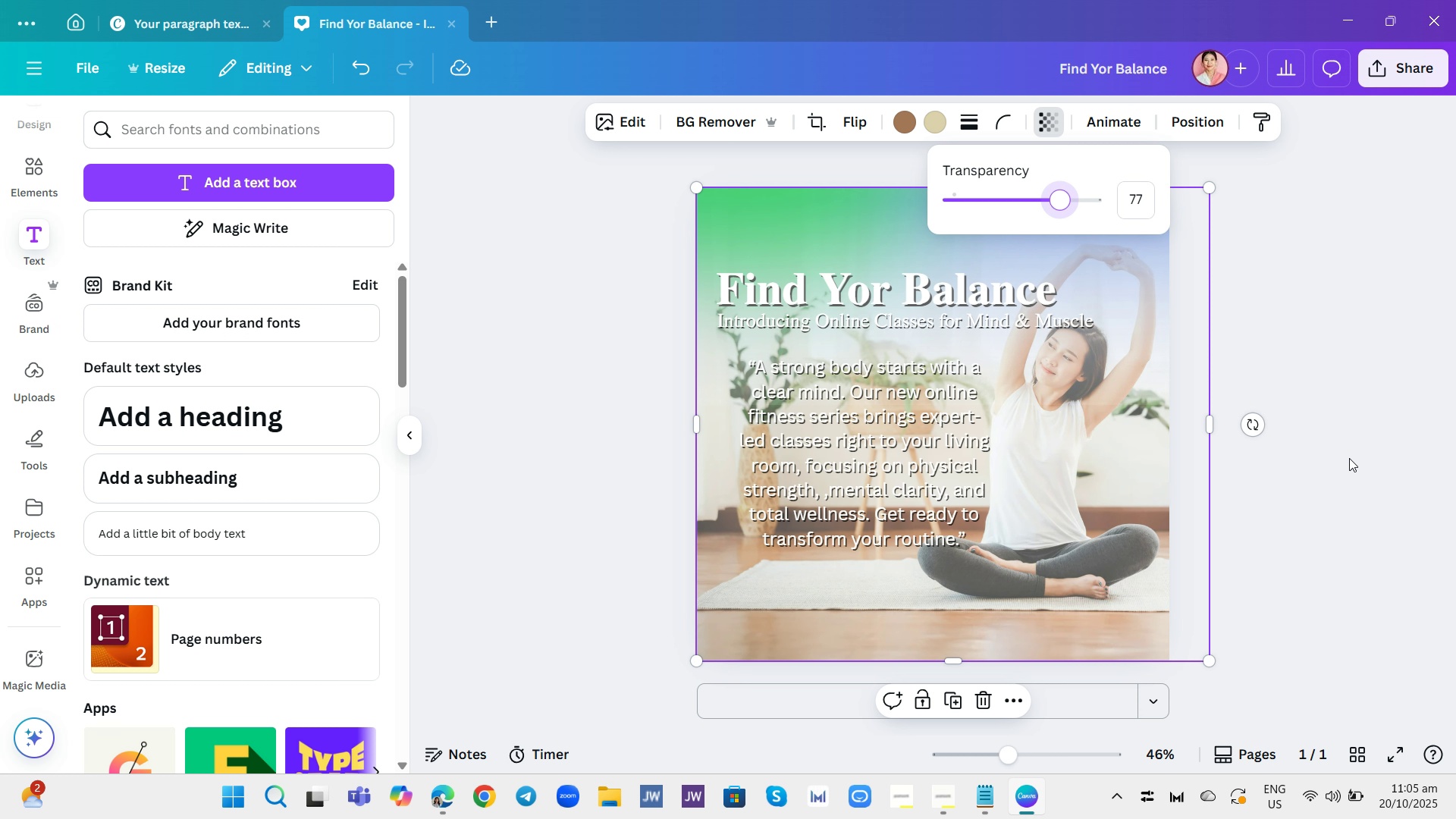 
left_click([1349, 458])
 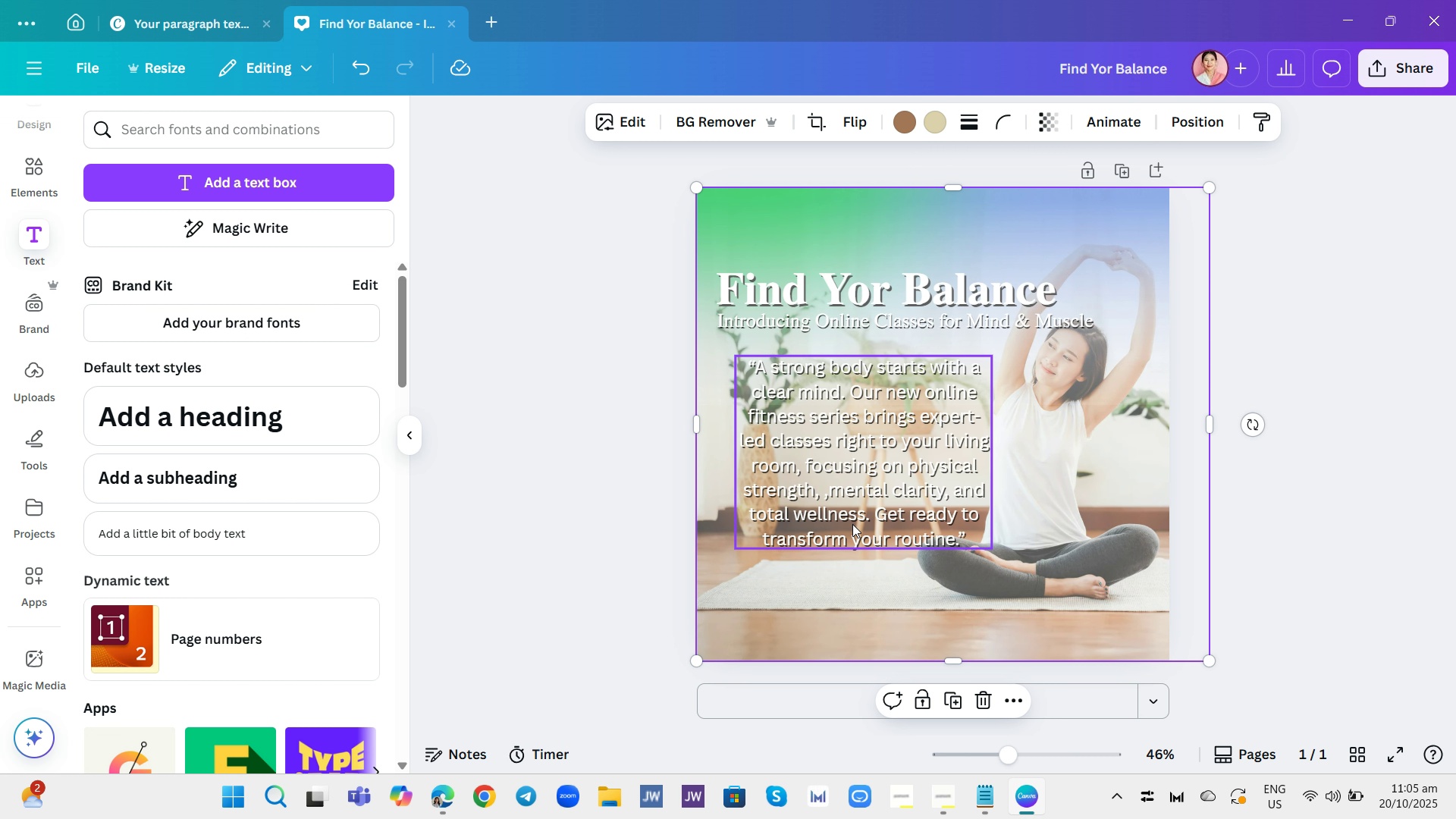 
left_click_drag(start_coordinate=[852, 504], to_coordinate=[856, 519])
 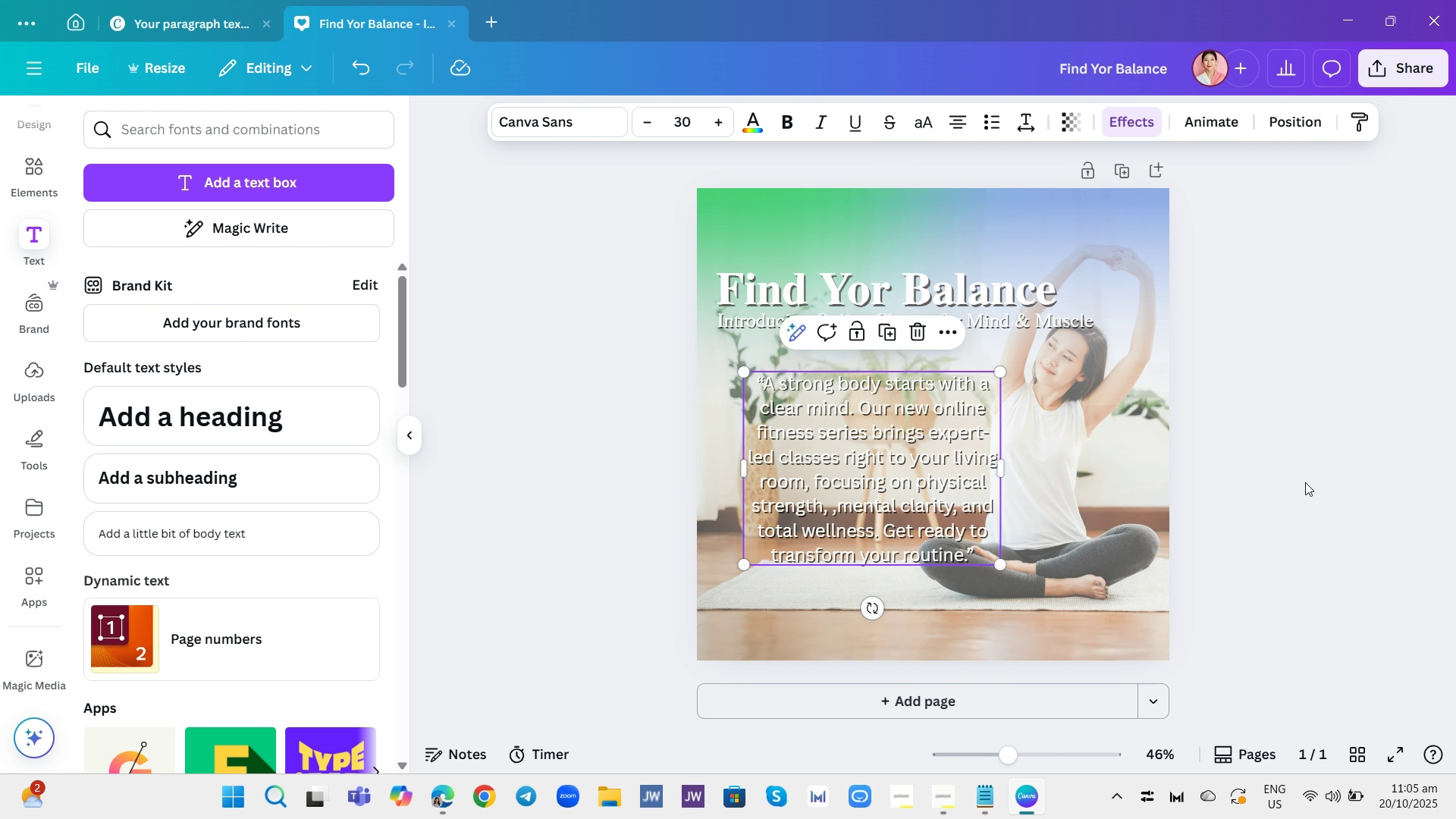 
left_click([1305, 482])
 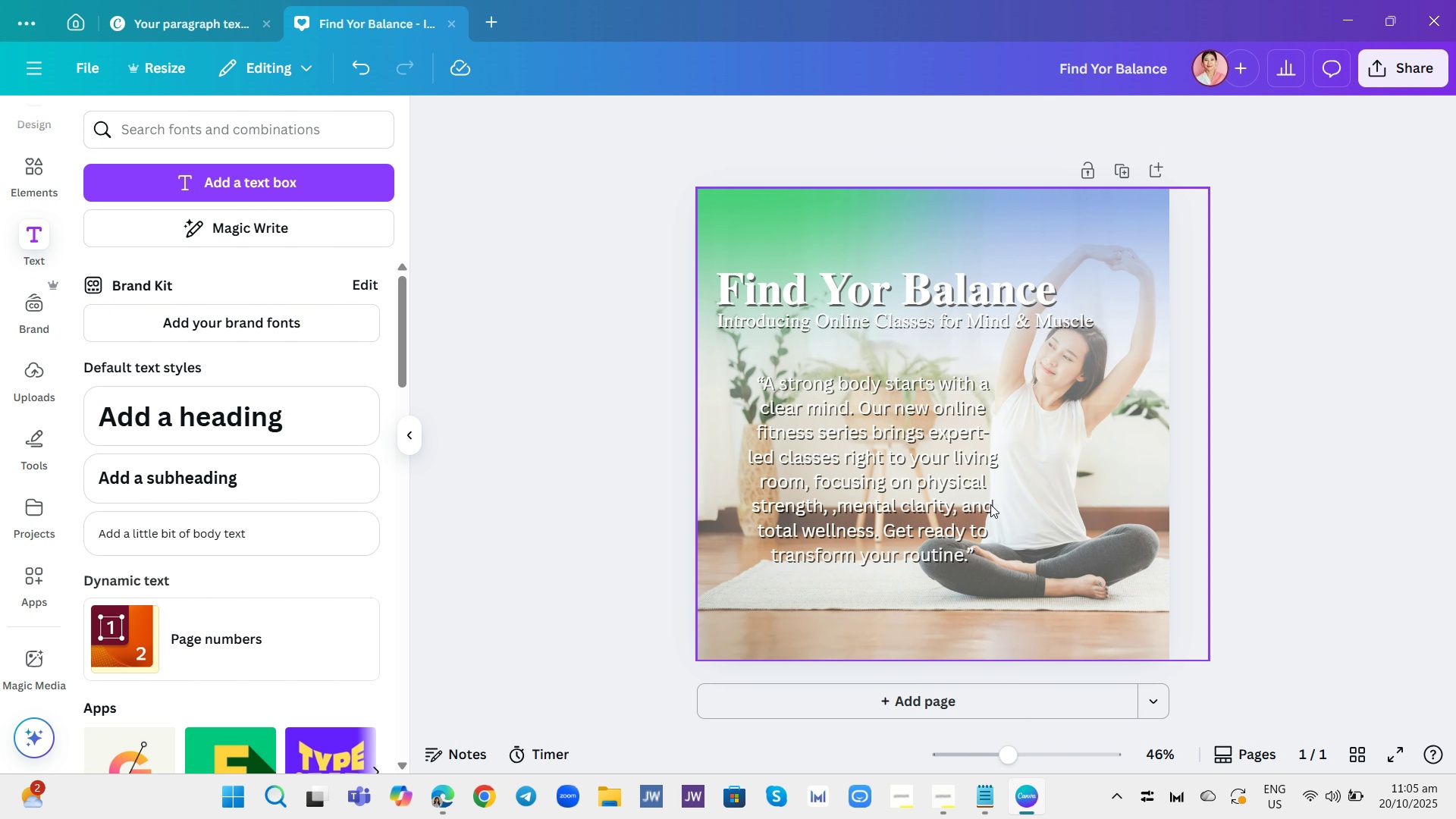 
left_click([918, 519])
 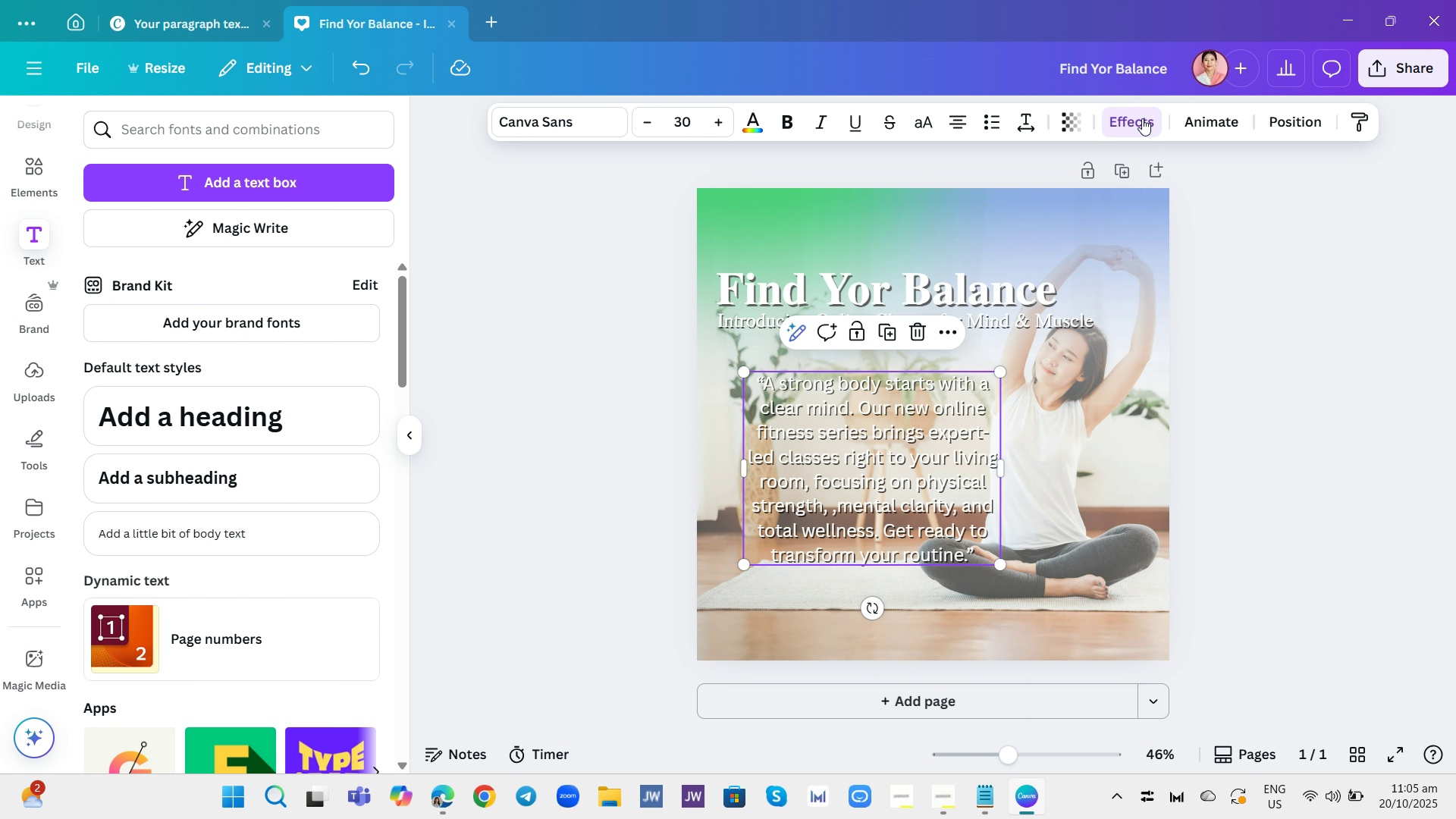 
left_click([1142, 117])
 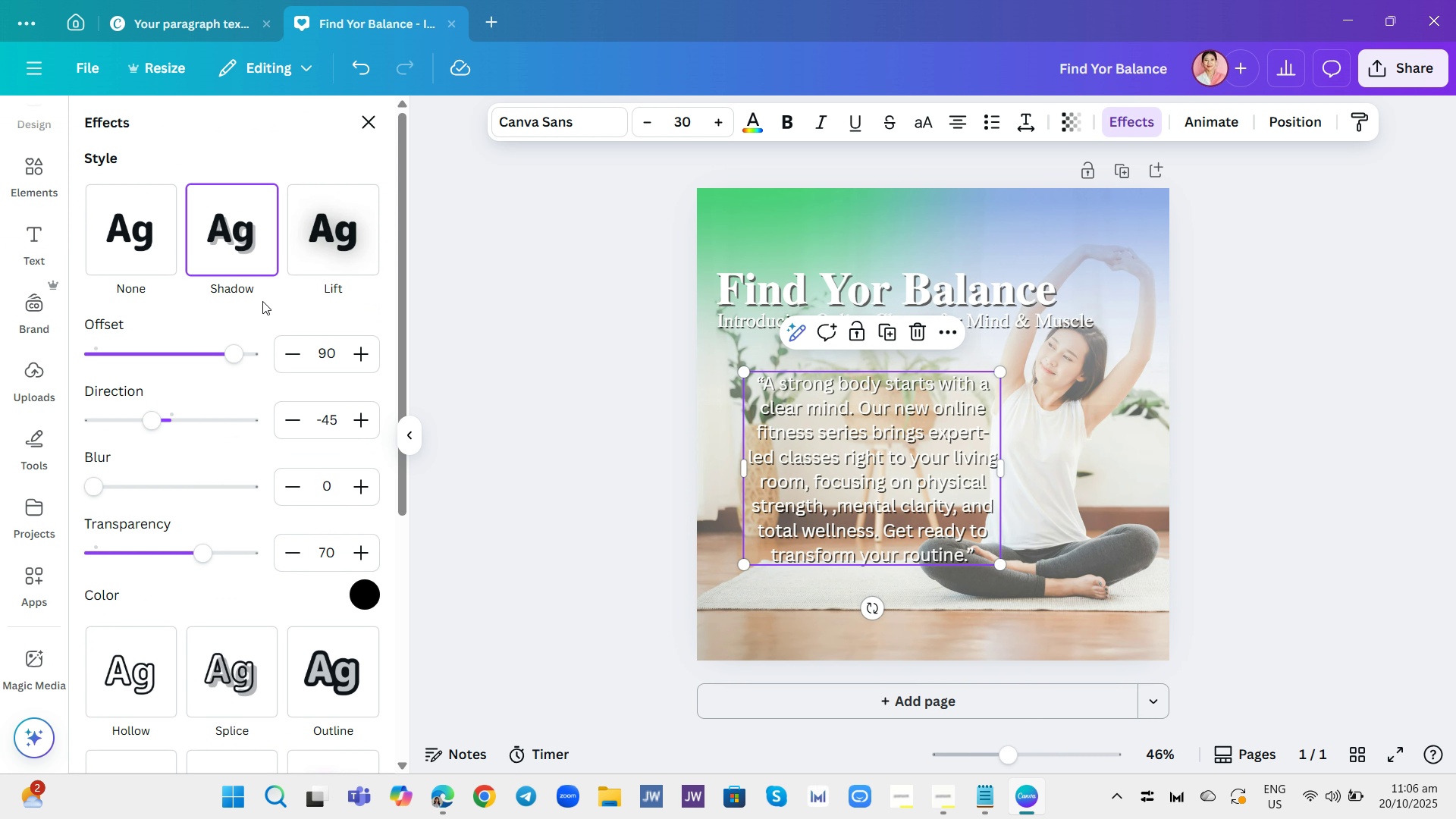 
scroll: coordinate [273, 305], scroll_direction: down, amount: 3.0
 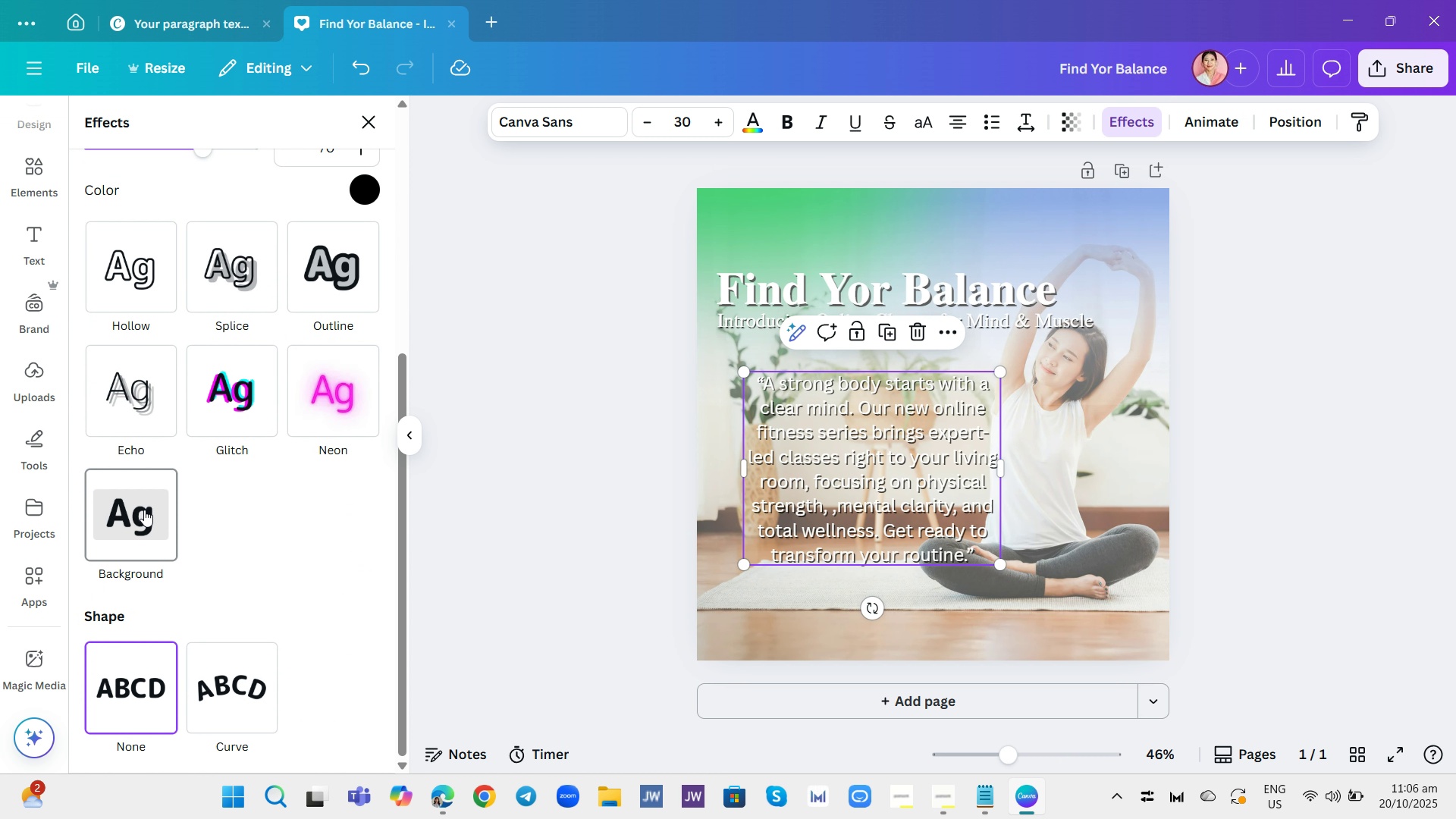 
left_click([144, 510])
 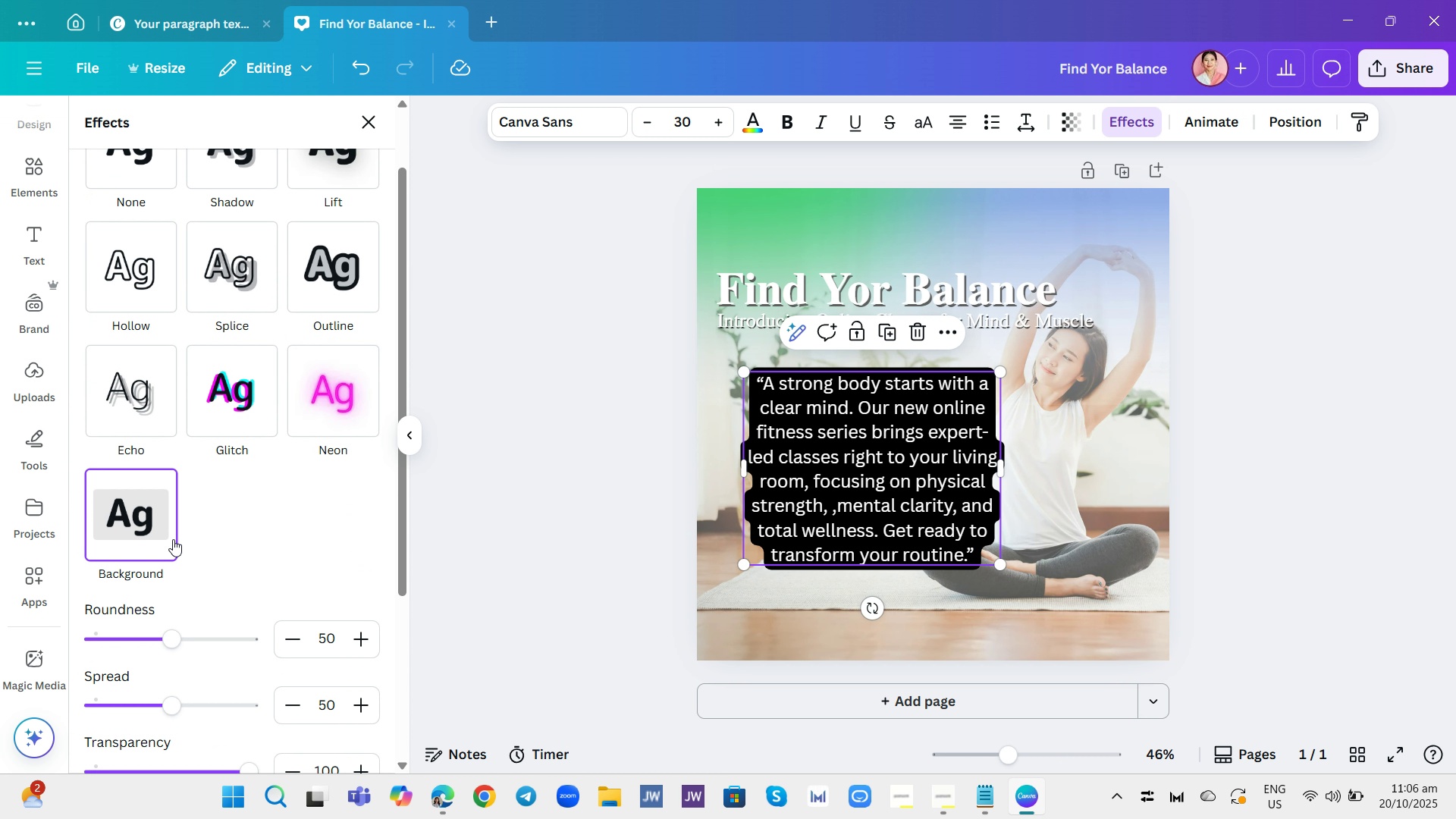 
scroll: coordinate [200, 551], scroll_direction: down, amount: 3.0
 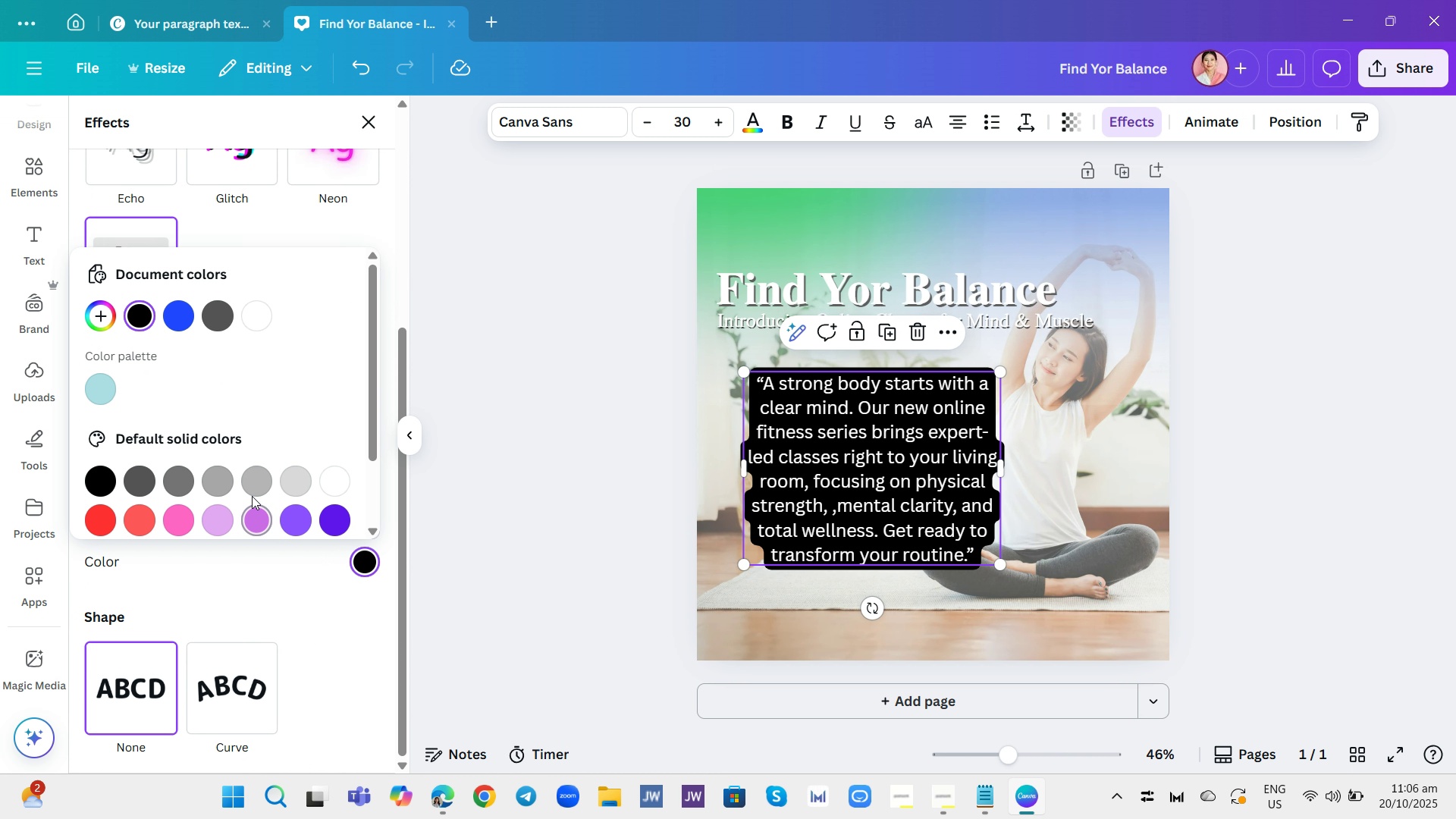 
left_click([246, 484])
 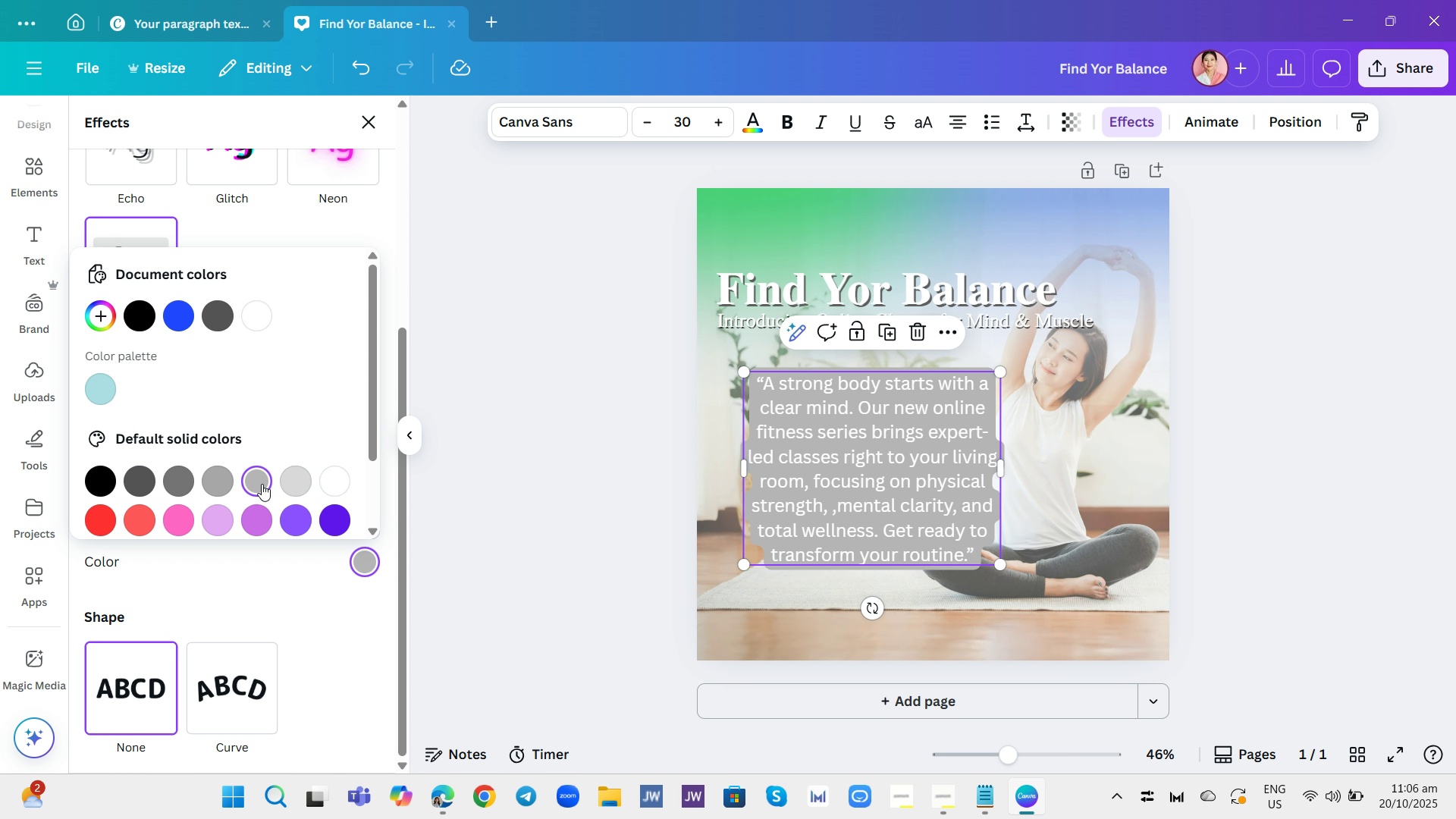 
left_click([108, 393])
 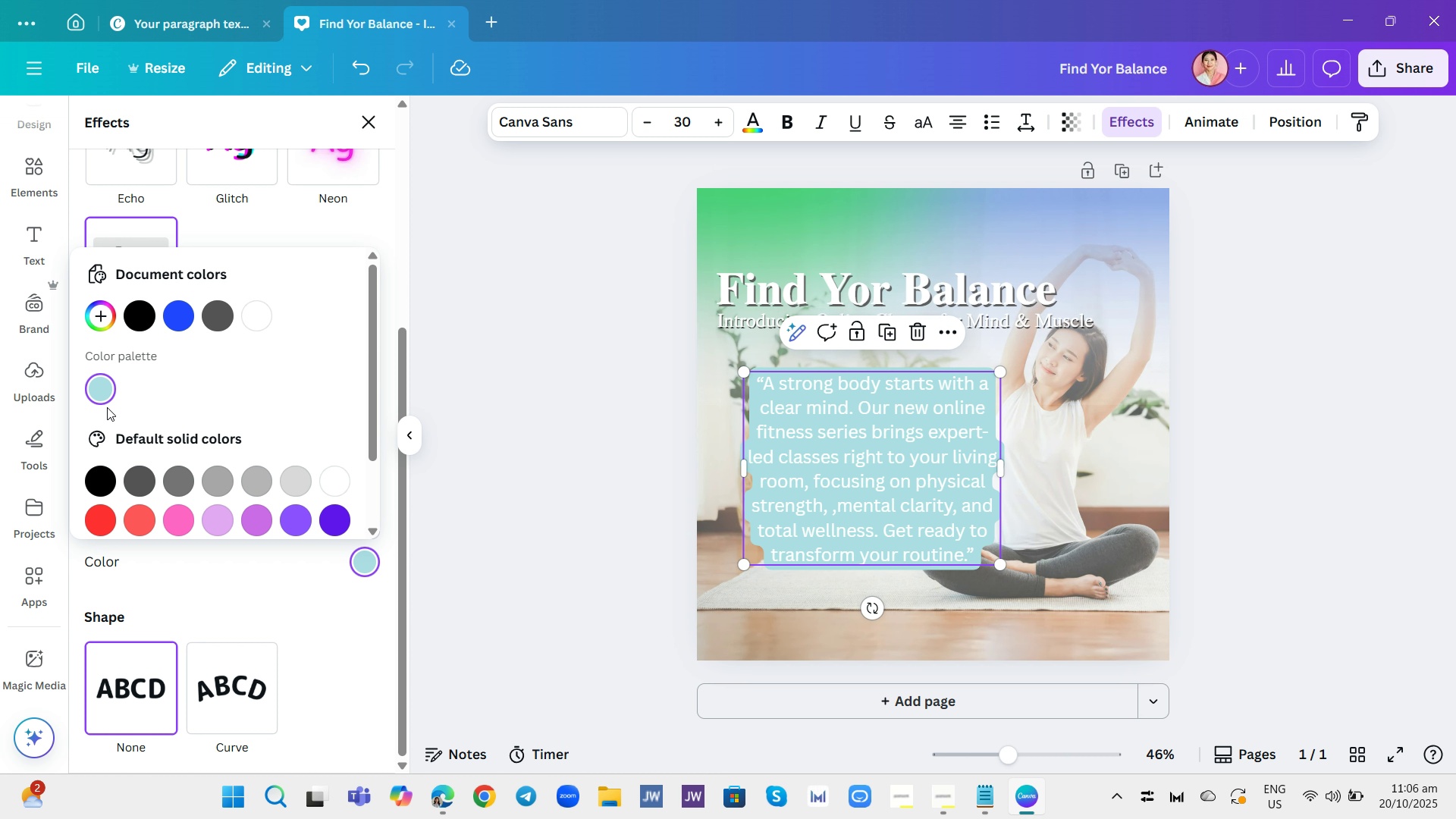 
wait(11.43)
 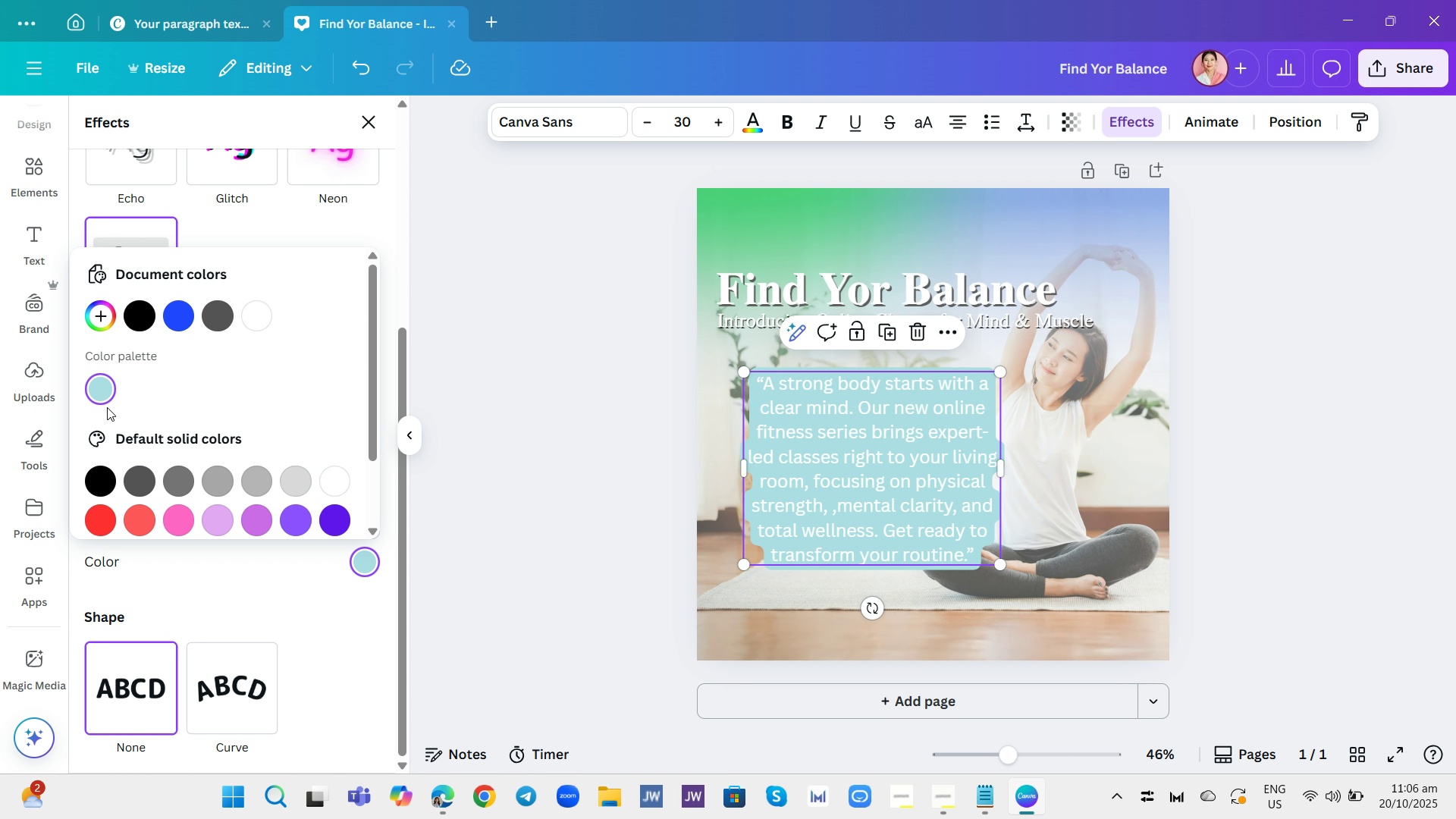 
scroll: coordinate [249, 683], scroll_direction: up, amount: 11.0
 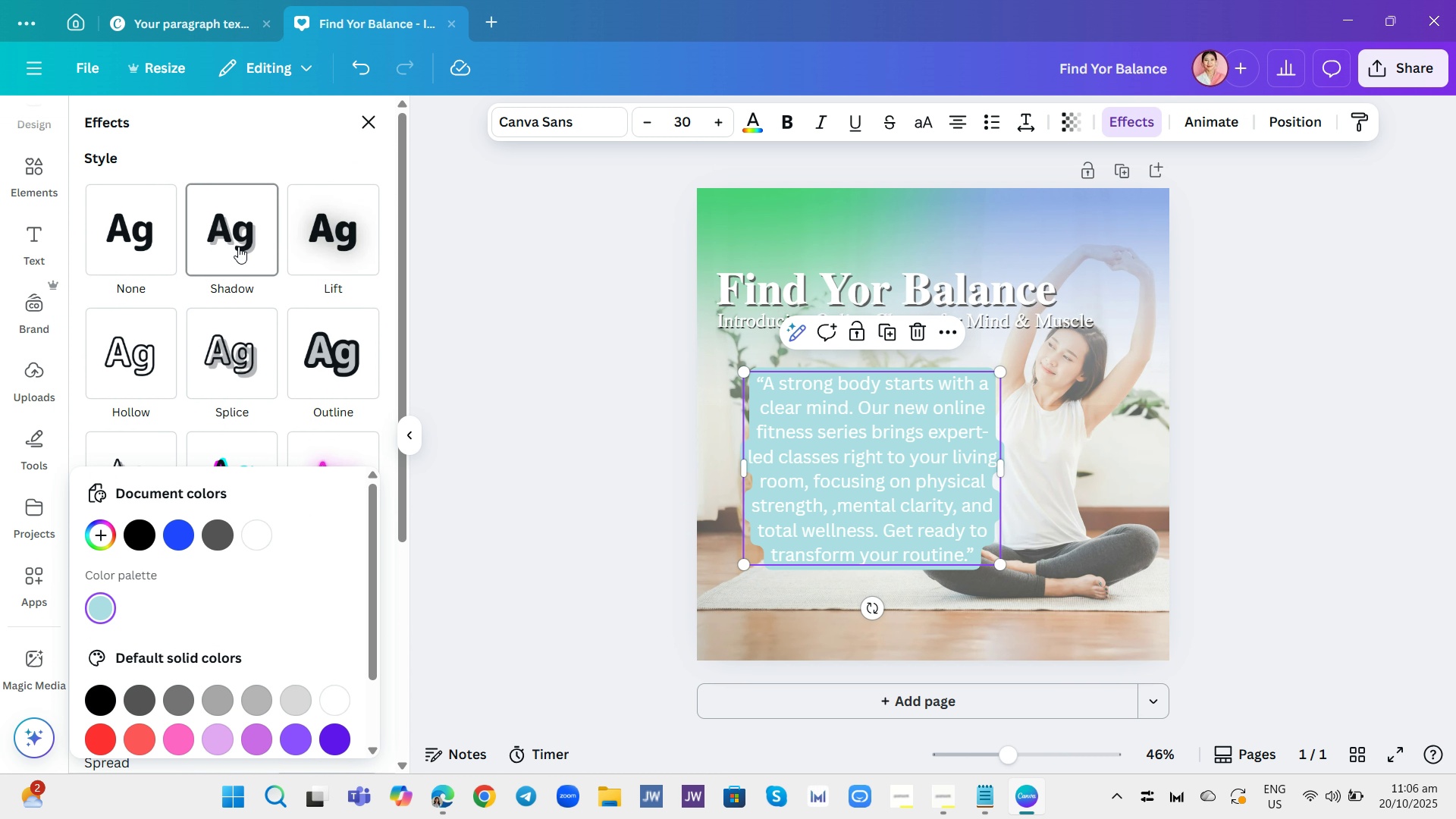 
left_click([238, 246])
 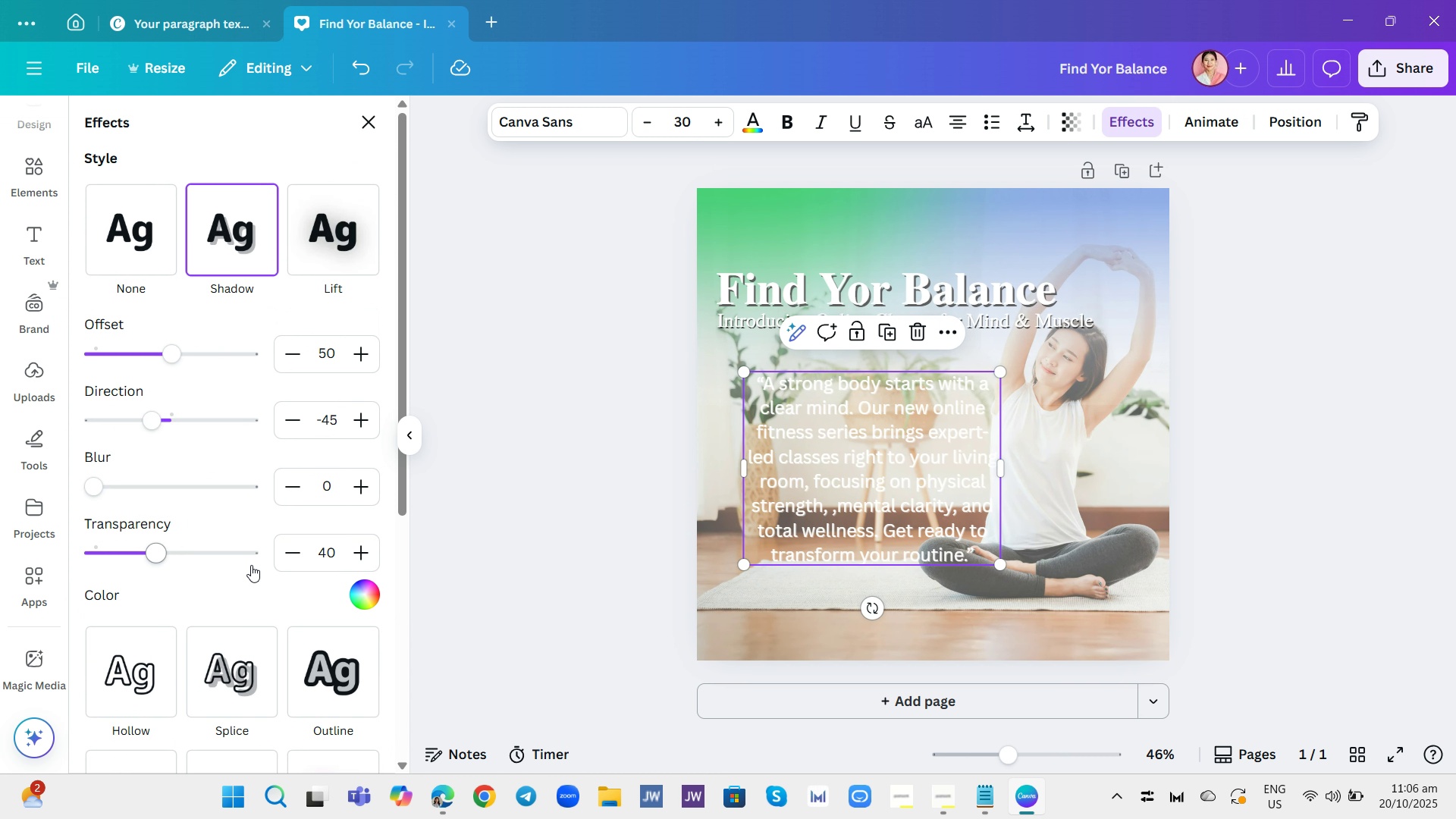 
scroll: coordinate [281, 573], scroll_direction: down, amount: 2.0
 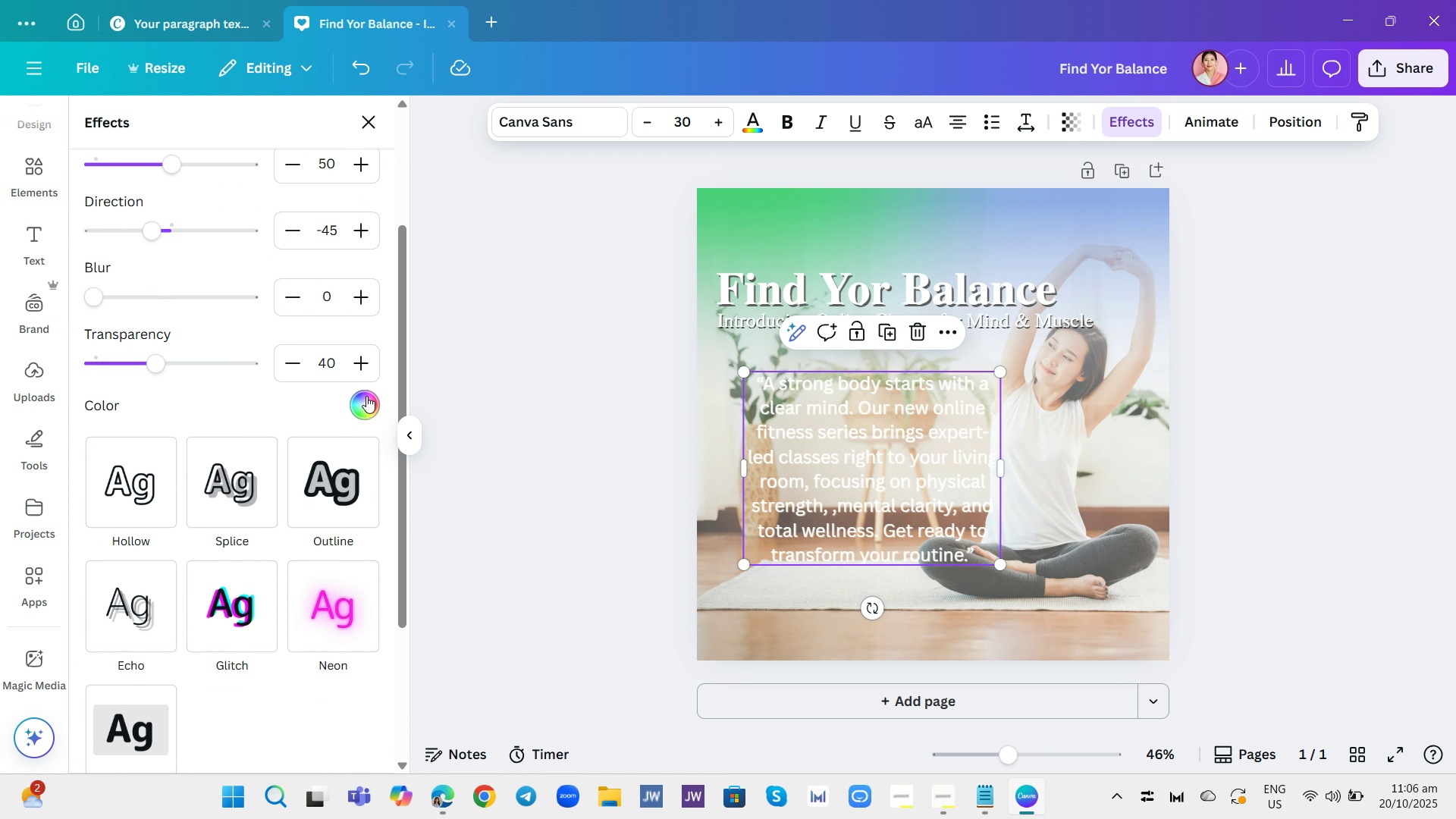 
left_click([366, 396])
 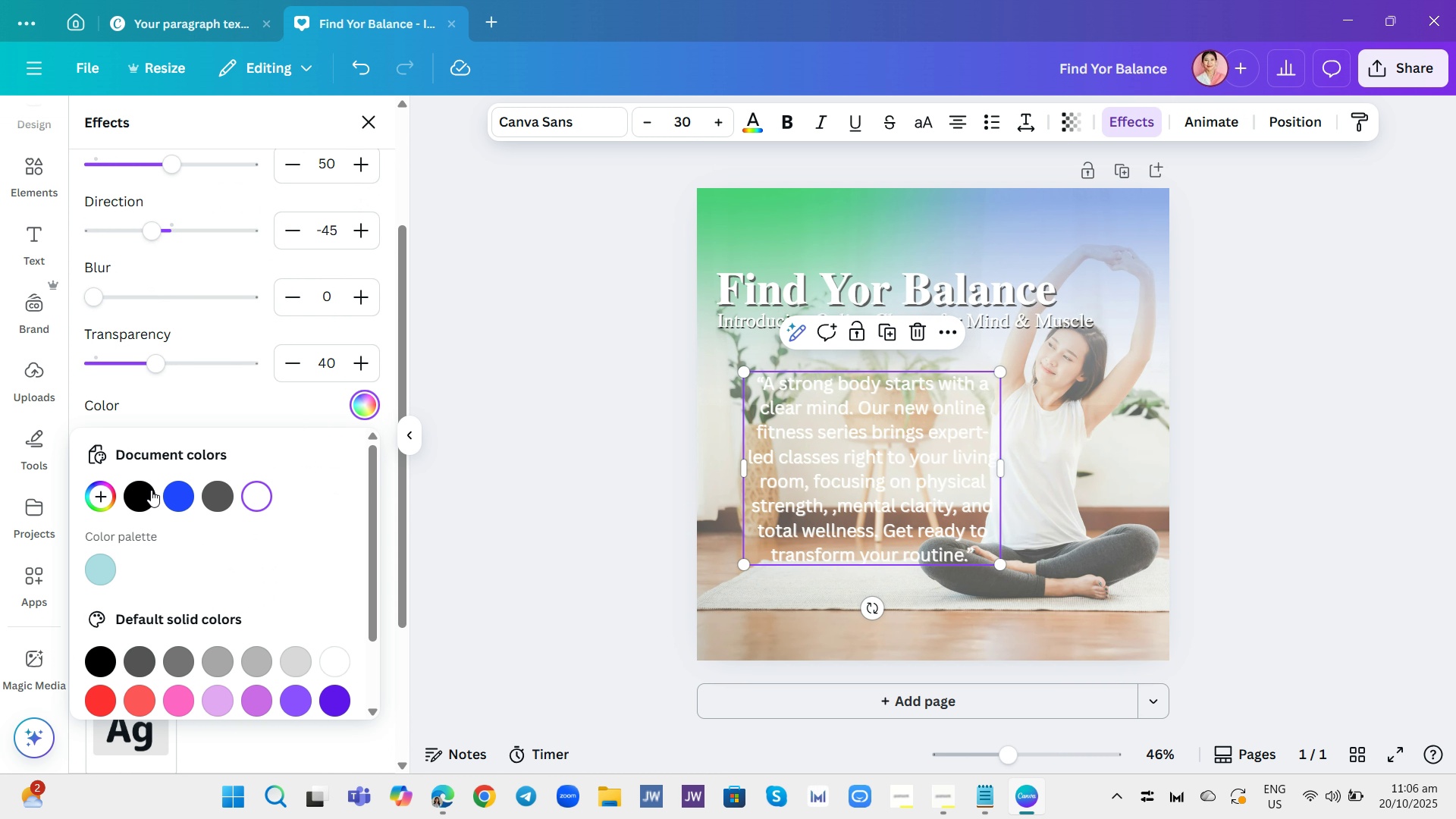 
mouse_move([147, 520])
 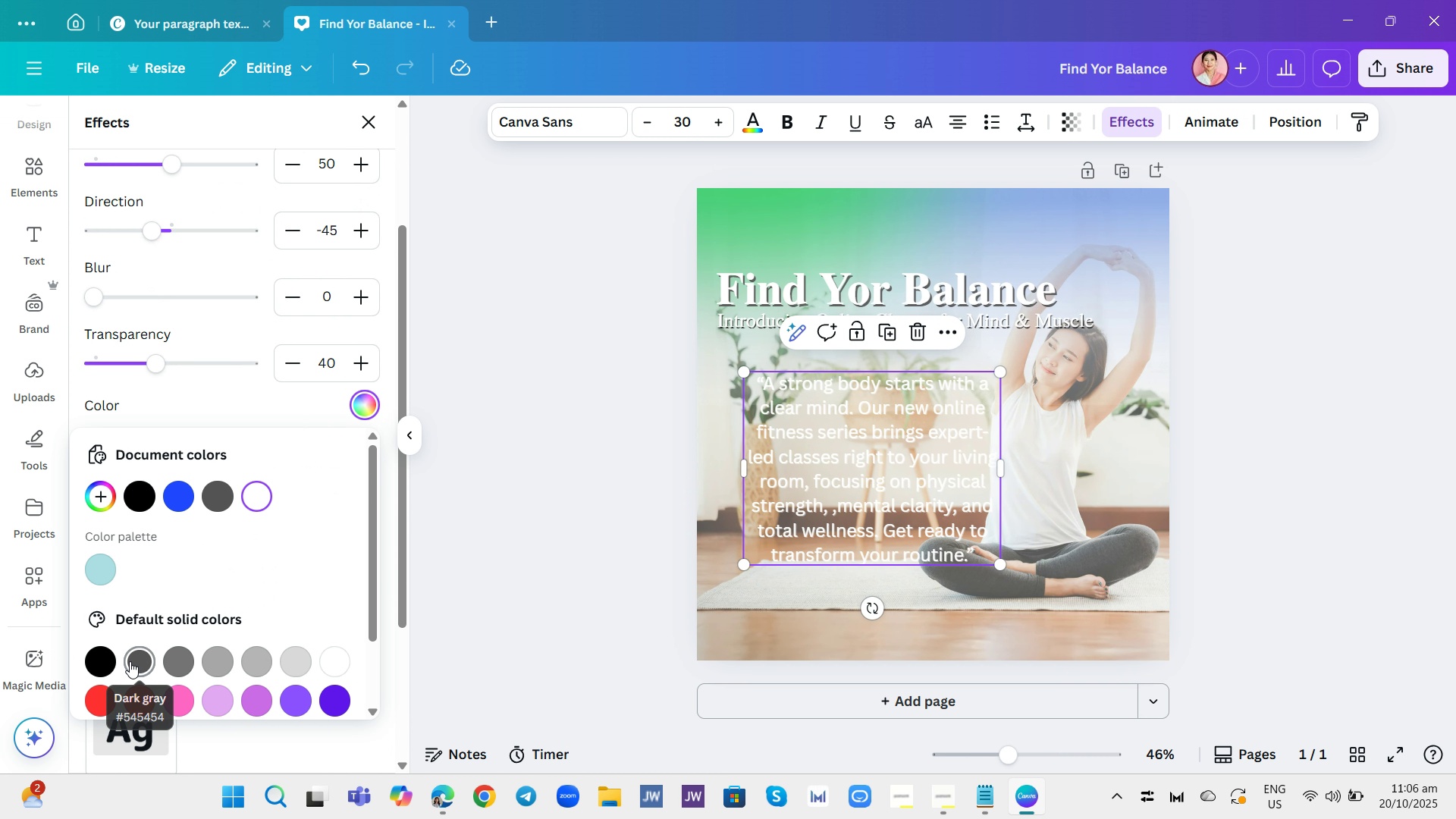 
left_click([130, 661])
 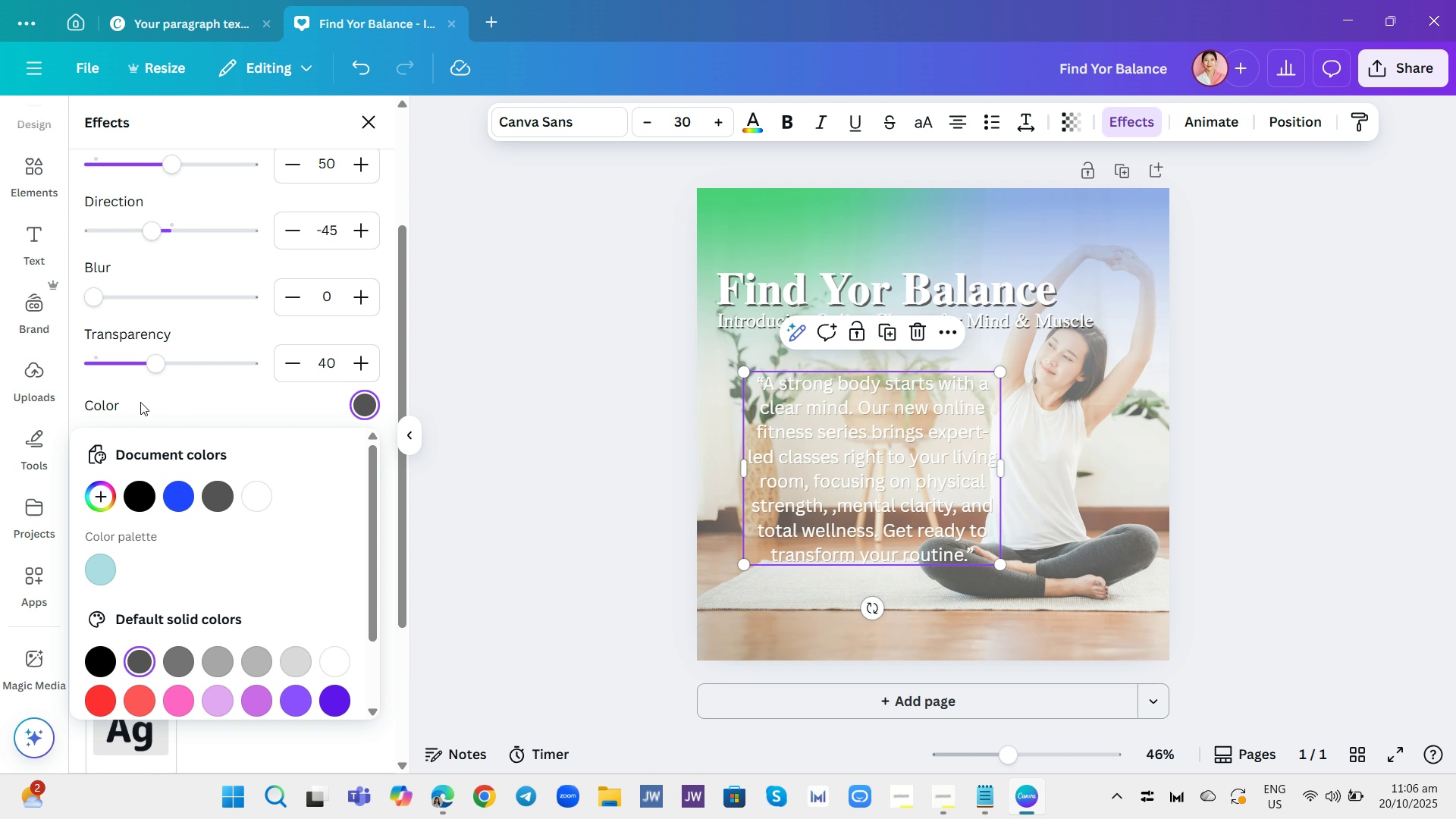 
left_click_drag(start_coordinate=[153, 366], to_coordinate=[240, 385])
 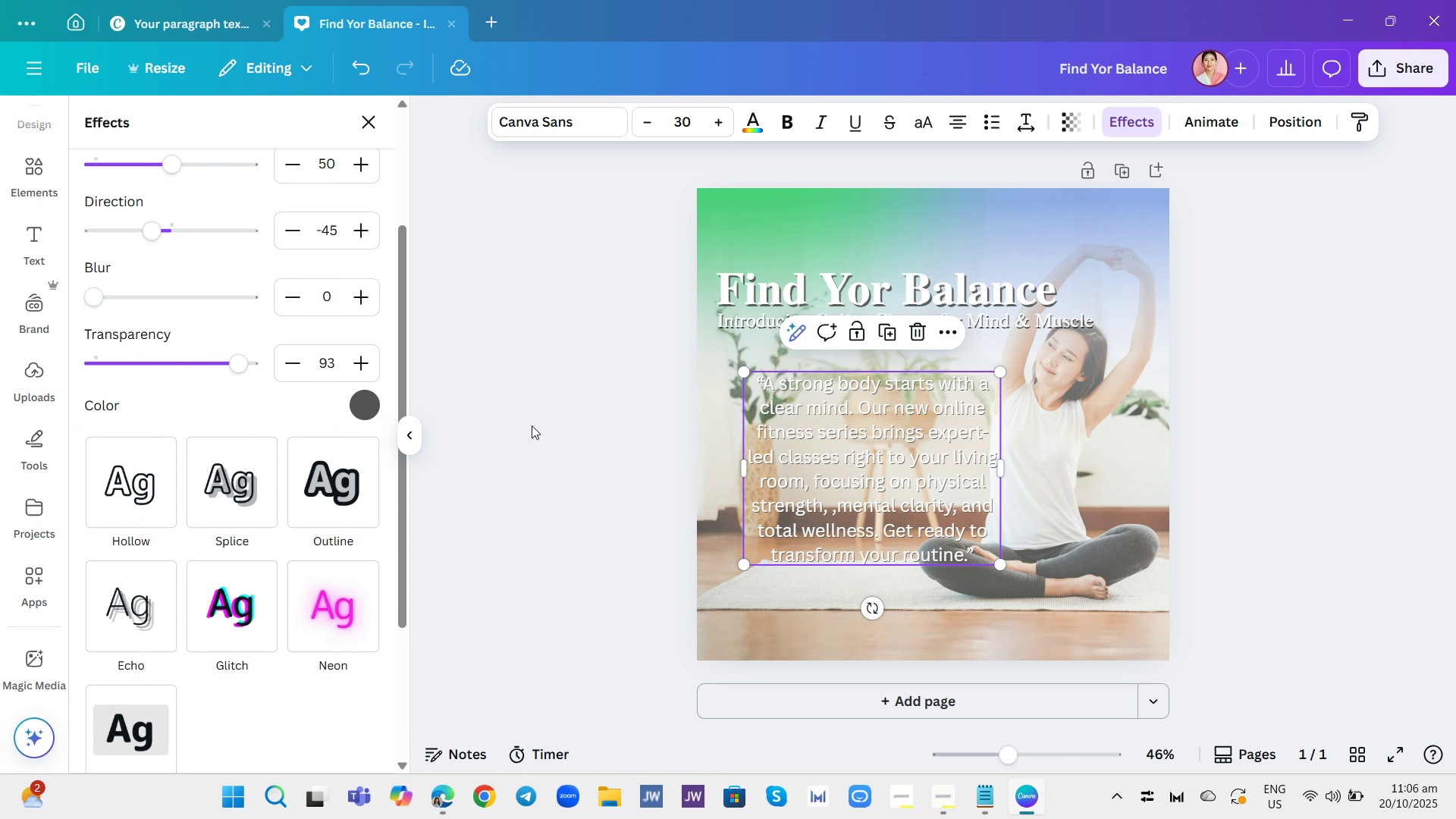 
left_click([532, 425])
 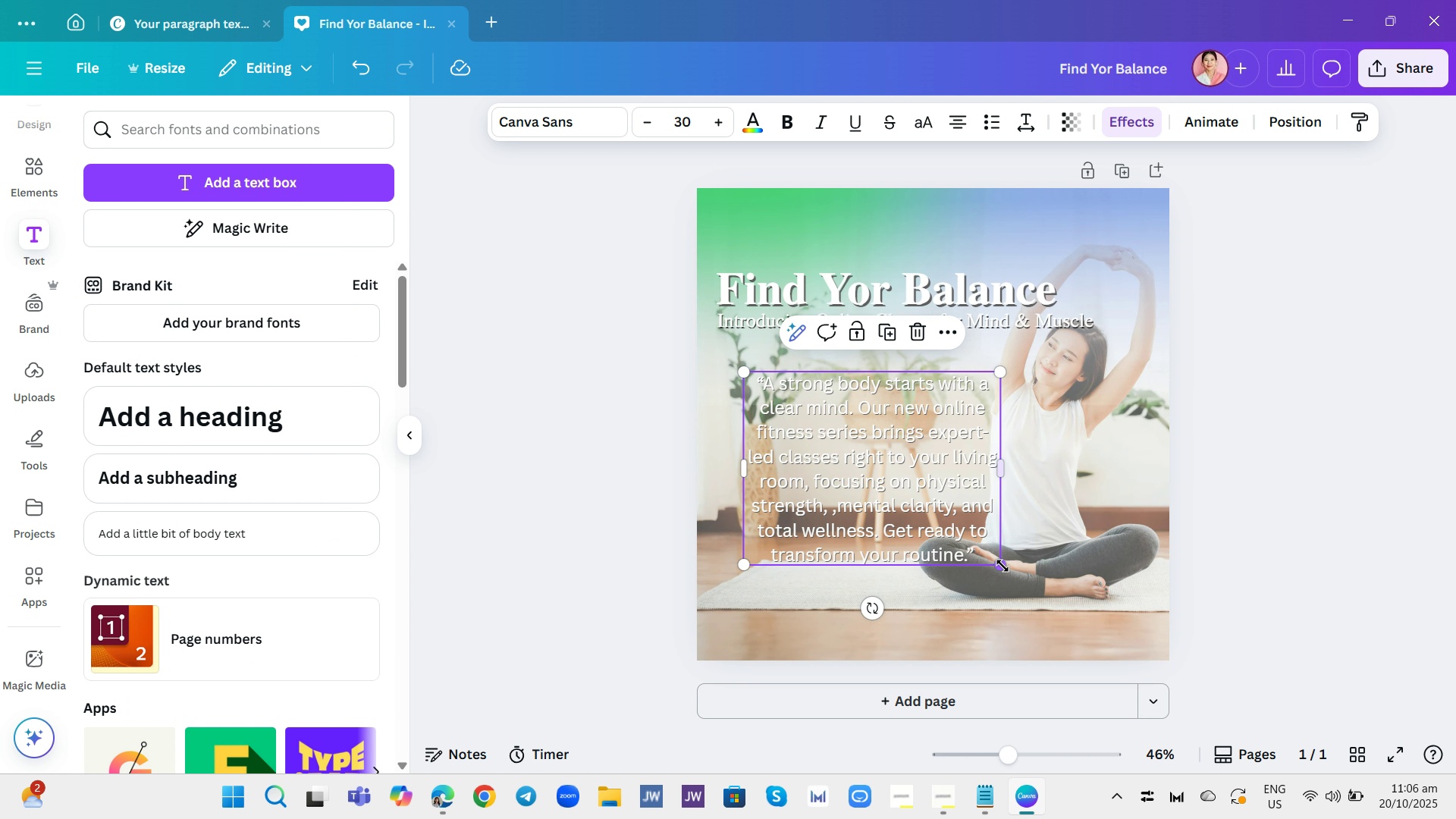 
left_click_drag(start_coordinate=[995, 570], to_coordinate=[927, 512])
 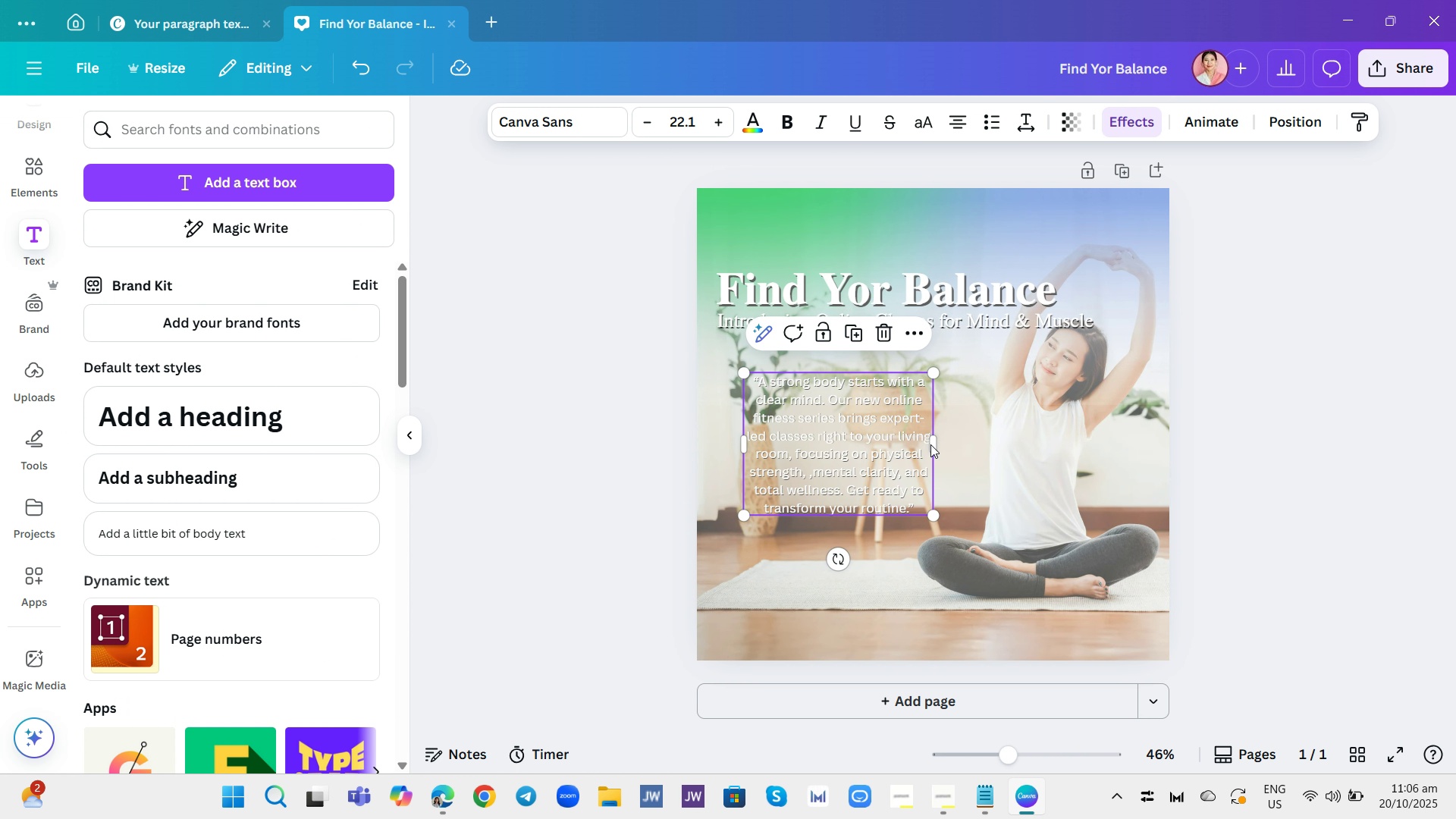 
left_click_drag(start_coordinate=[937, 444], to_coordinate=[949, 444])
 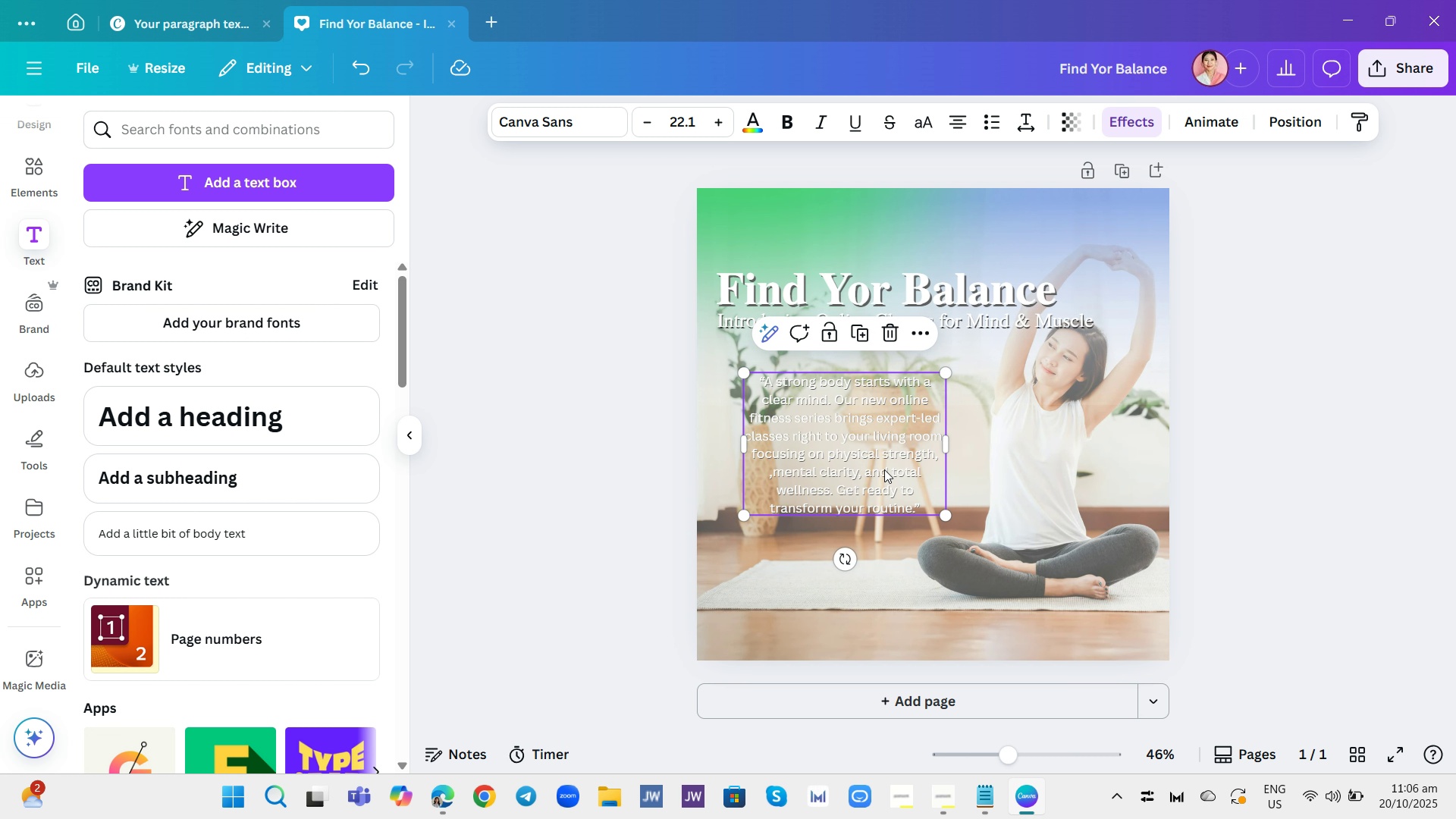 
left_click_drag(start_coordinate=[883, 469], to_coordinate=[884, 440])
 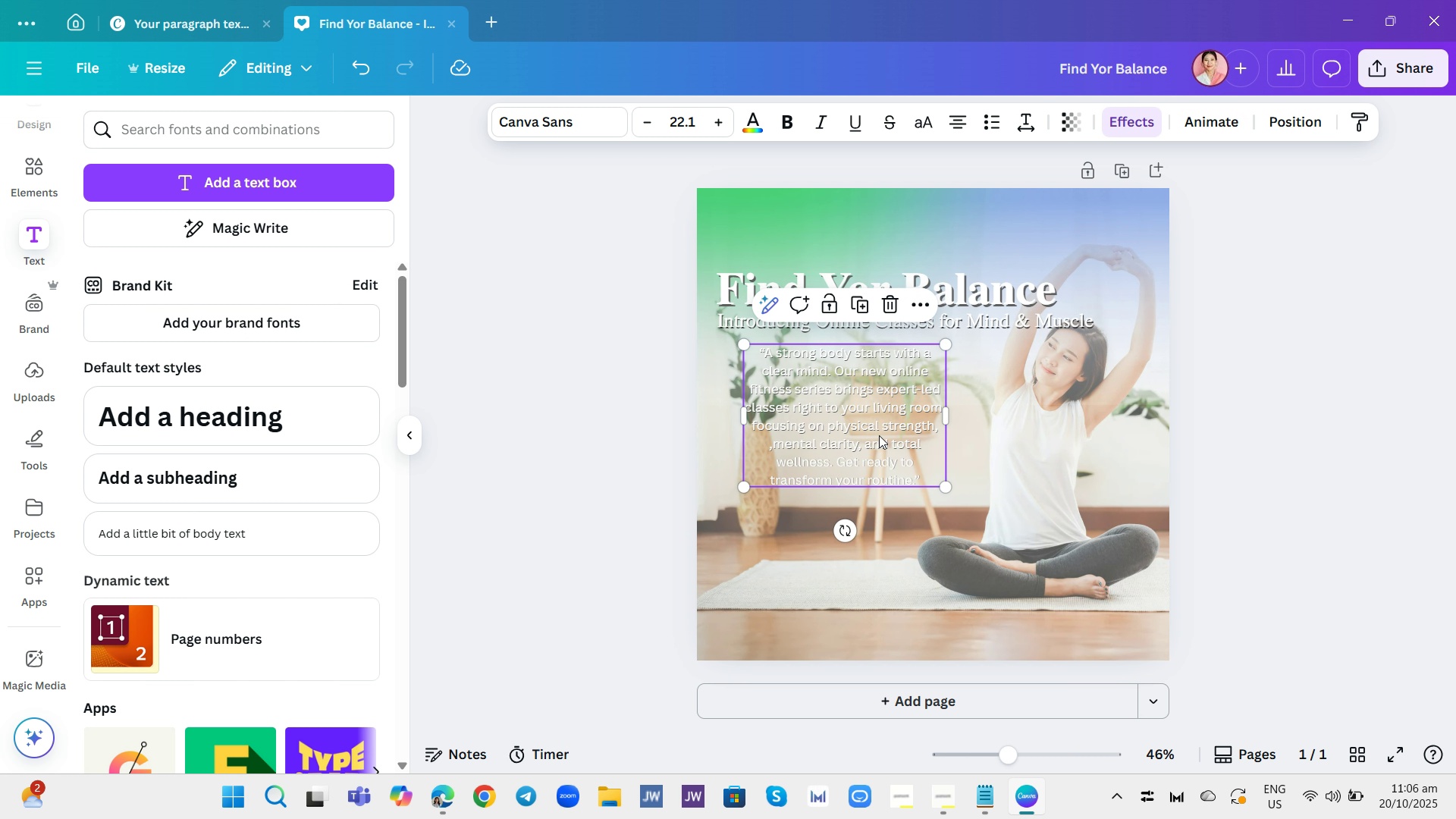 
wait(5.71)
 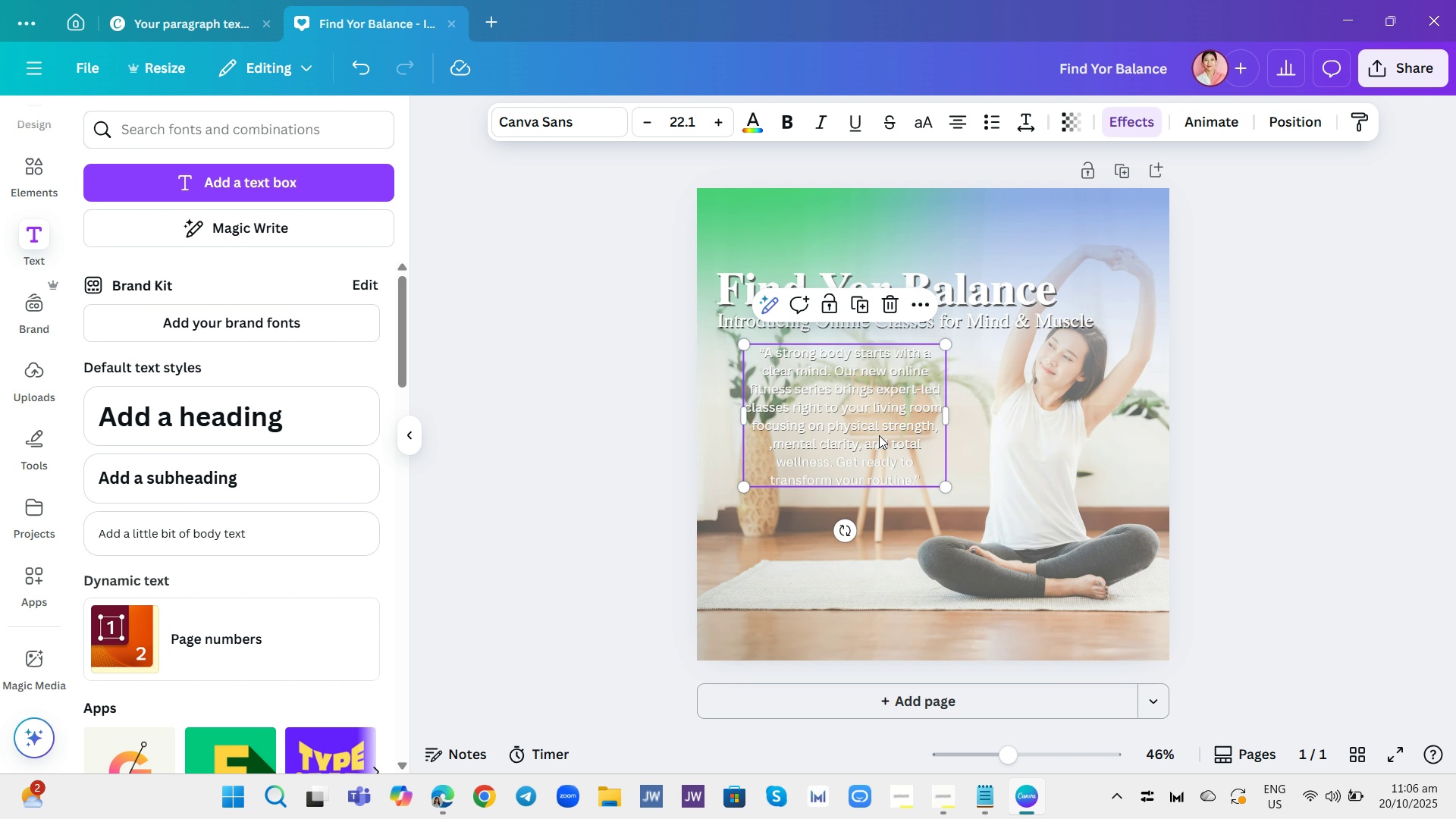 
left_click_drag(start_coordinate=[855, 420], to_coordinate=[854, 436])
 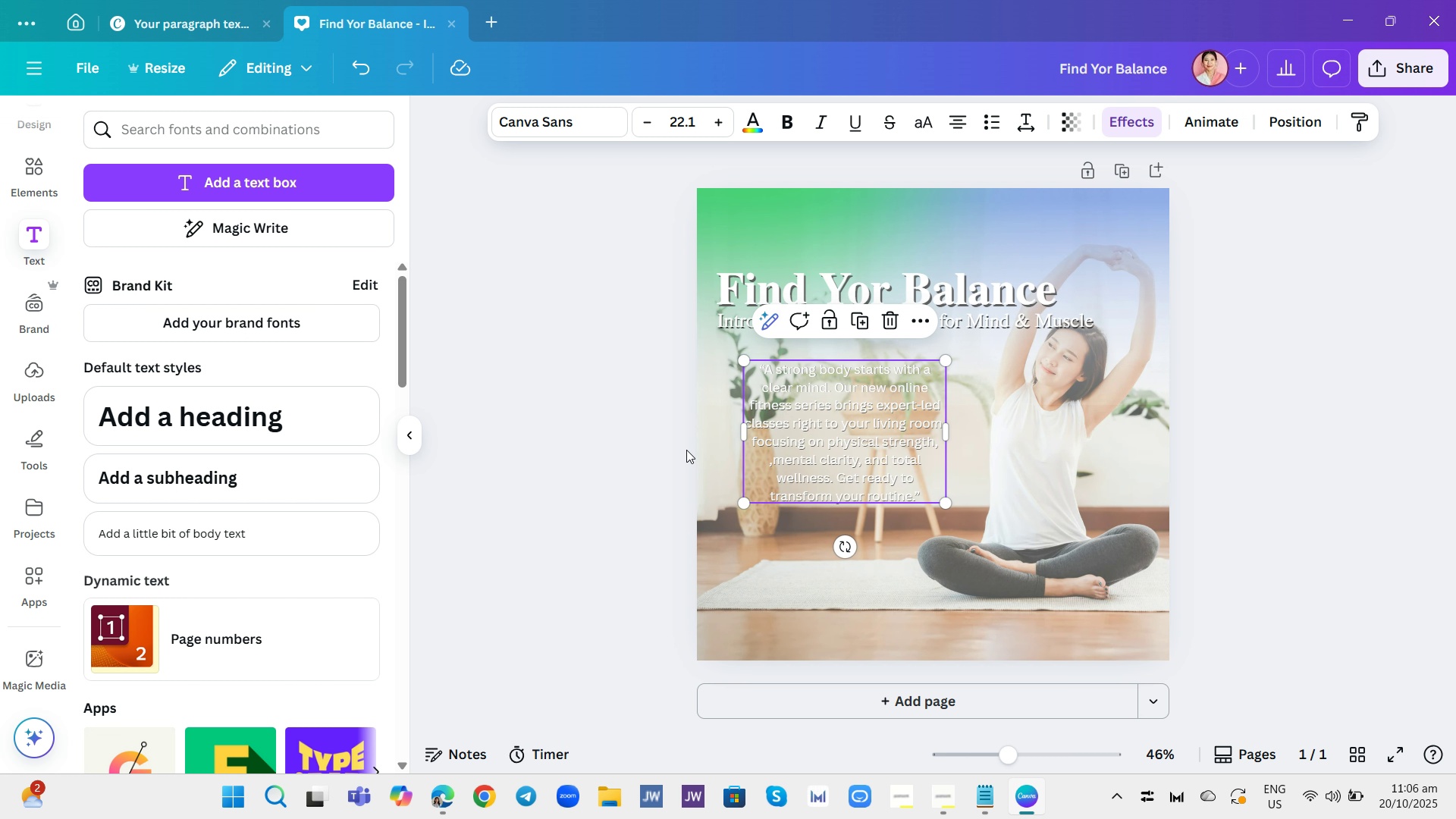 
left_click([597, 450])
 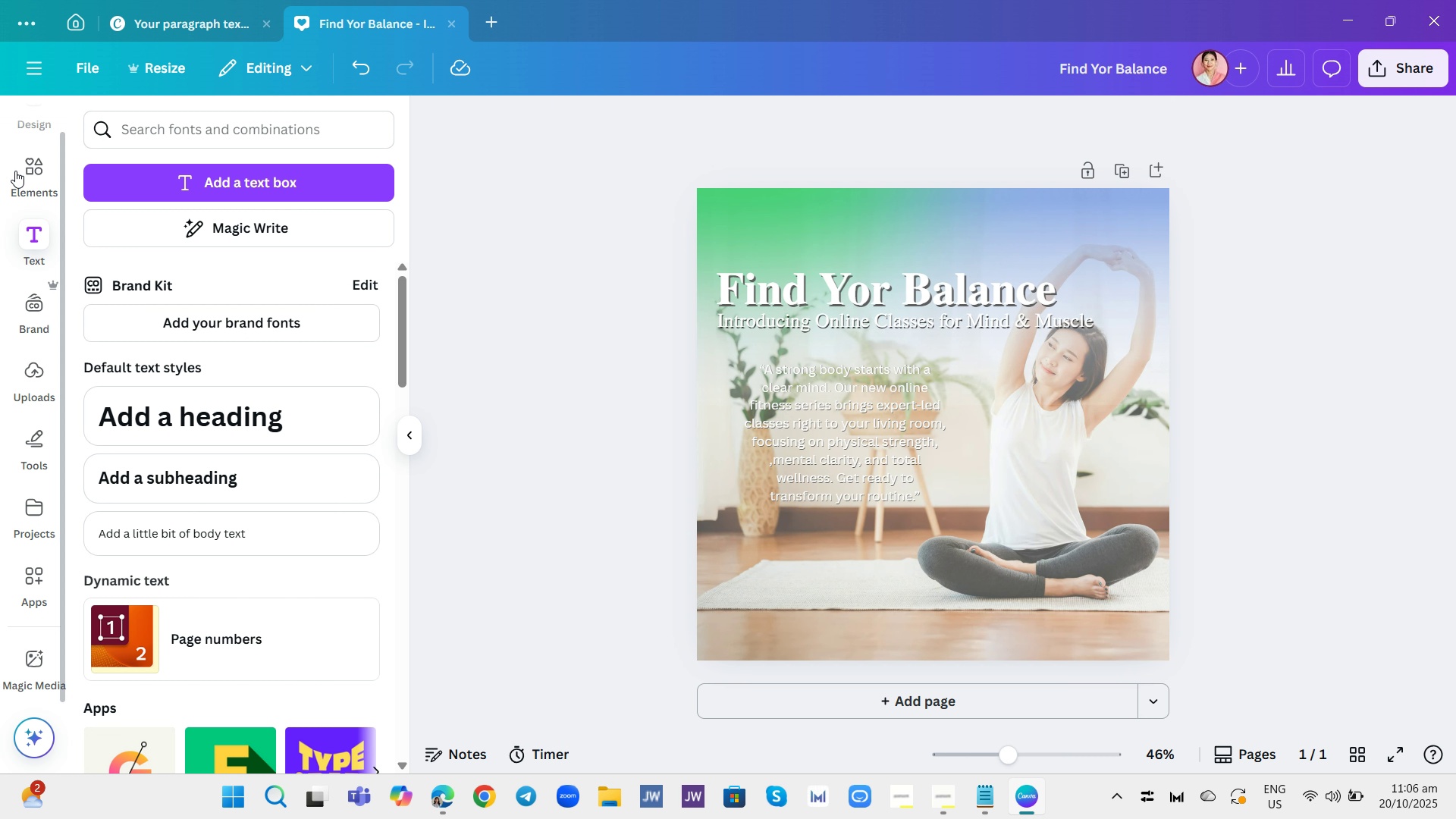 
left_click([21, 172])
 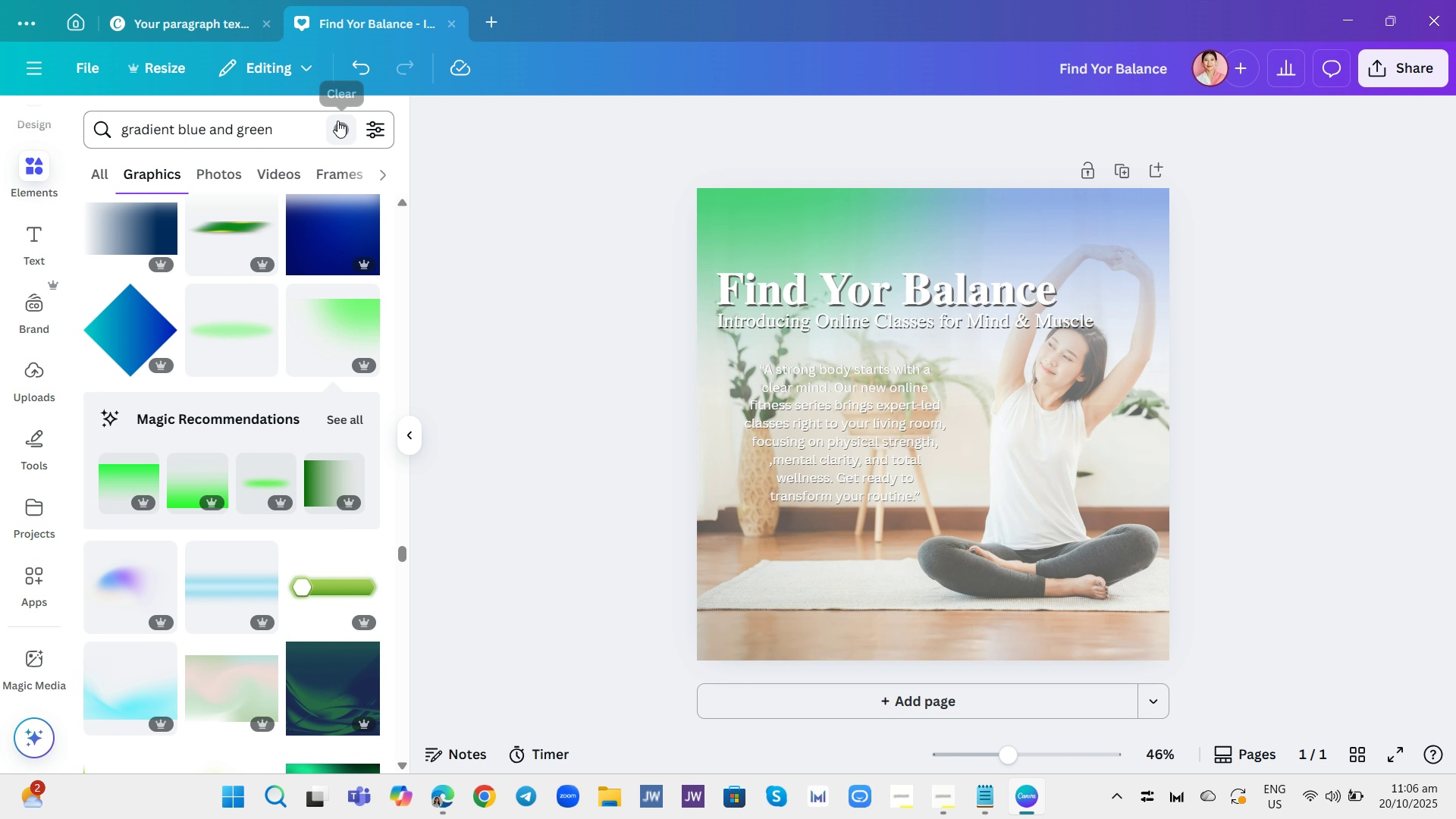 
left_click([341, 127])
 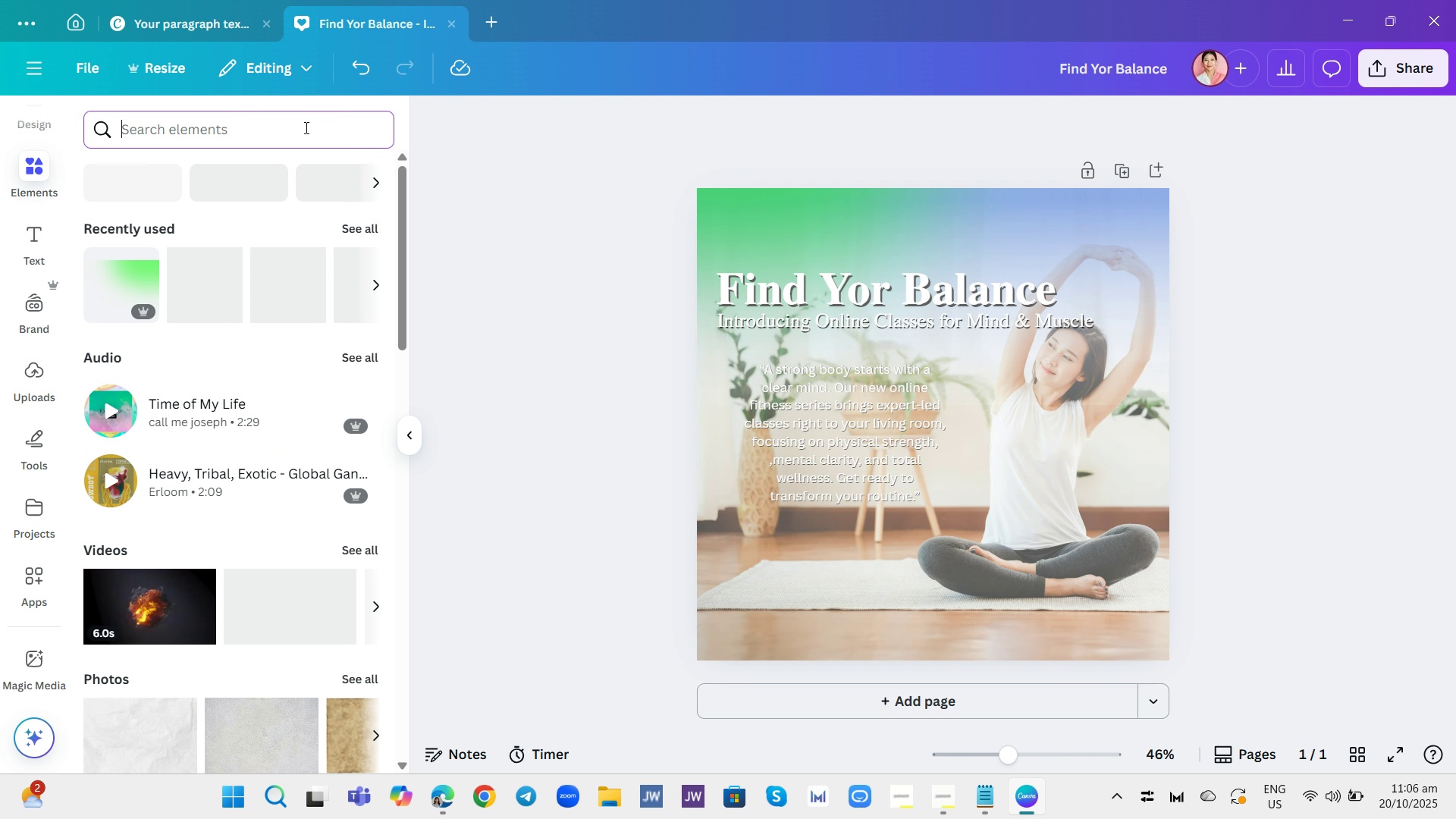 
left_click([305, 127])
 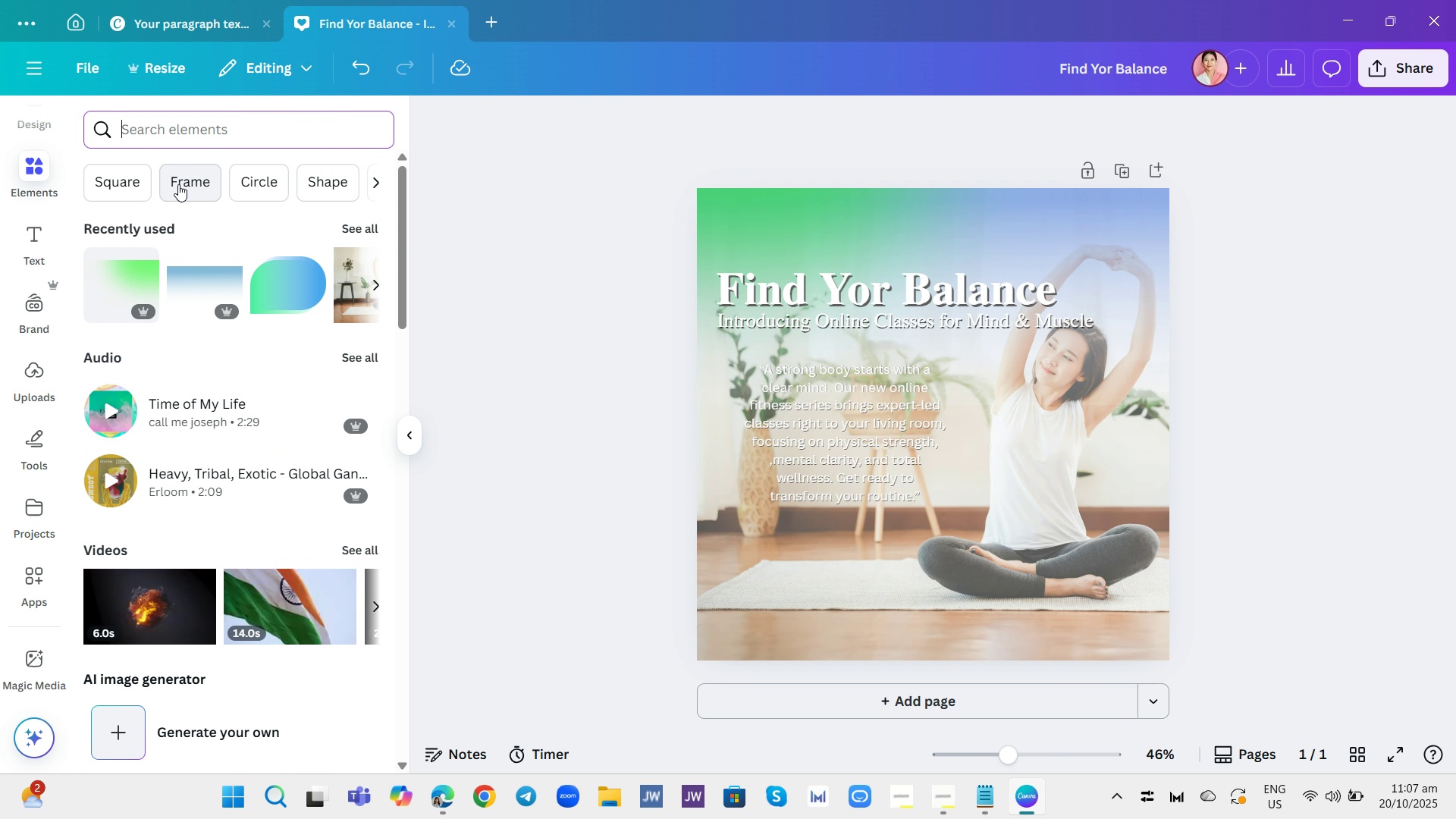 
left_click([138, 185])
 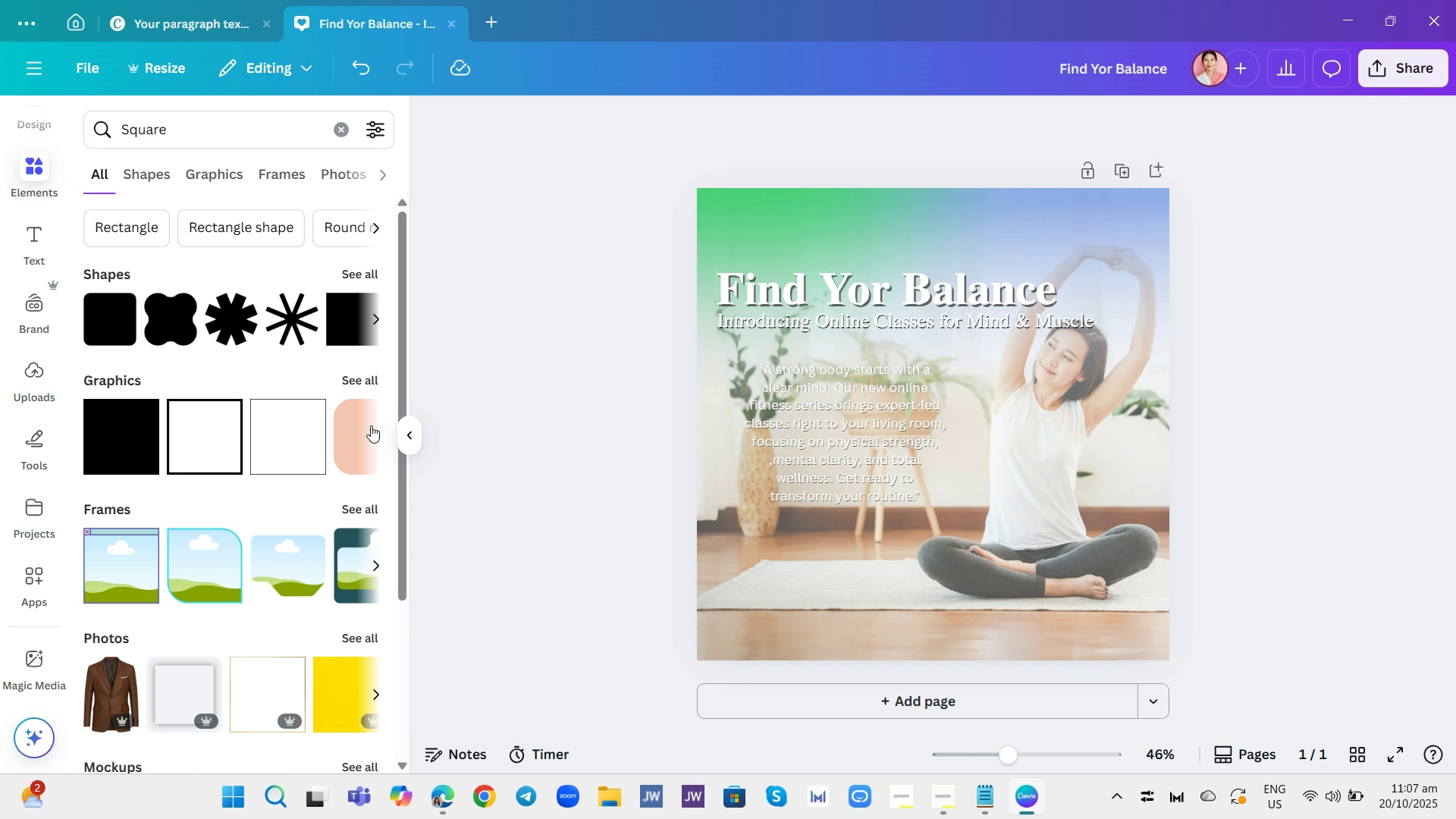 
left_click([356, 375])
 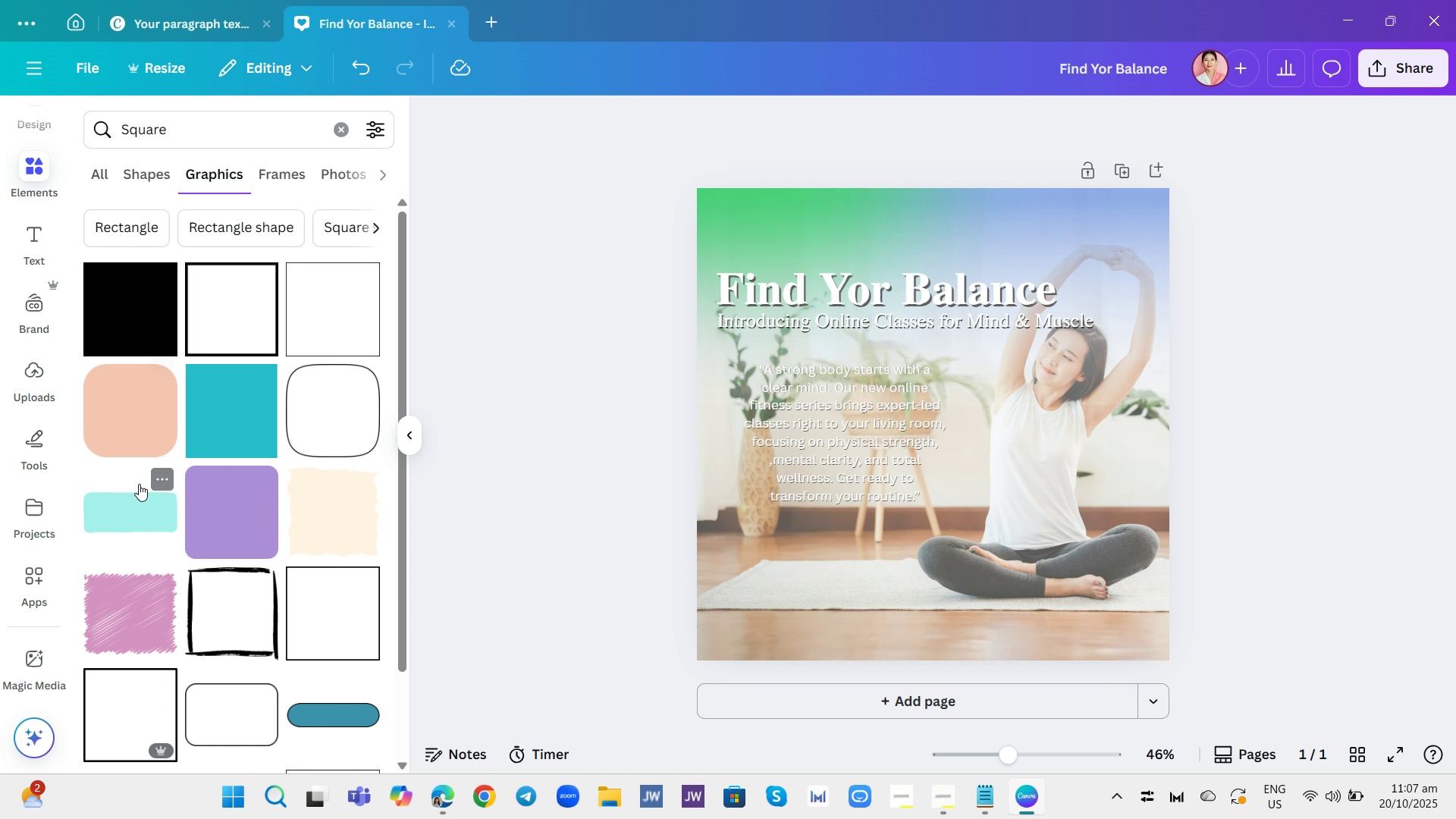 
wait(5.07)
 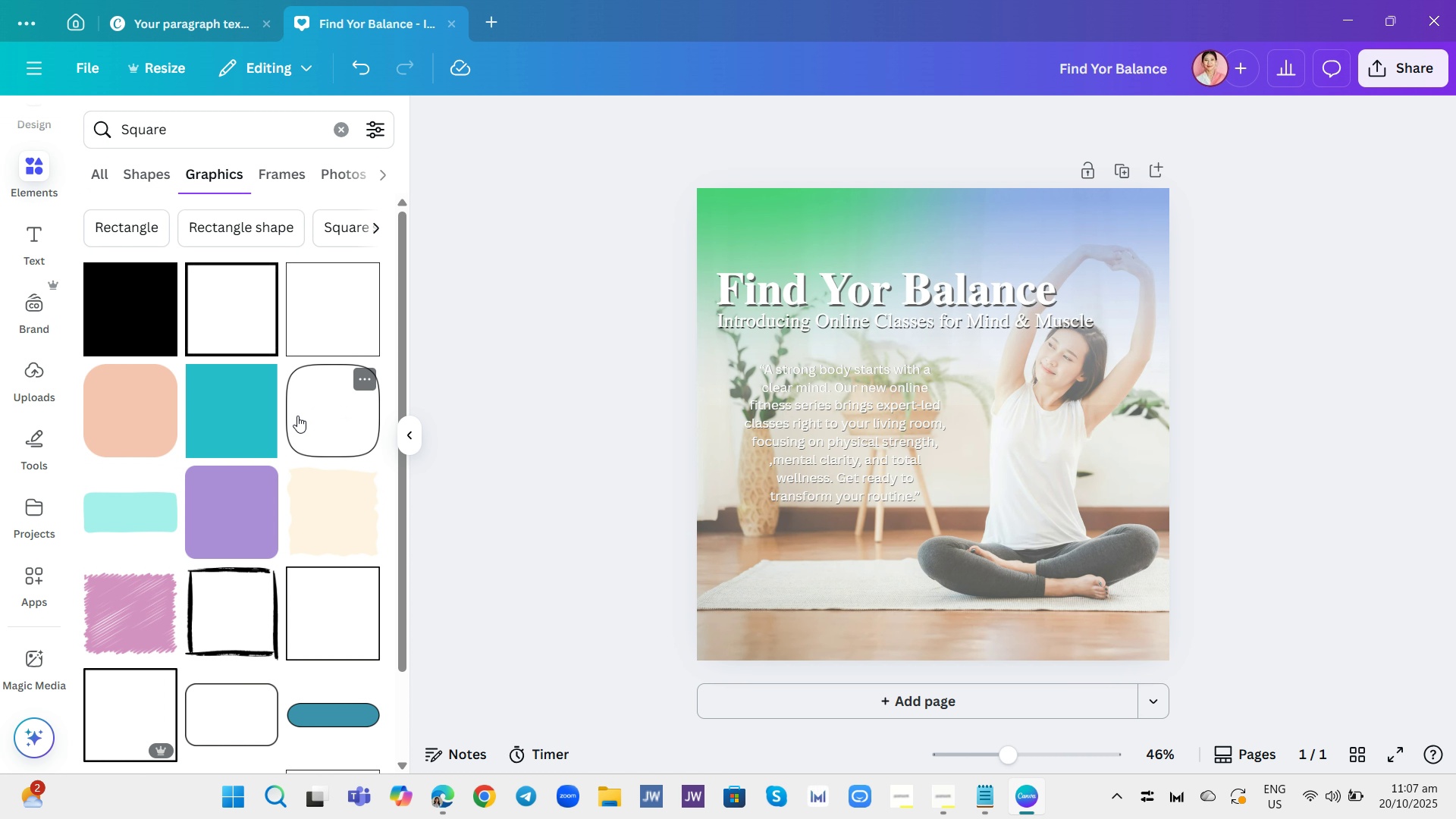 
left_click([321, 518])
 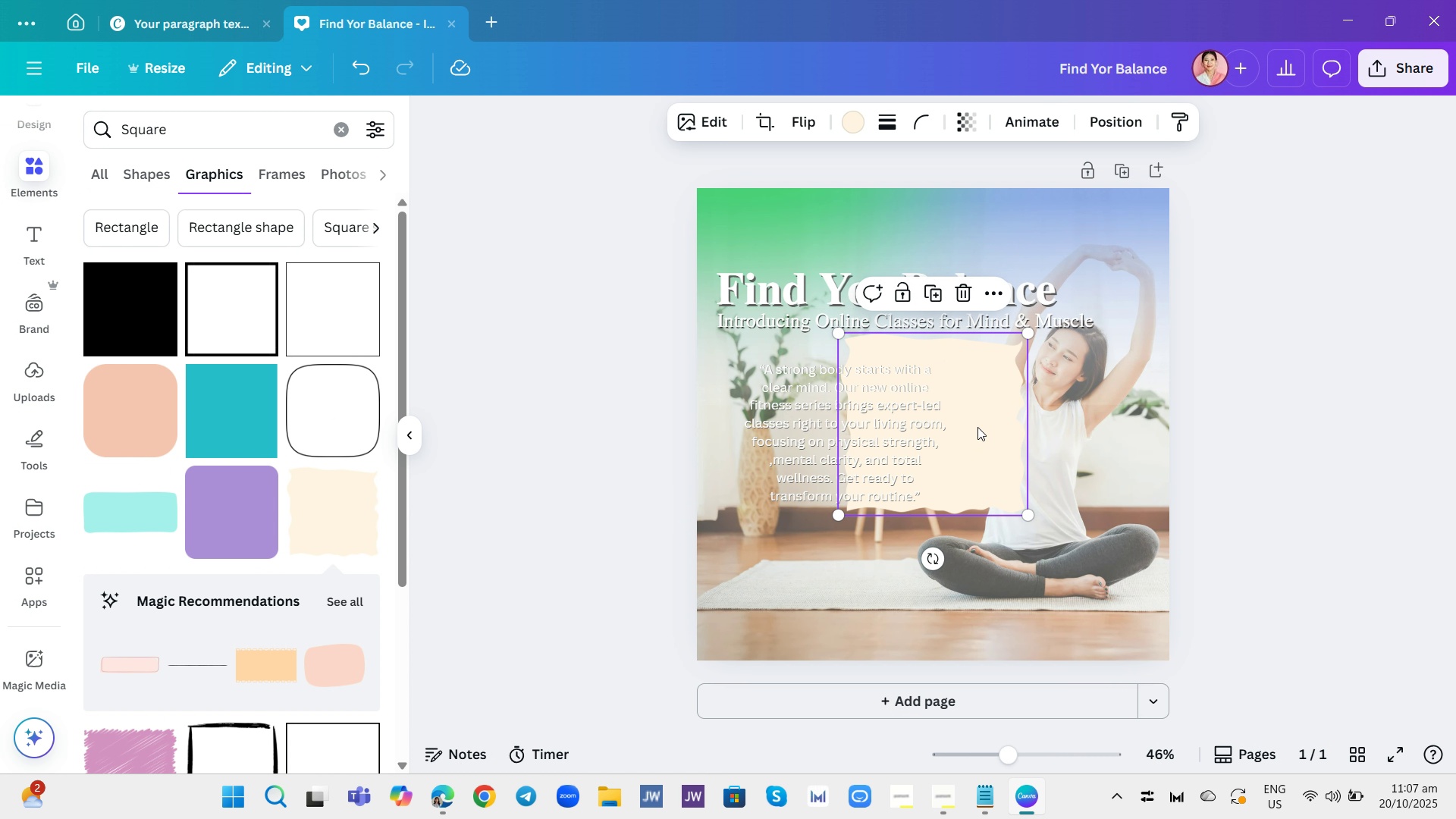 
left_click_drag(start_coordinate=[977, 428], to_coordinate=[887, 446])
 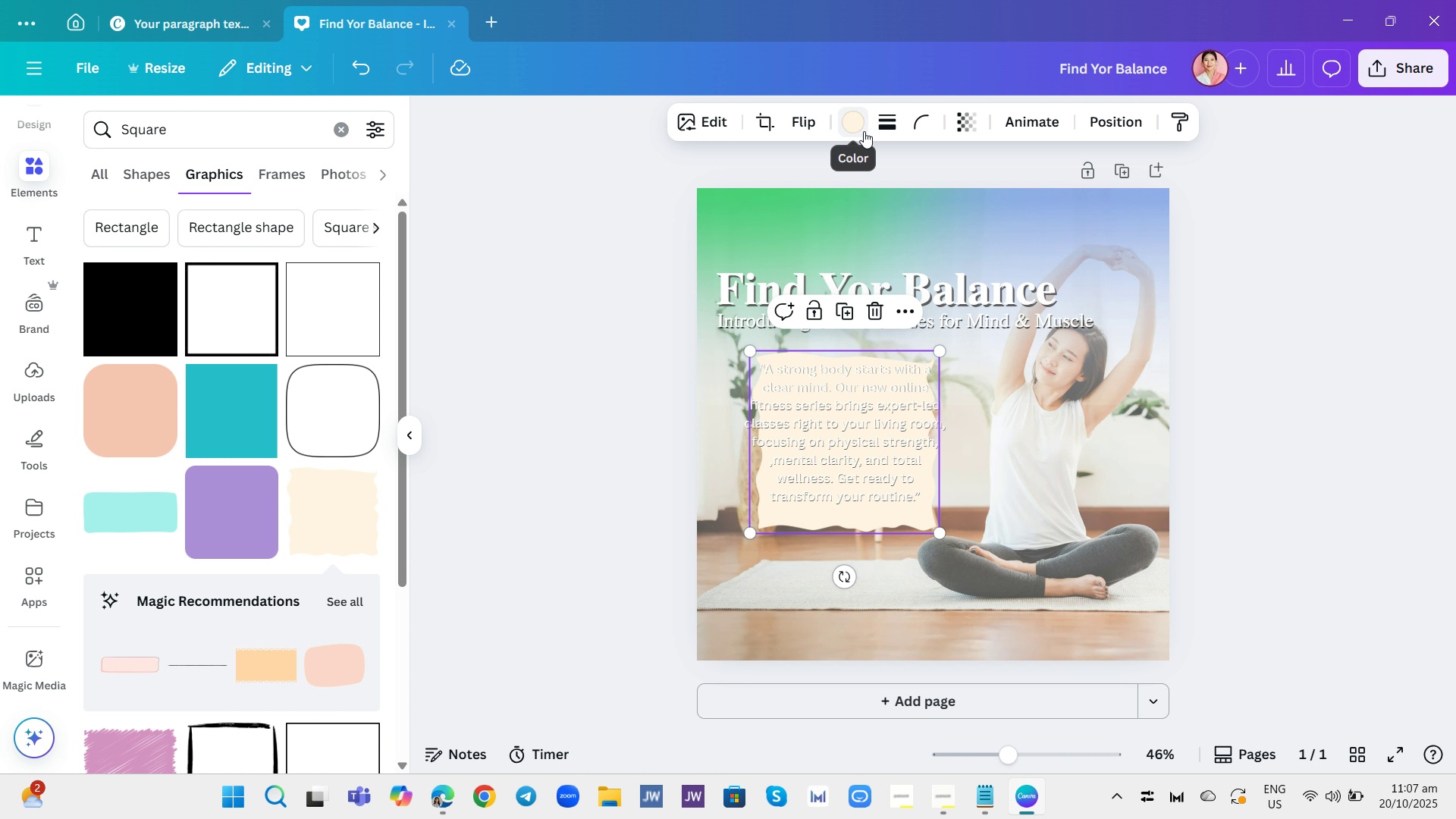 
left_click([863, 129])
 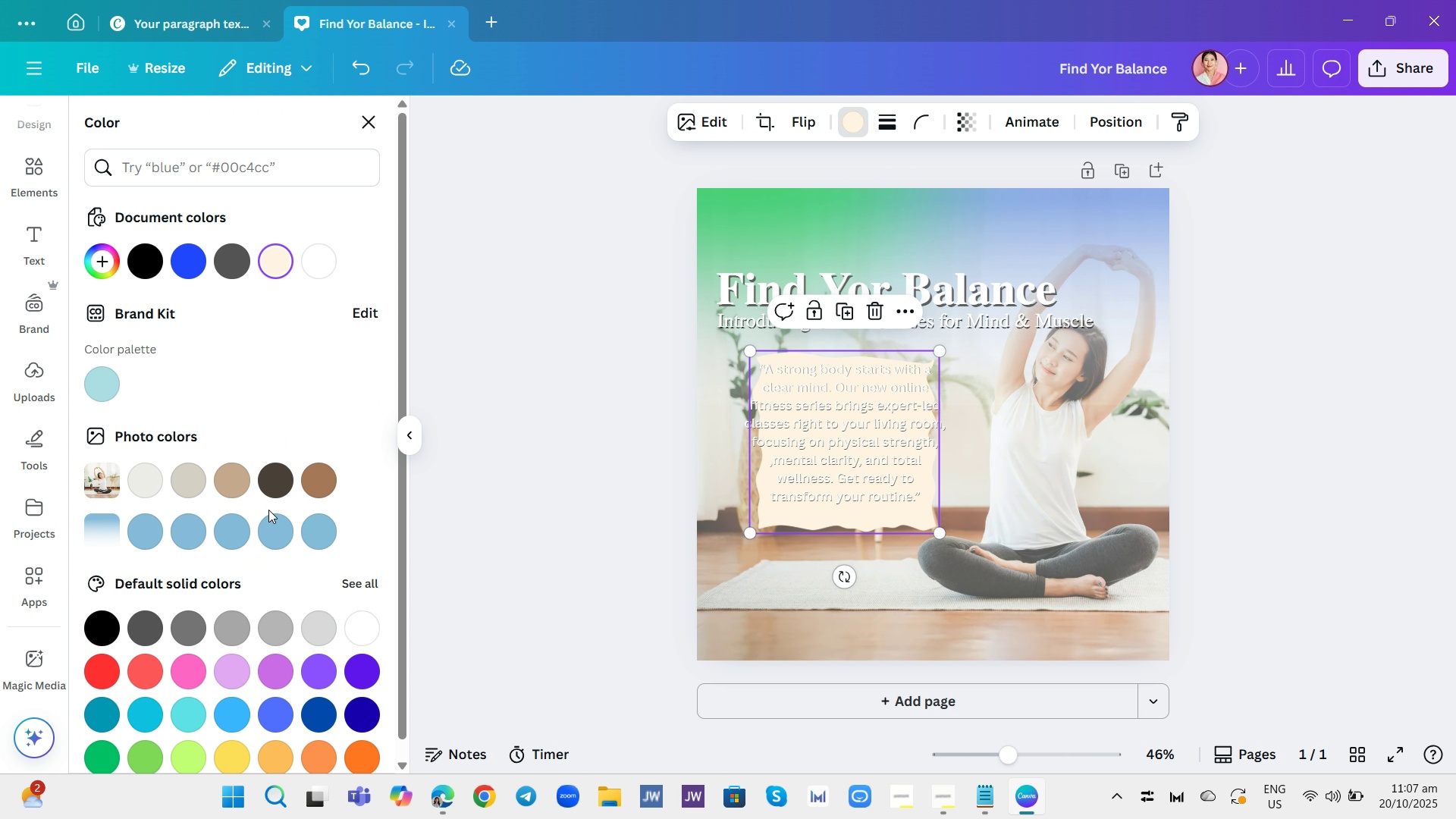 
left_click([184, 536])
 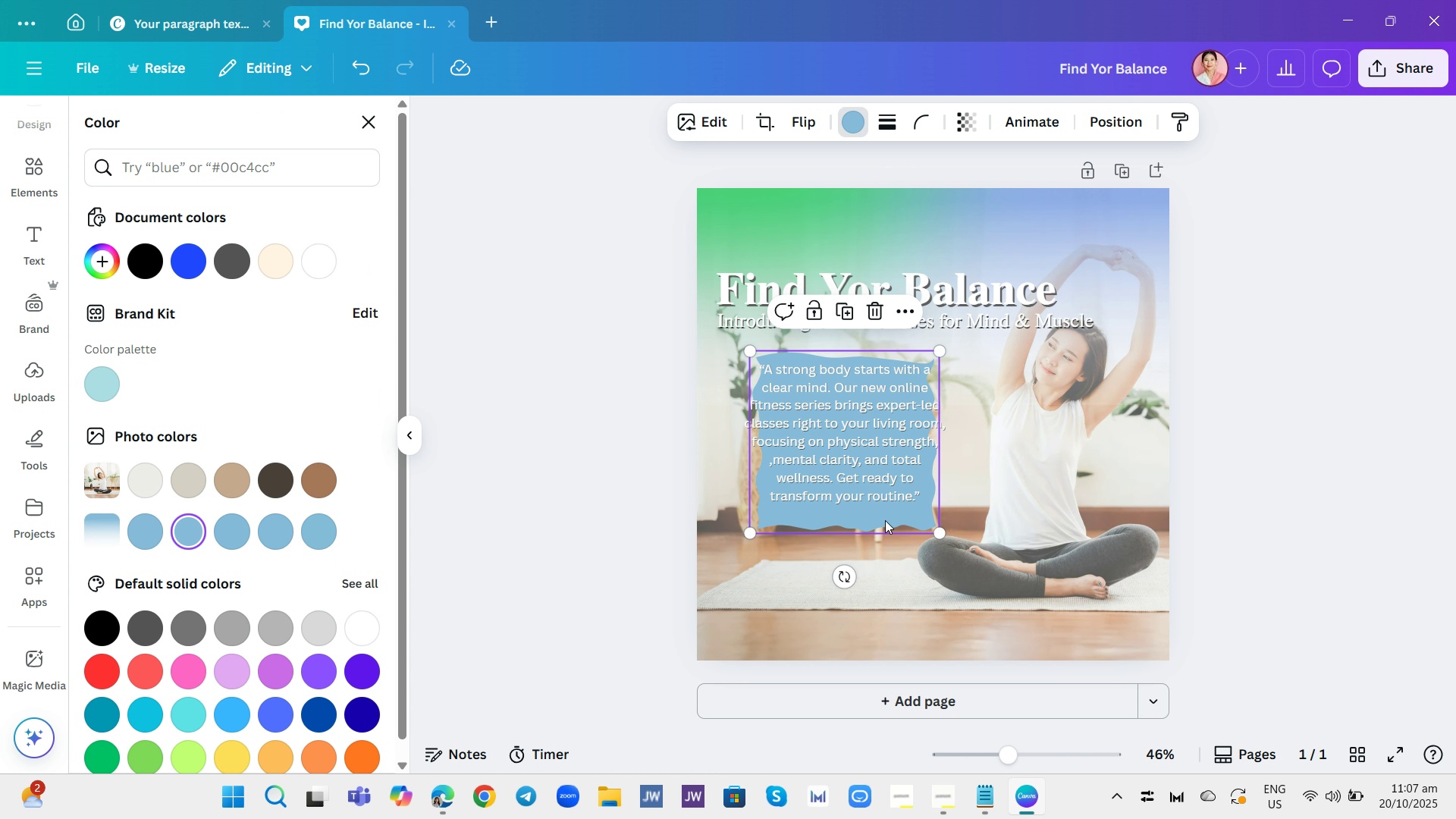 
left_click_drag(start_coordinate=[936, 531], to_coordinate=[984, 563])
 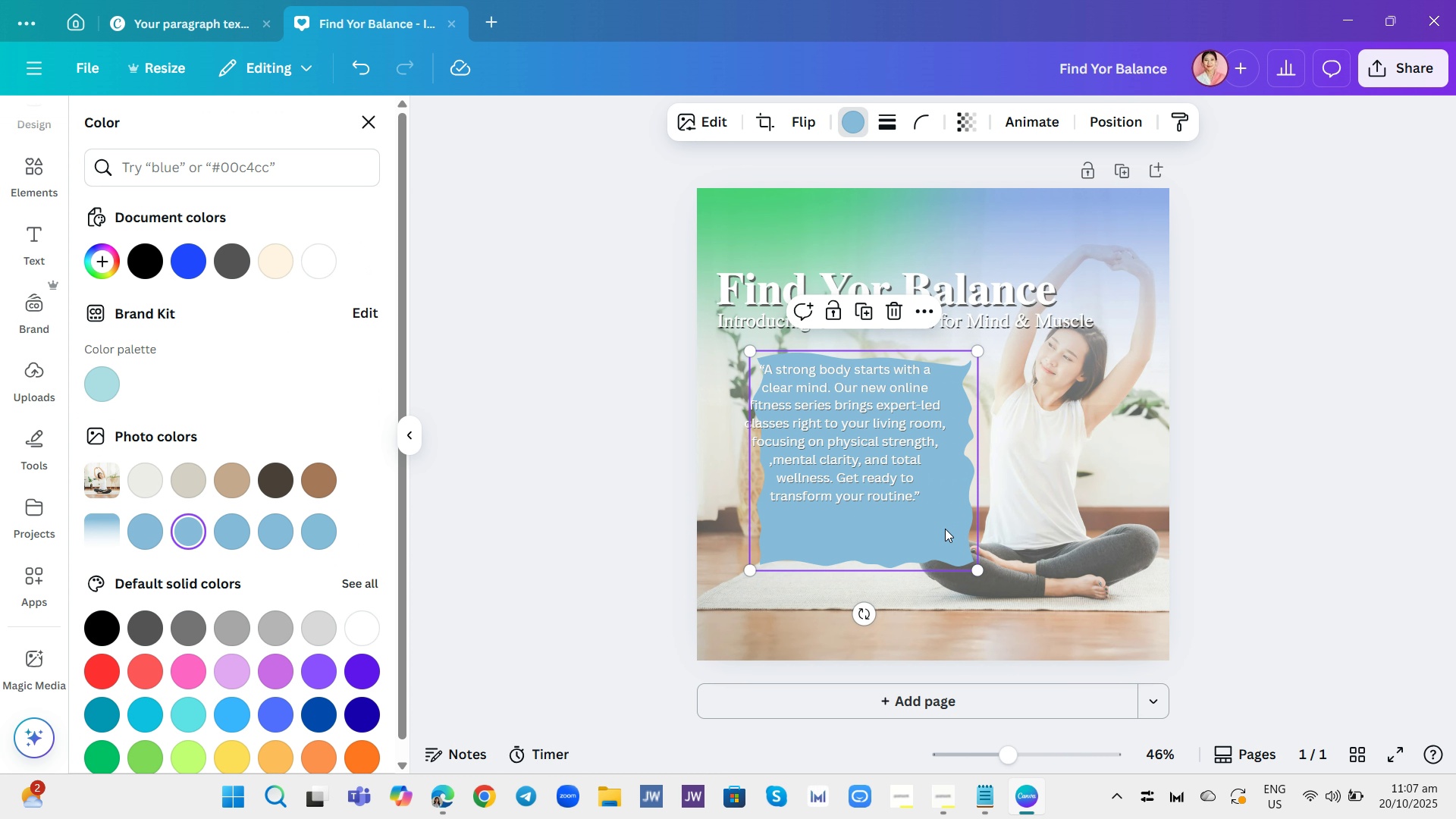 
left_click_drag(start_coordinate=[945, 529], to_coordinate=[927, 510])
 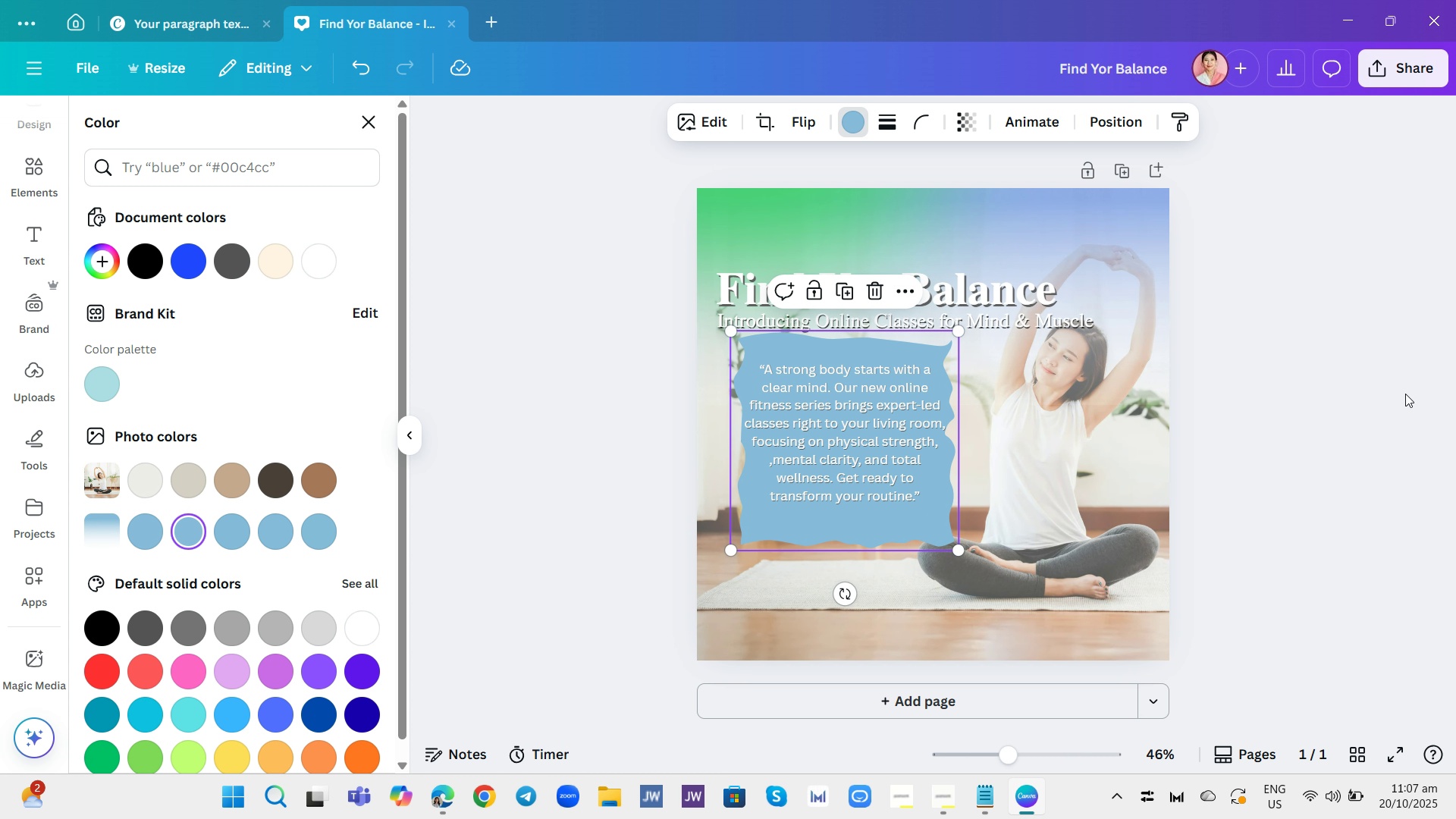 
left_click([1405, 394])
 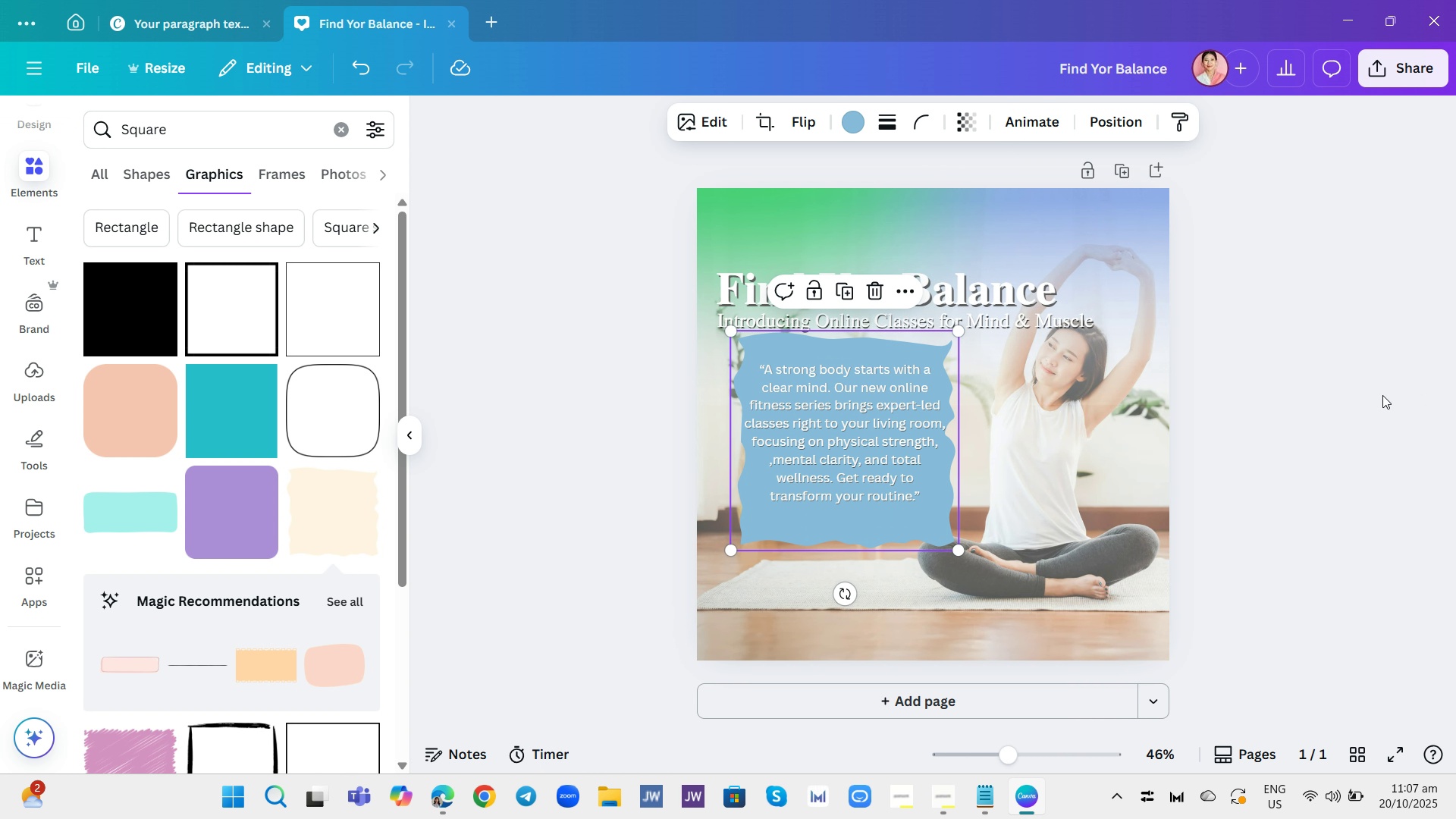 
left_click([1382, 395])
 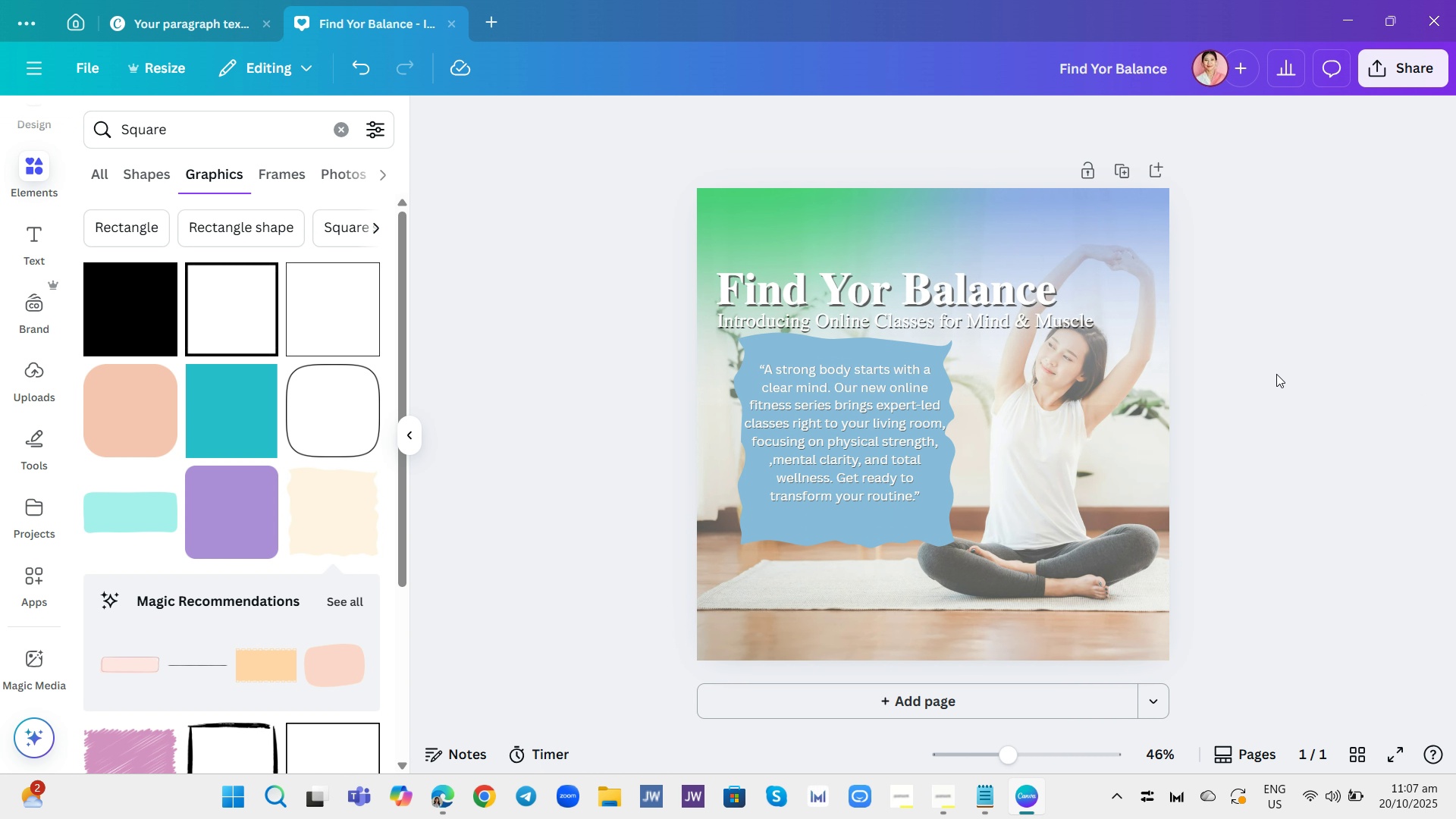 
wait(6.96)
 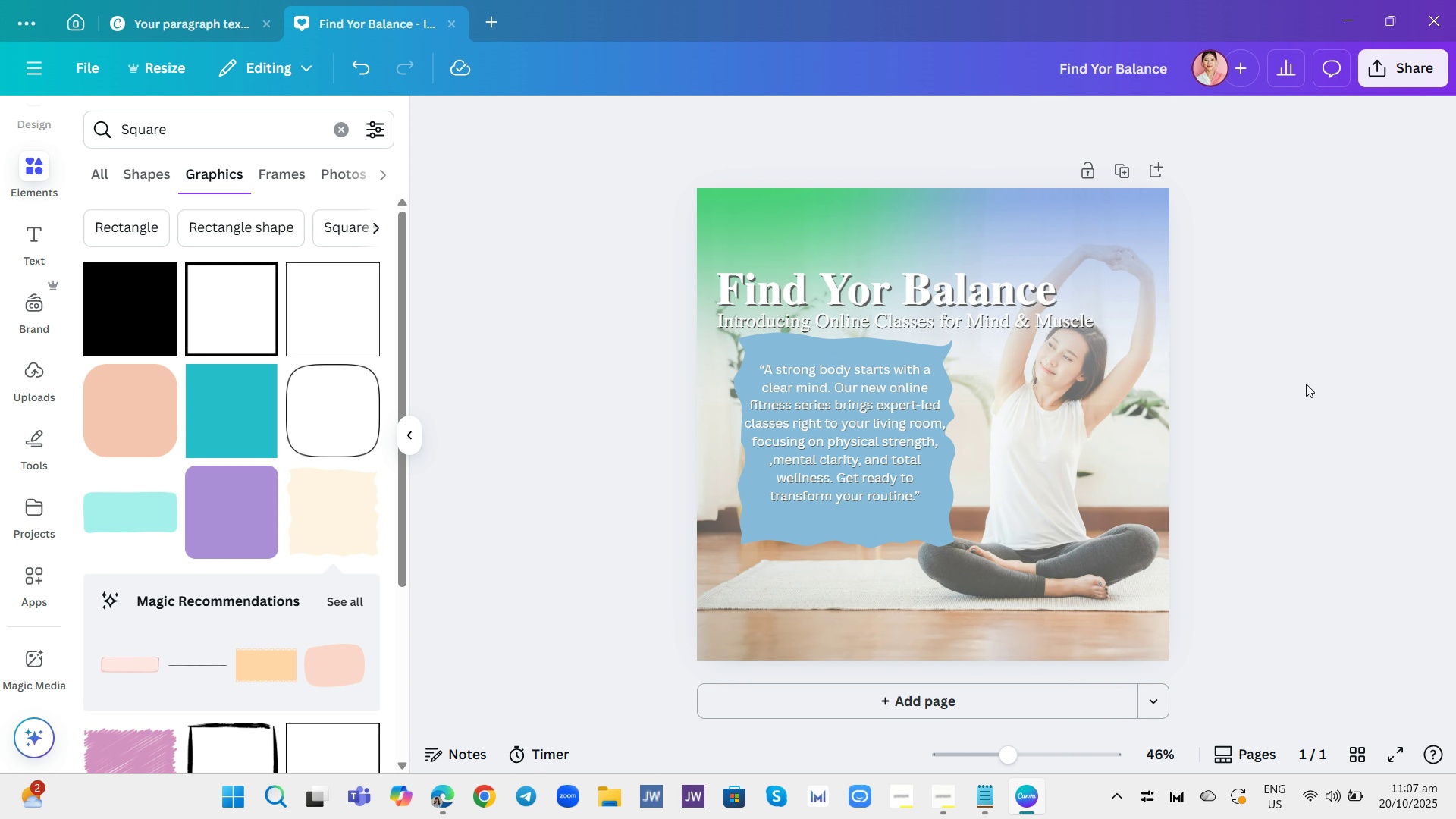 
left_click_drag(start_coordinate=[1033, 292], to_coordinate=[1051, 282])
 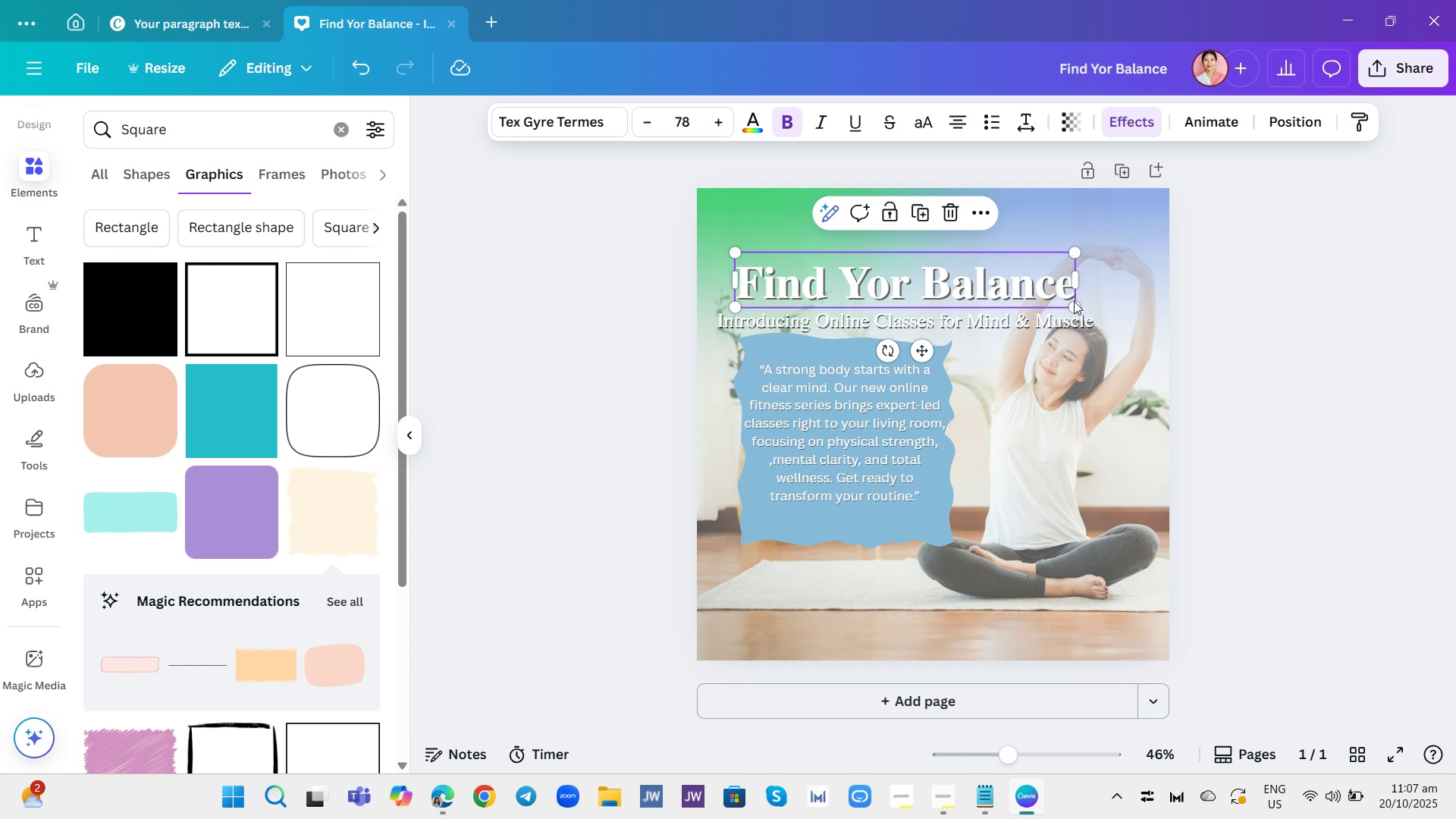 
left_click_drag(start_coordinate=[1077, 302], to_coordinate=[1149, 317])
 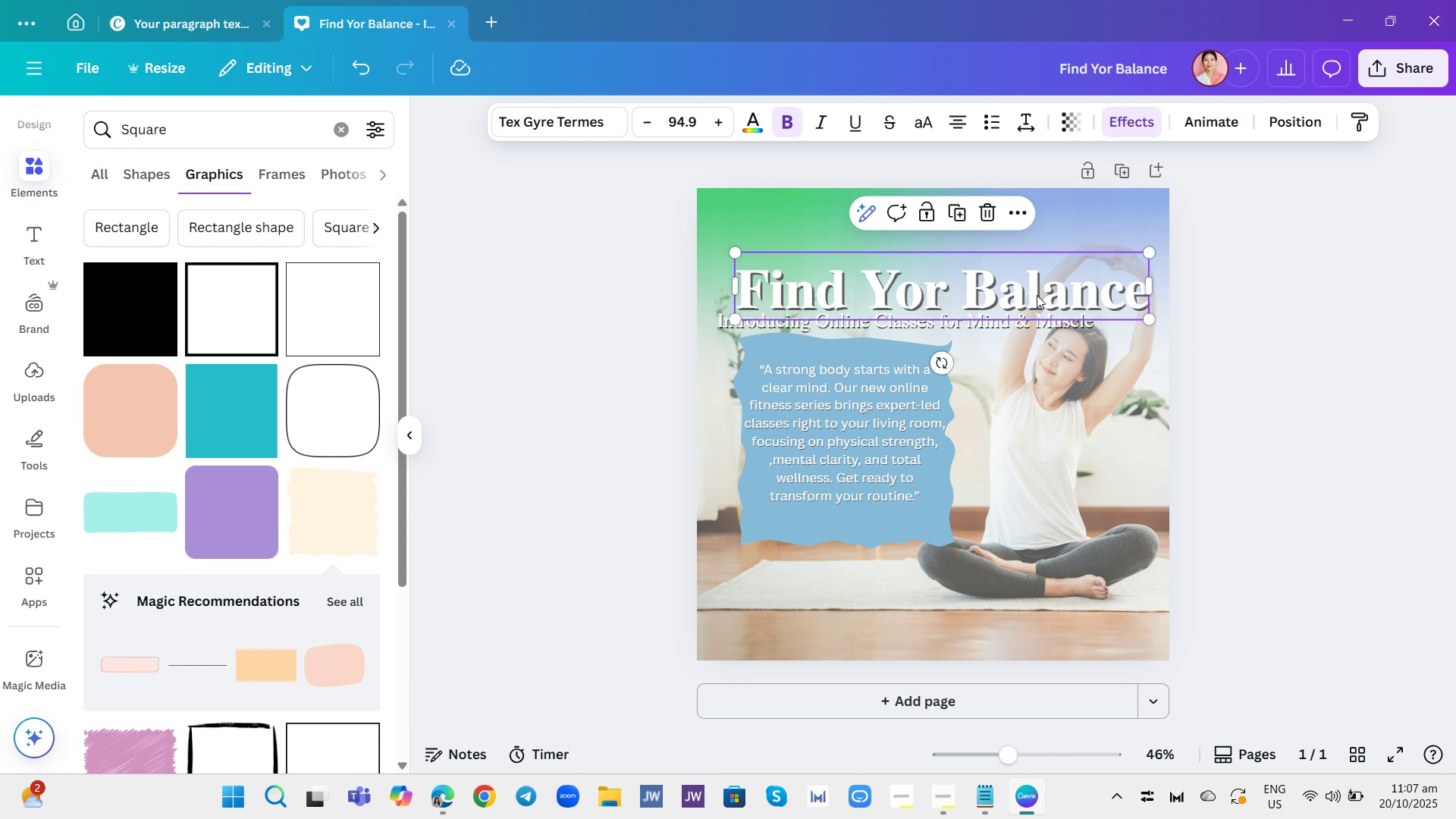 
left_click_drag(start_coordinate=[1037, 295], to_coordinate=[1021, 273])
 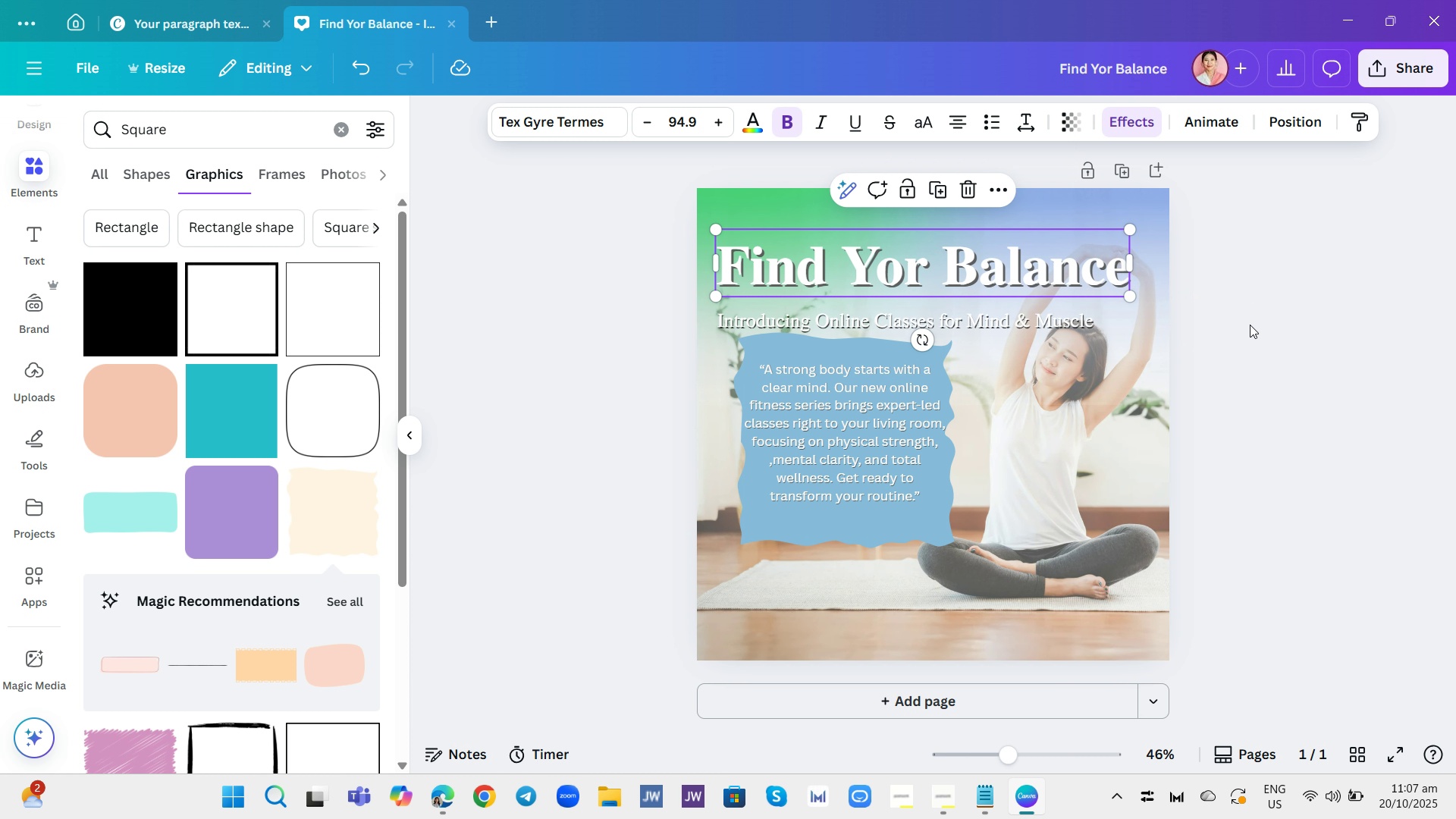 
left_click([1250, 325])
 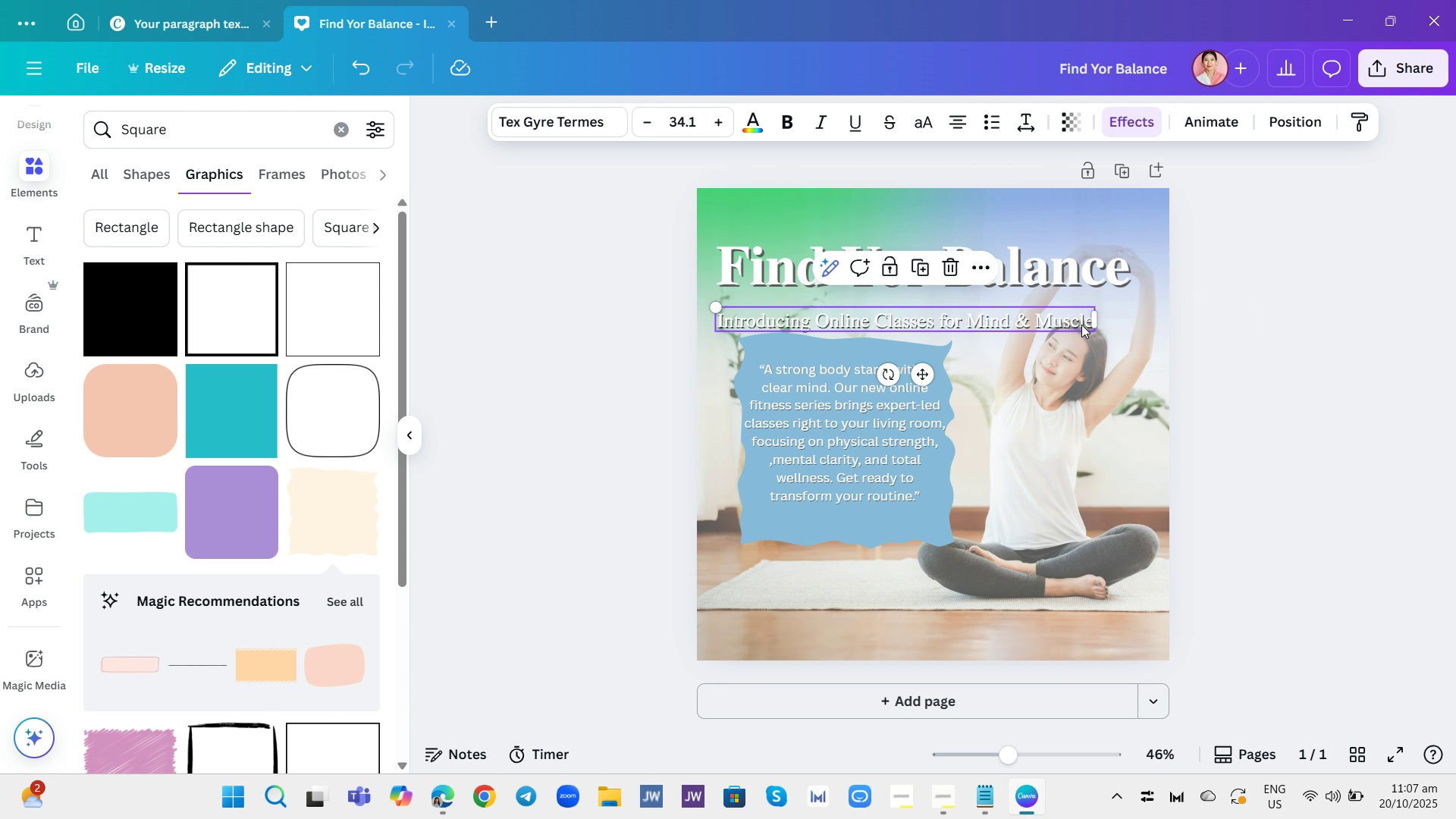 
left_click([1081, 325])
 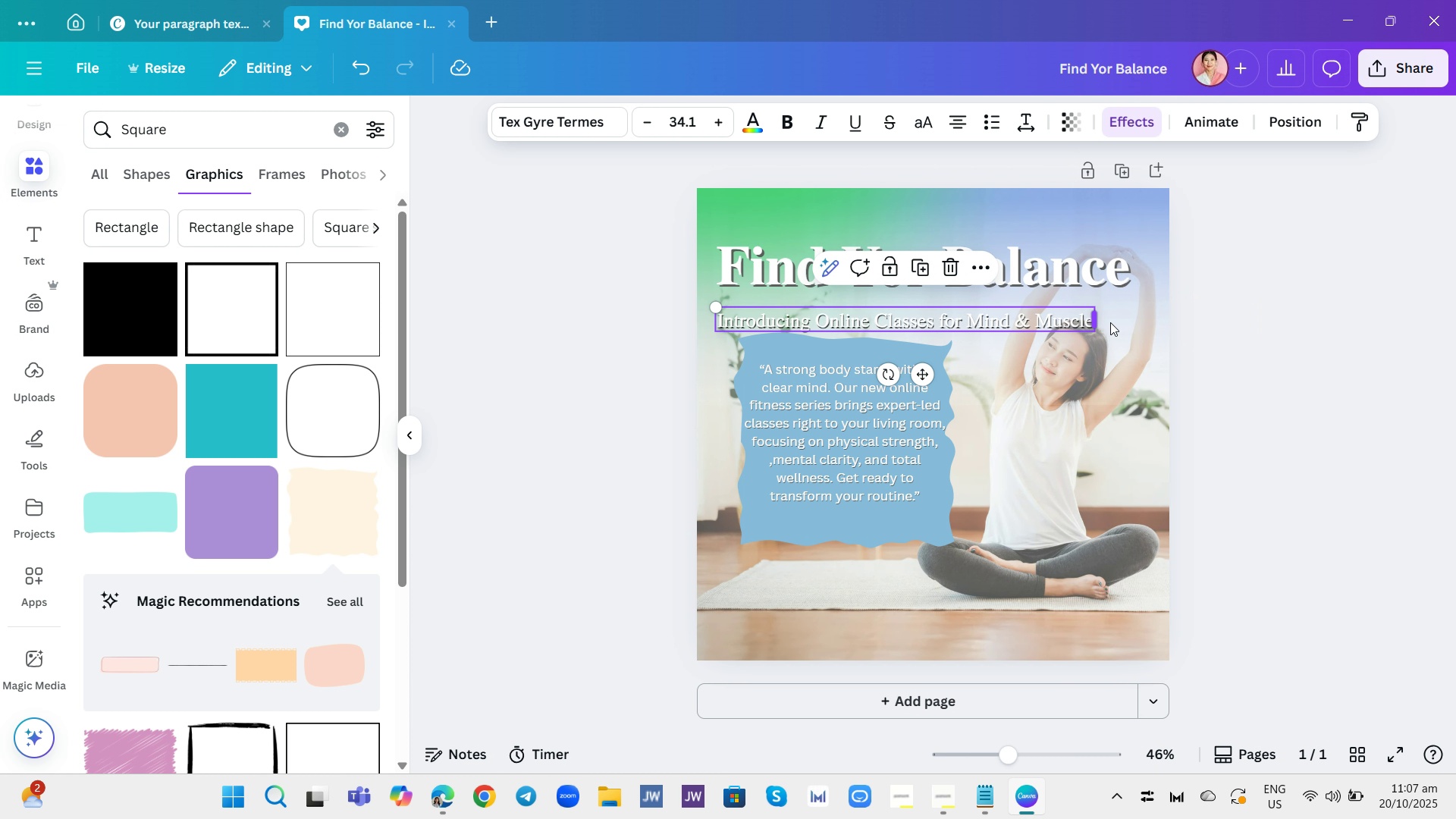 
left_click_drag(start_coordinate=[1098, 319], to_coordinate=[1135, 322])
 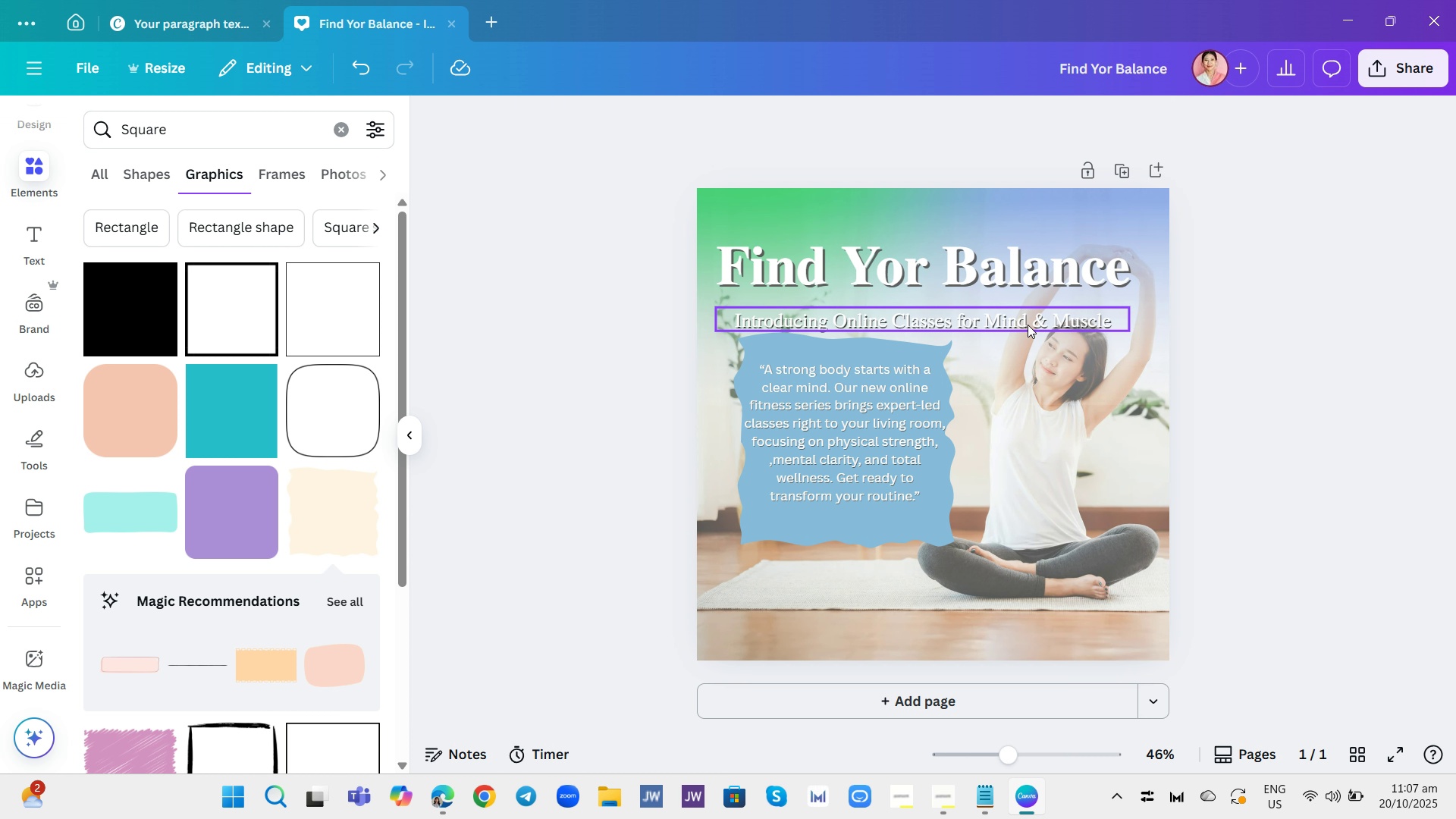 
left_click_drag(start_coordinate=[1024, 323], to_coordinate=[1011, 307])
 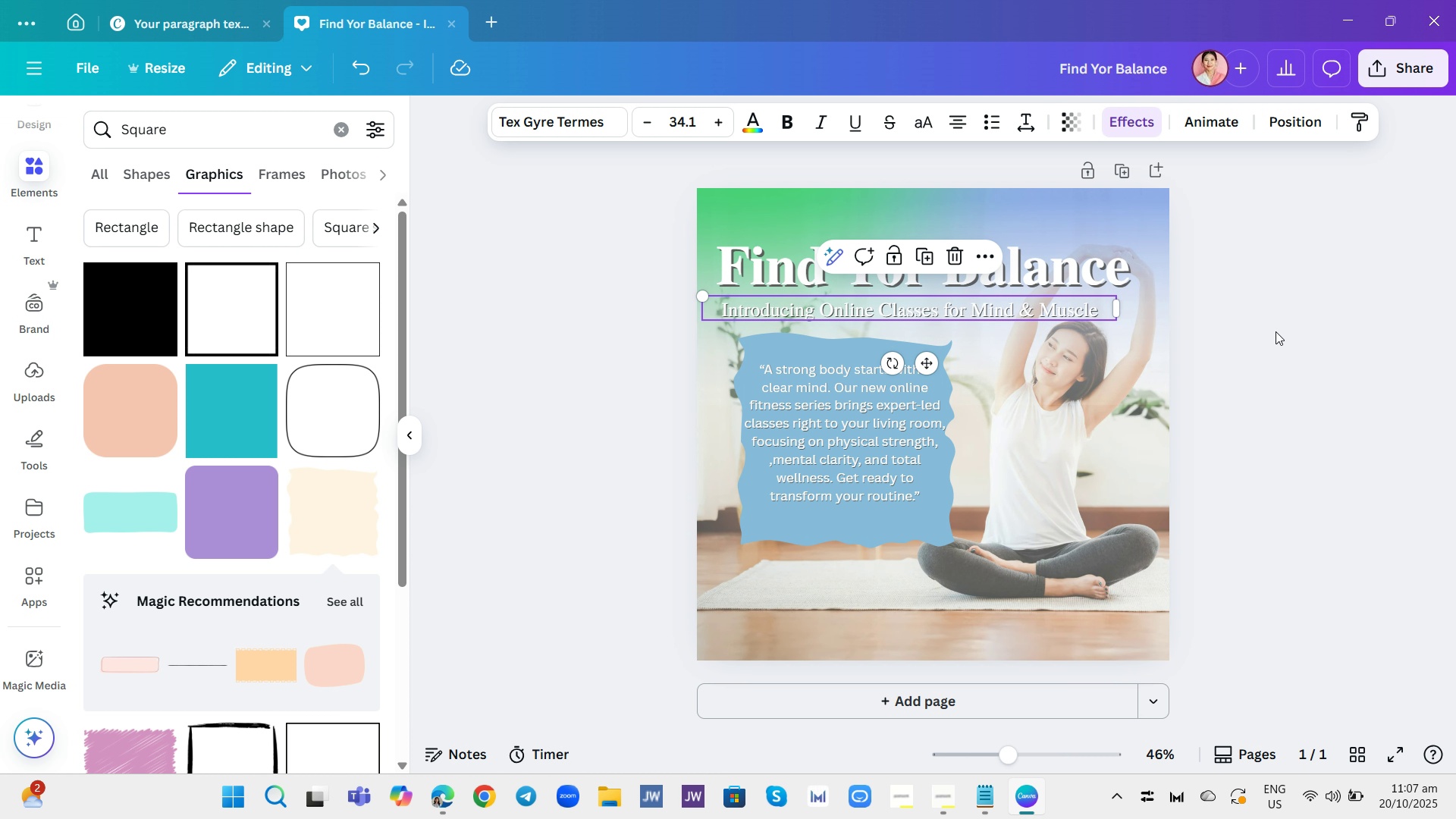 
left_click([1276, 331])
 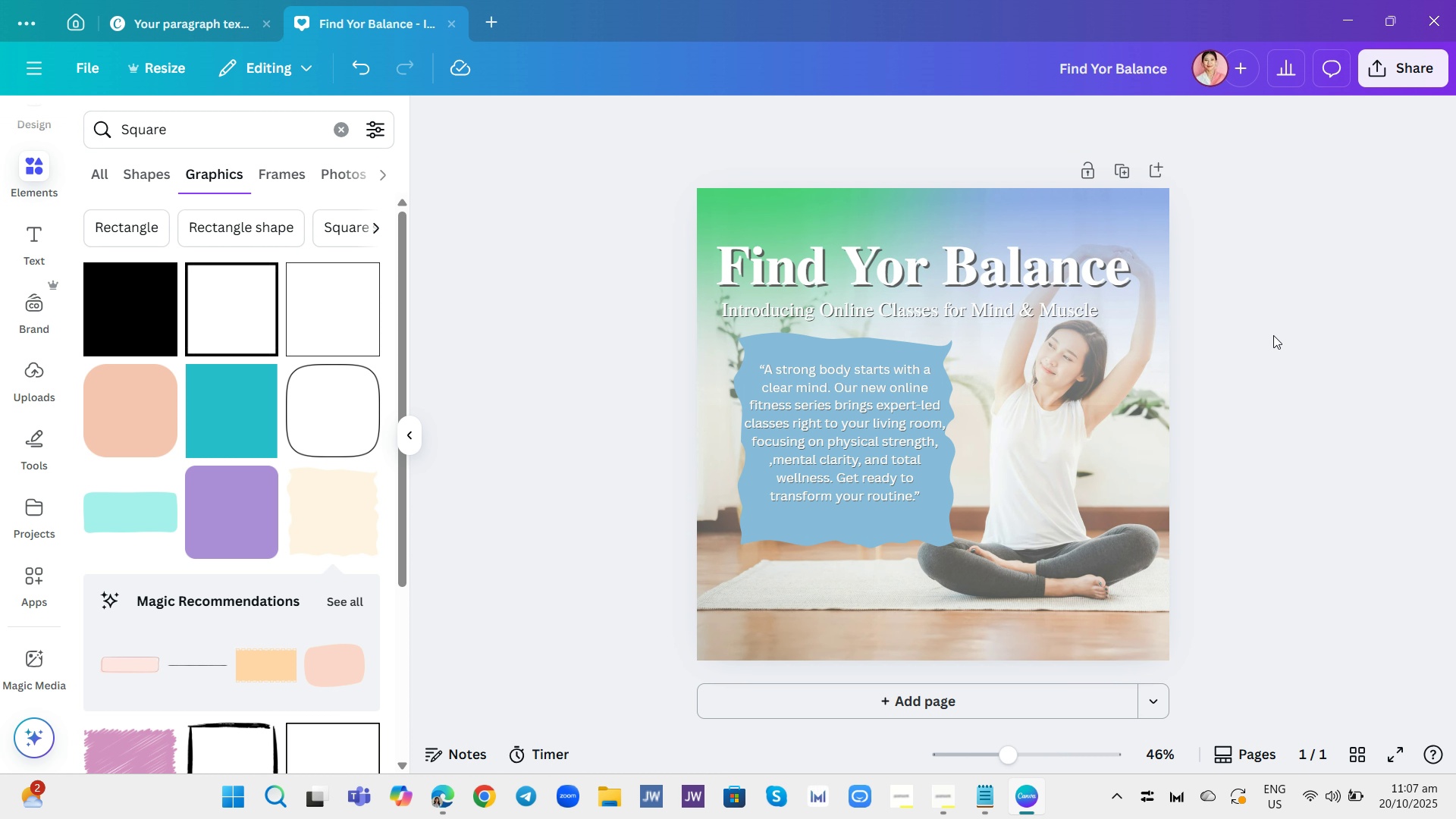 
left_click([1276, 331])
 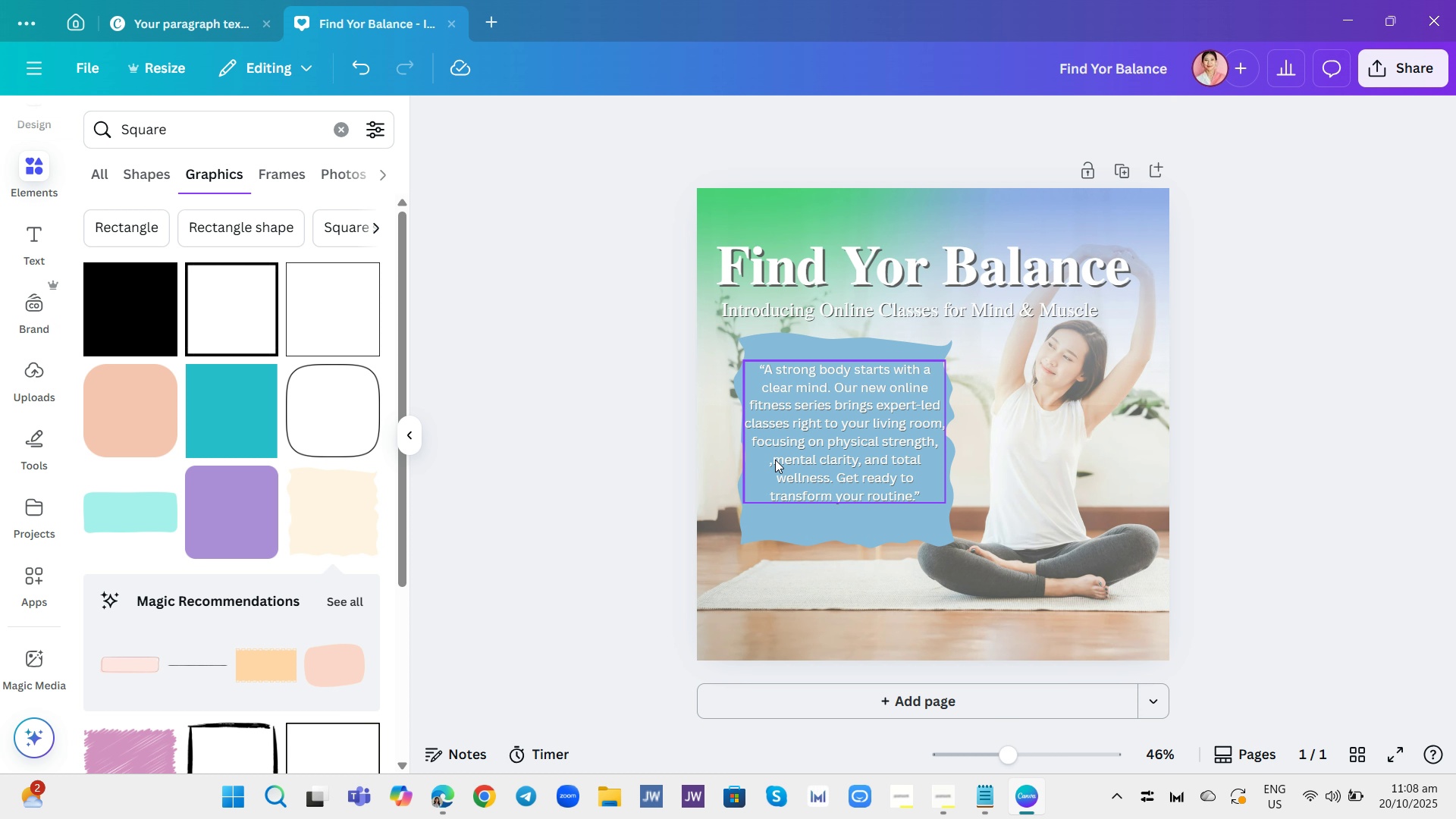 
wait(22.94)
 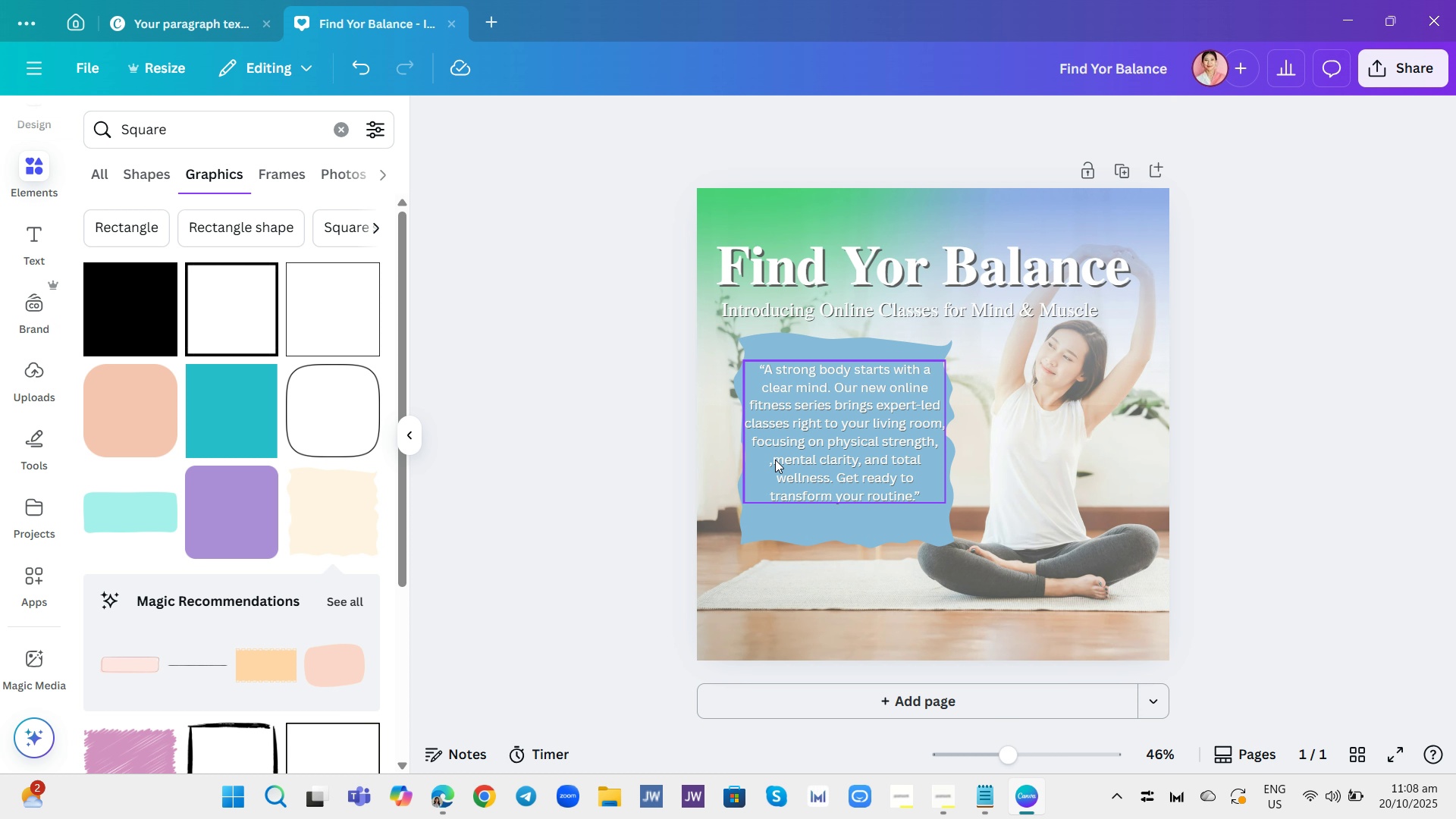 
double_click([777, 463])
 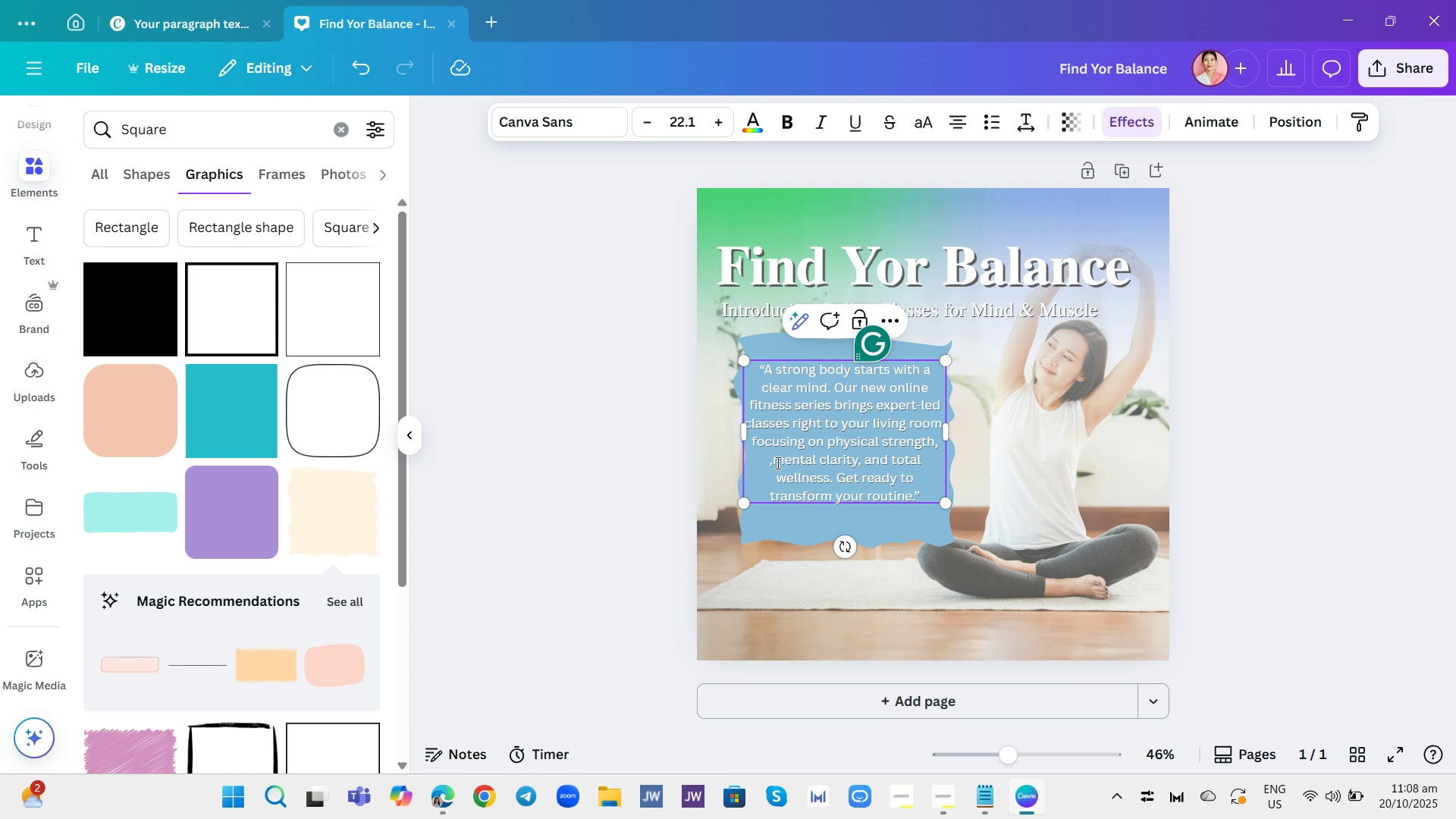 
left_click([777, 463])
 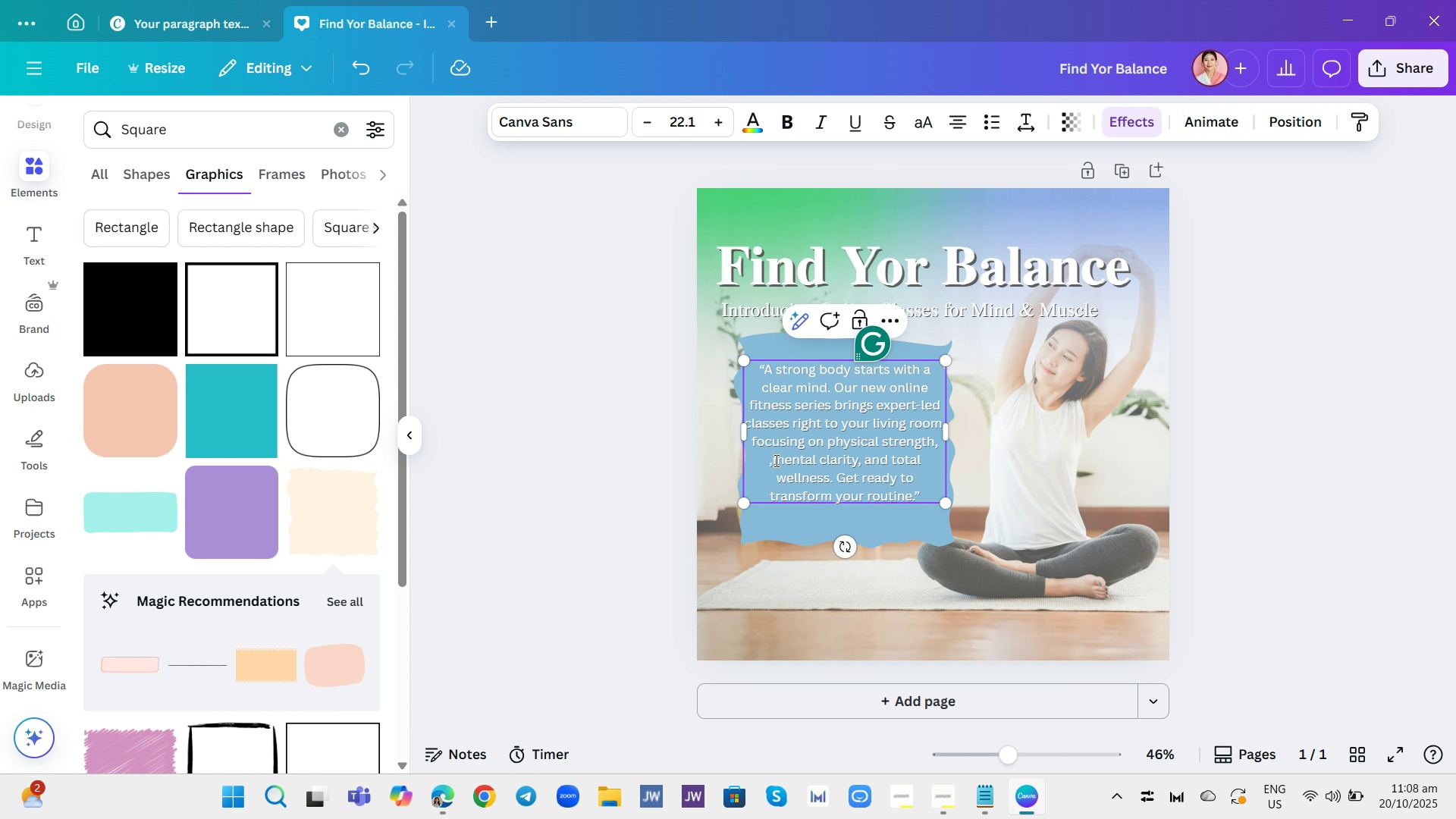 
key(Backspace)
 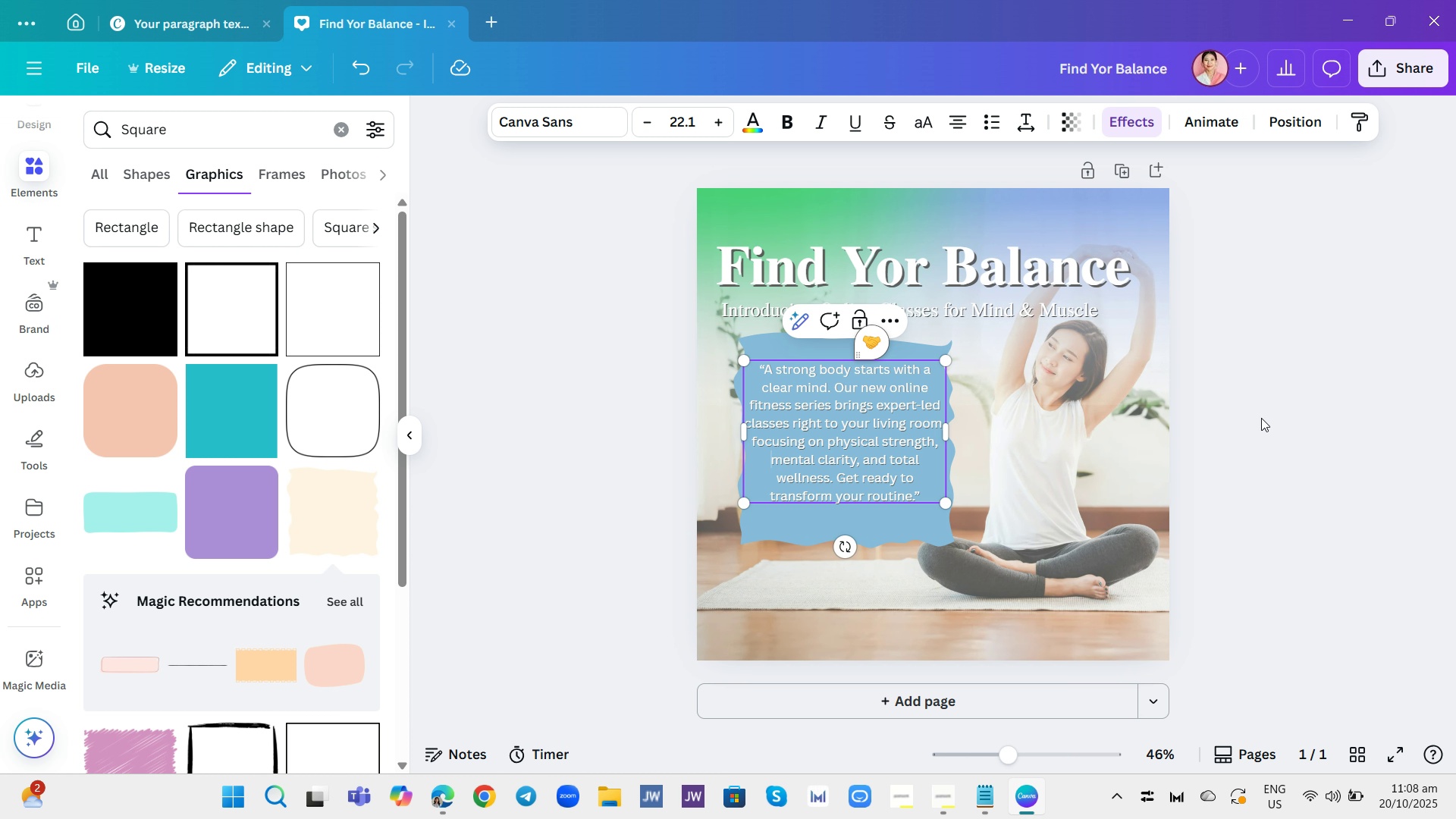 
left_click([1298, 411])
 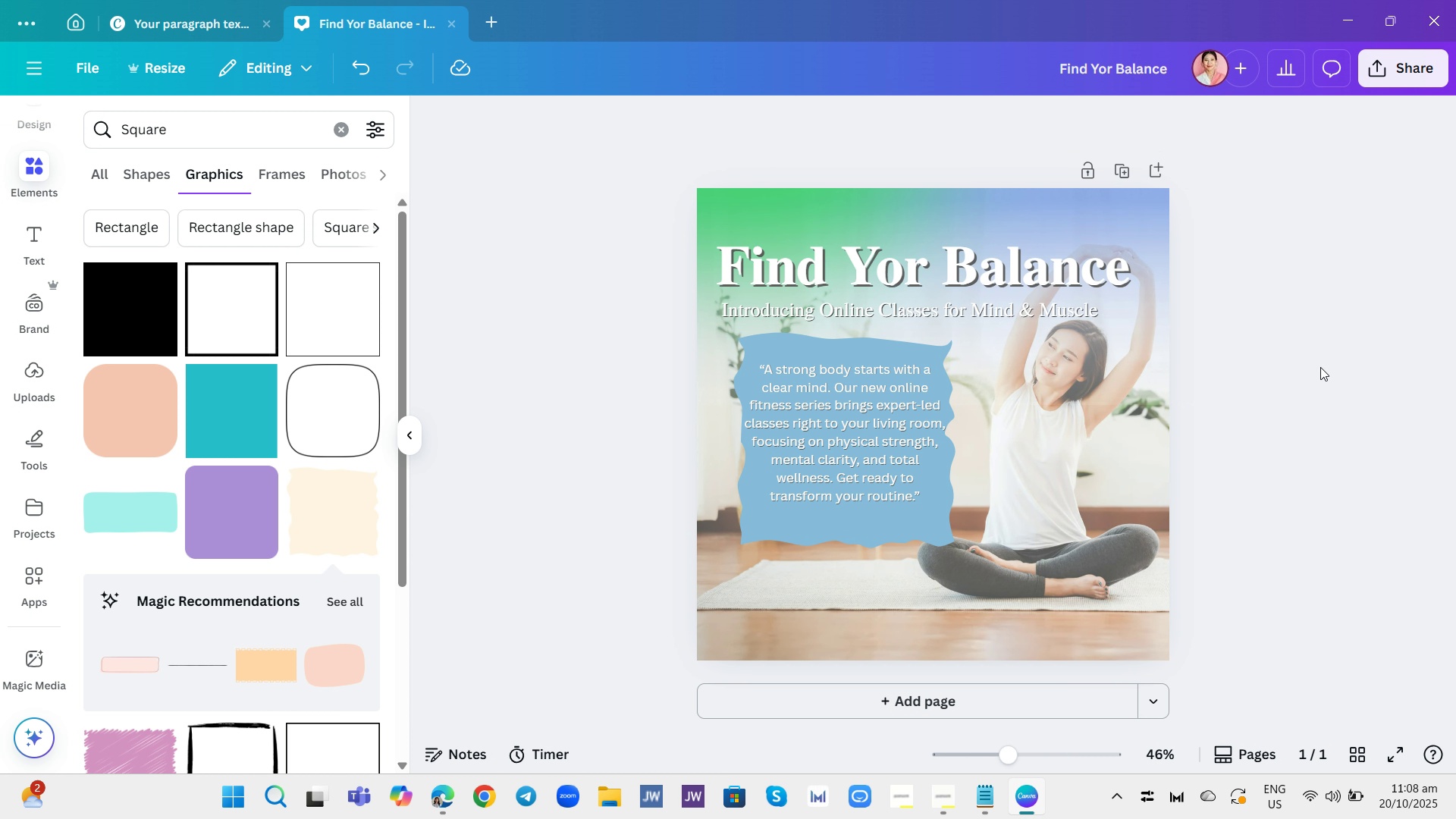 
scroll: coordinate [1290, 509], scroll_direction: down, amount: 6.0
 